 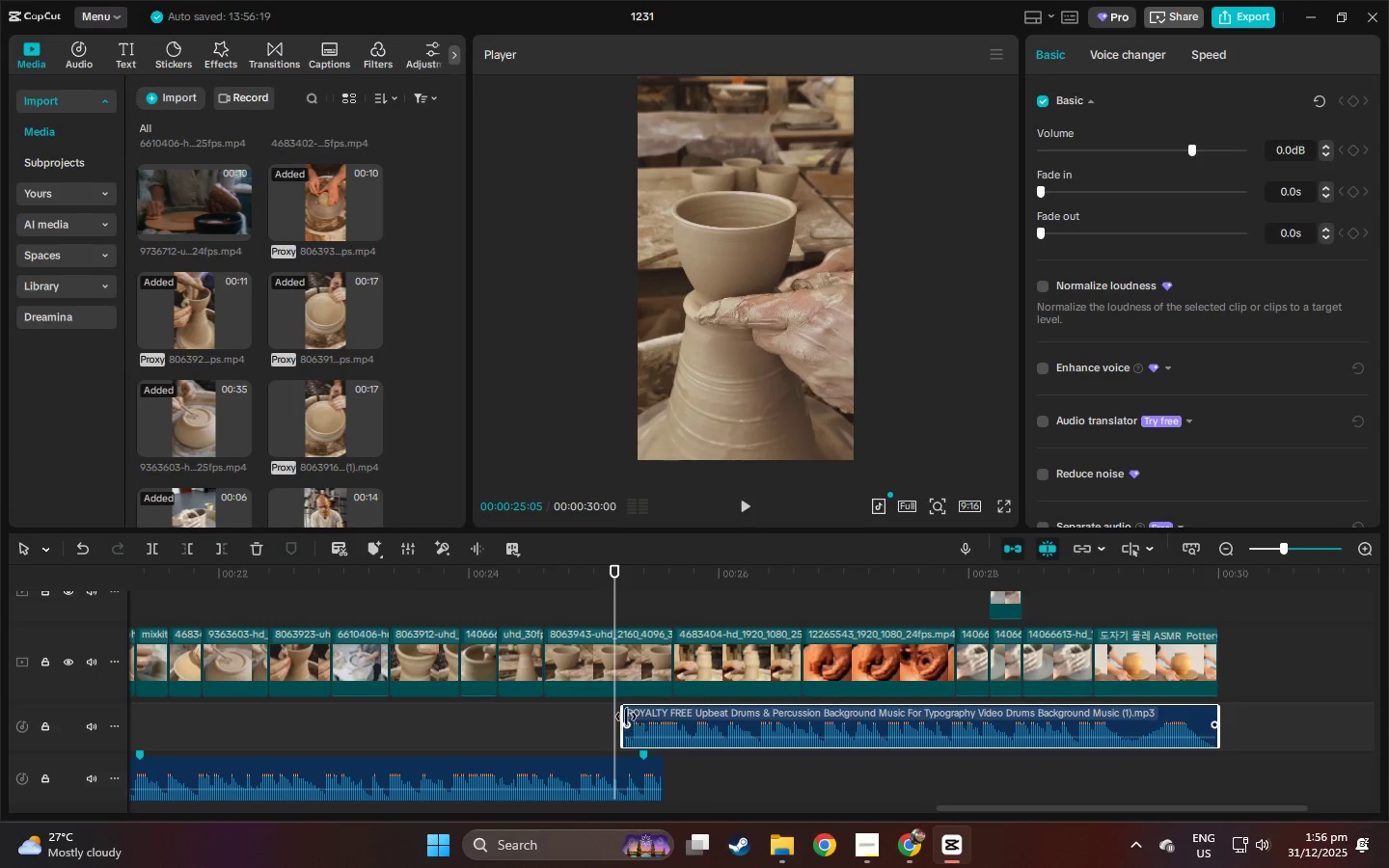 
left_click_drag(start_coordinate=[619, 717], to_coordinate=[543, 735])
 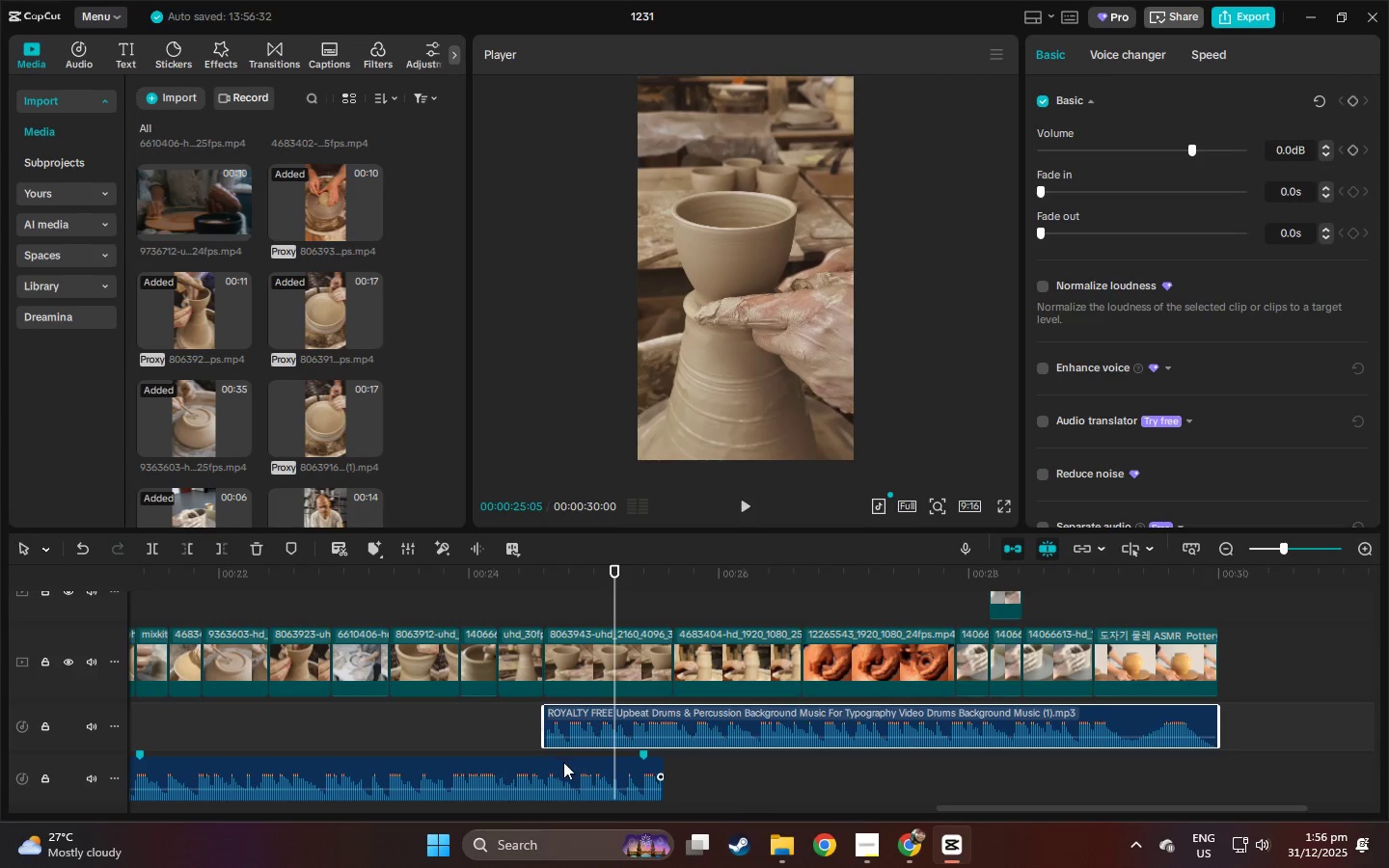 
left_click([570, 768])
 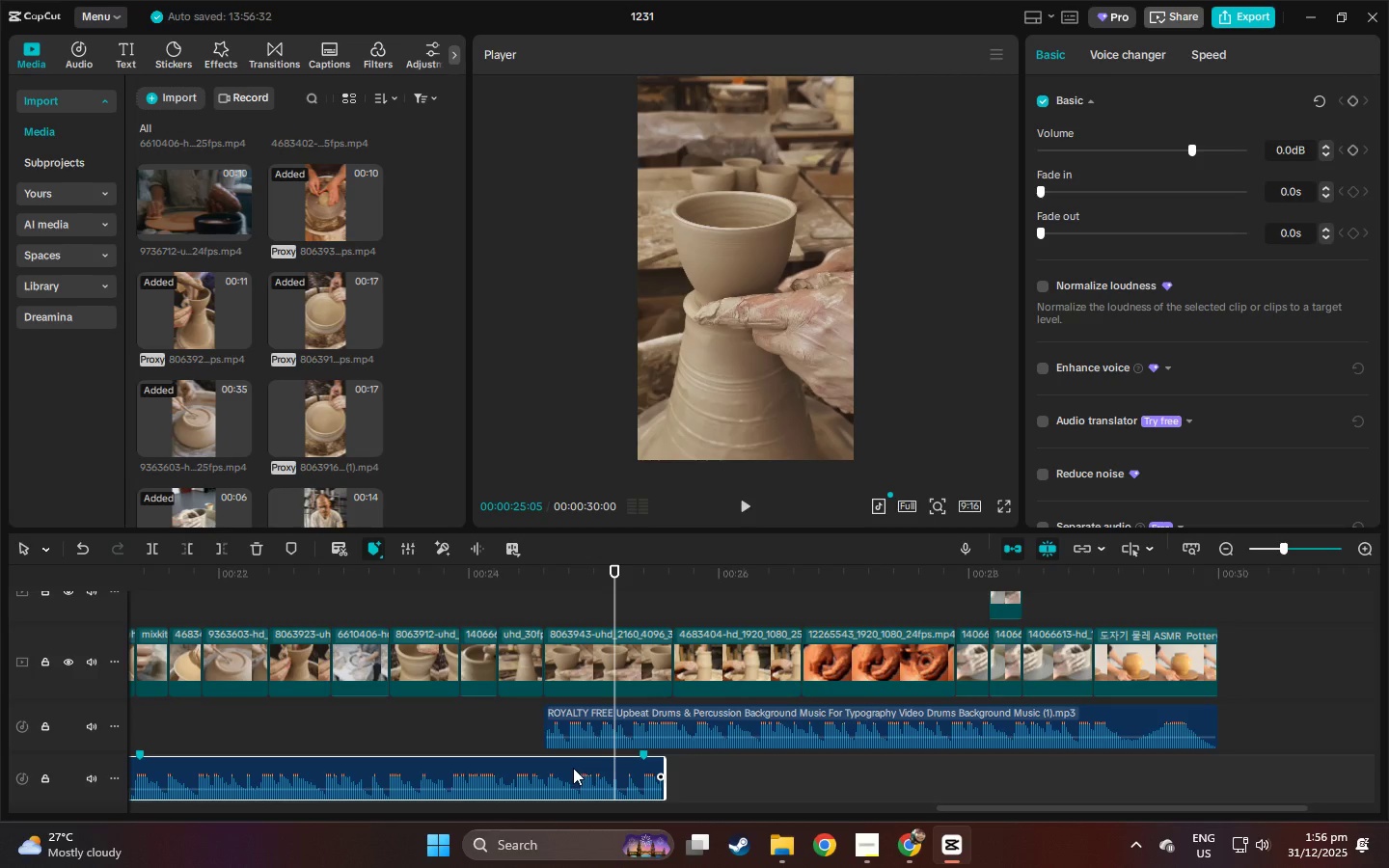 
left_click_drag(start_coordinate=[573, 768], to_coordinate=[554, 770])
 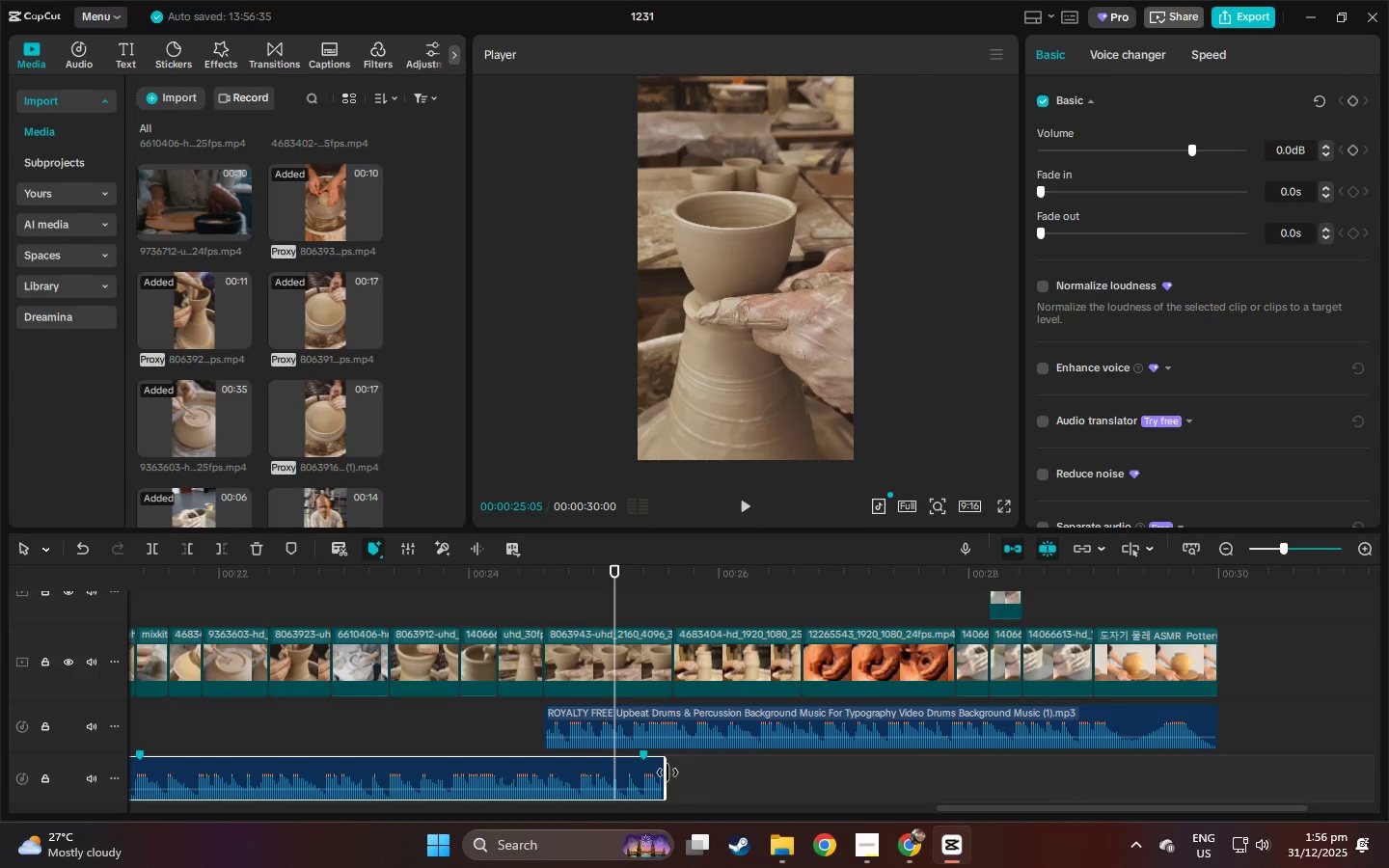 
left_click_drag(start_coordinate=[665, 773], to_coordinate=[578, 776])
 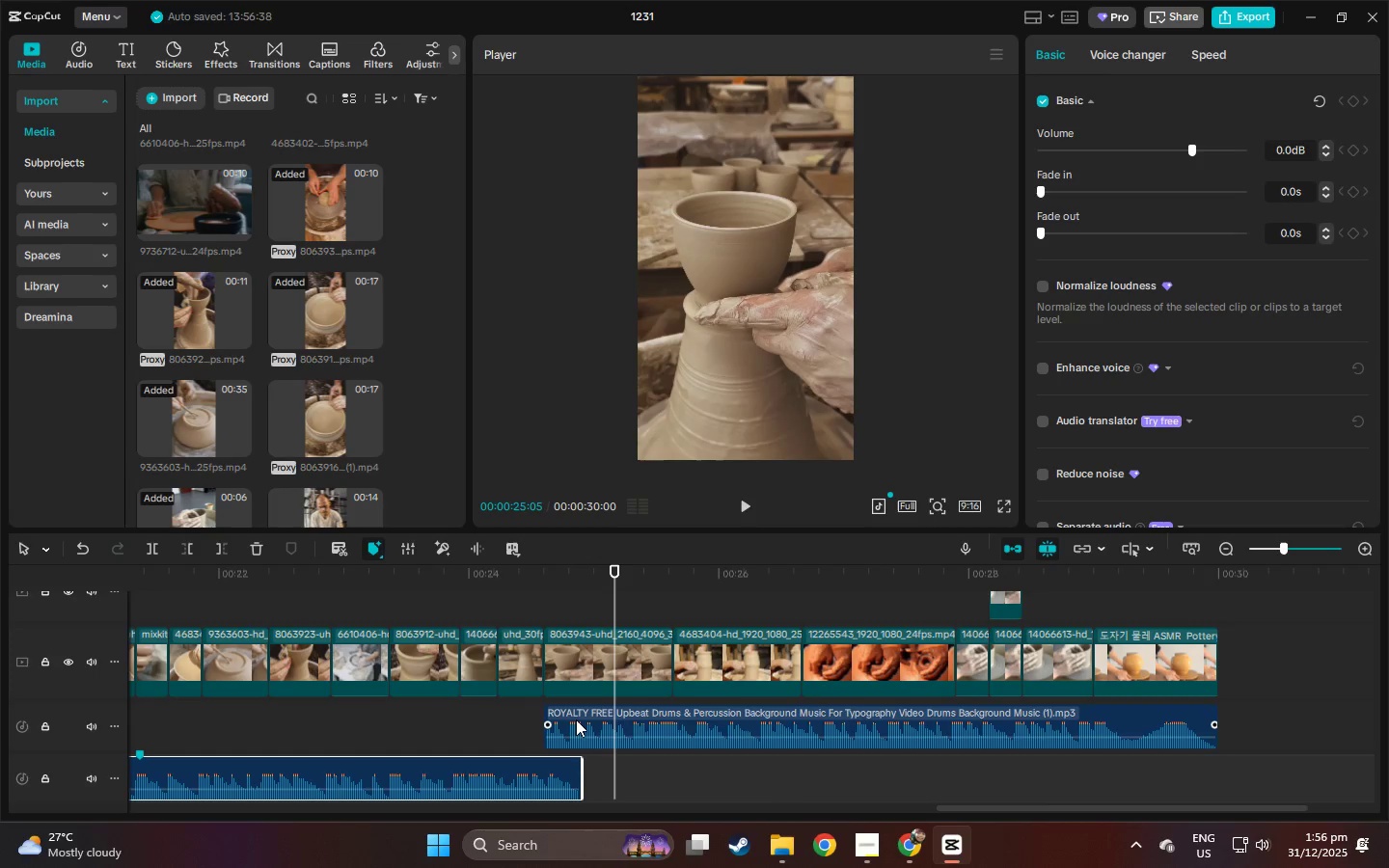 
left_click_drag(start_coordinate=[576, 719], to_coordinate=[570, 722])
 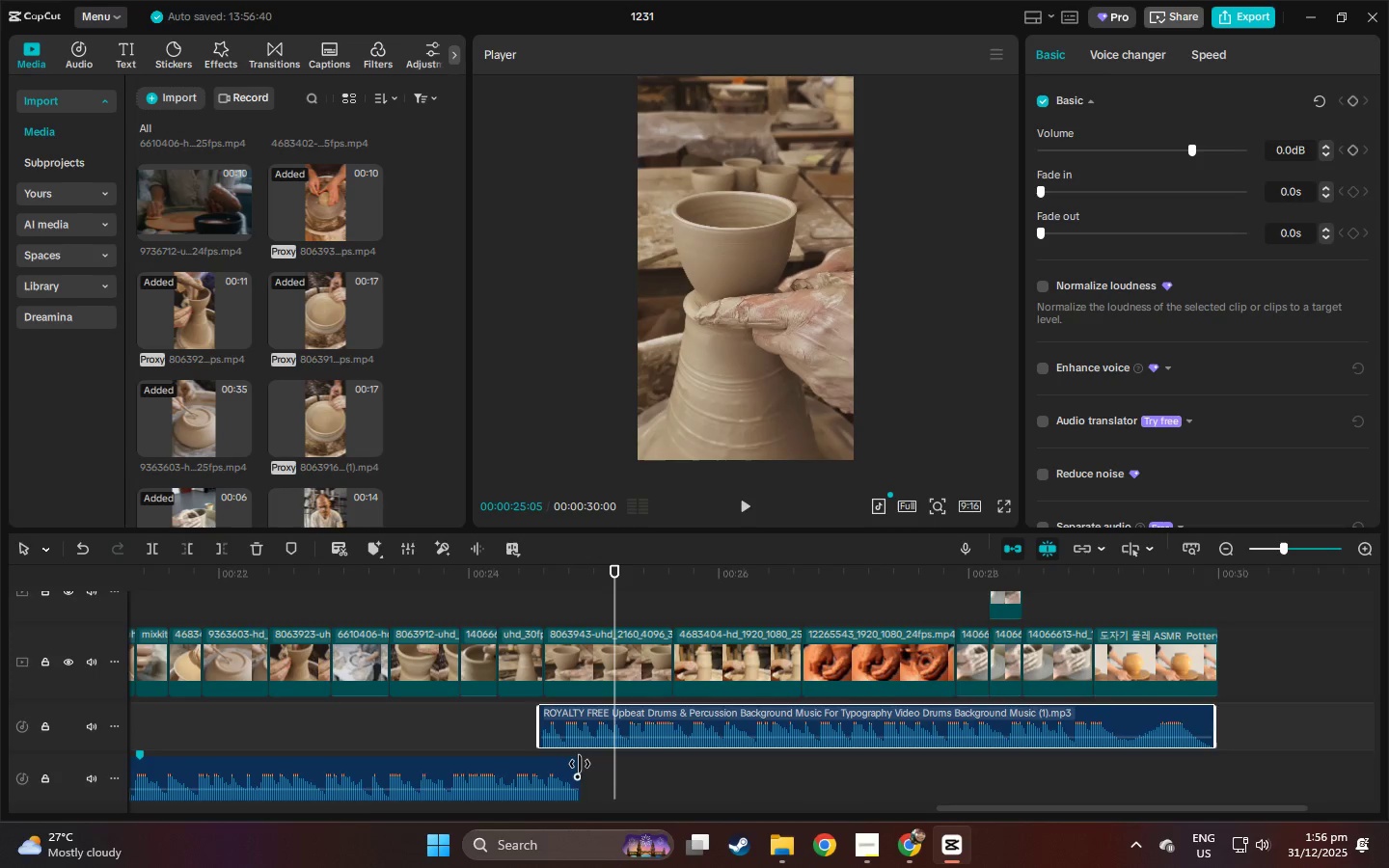 
left_click_drag(start_coordinate=[580, 764], to_coordinate=[546, 766])
 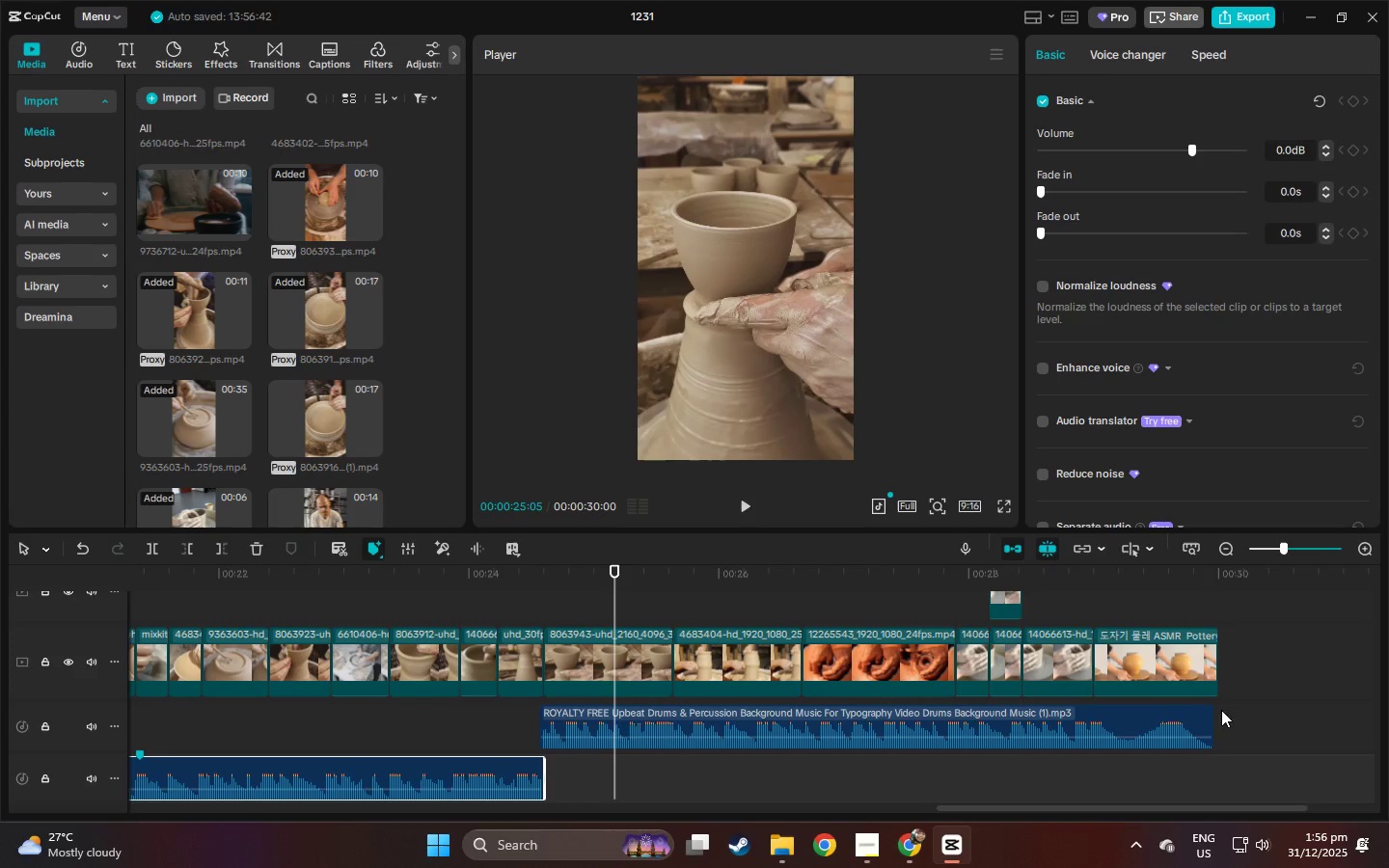 
left_click_drag(start_coordinate=[1213, 711], to_coordinate=[1219, 711])
 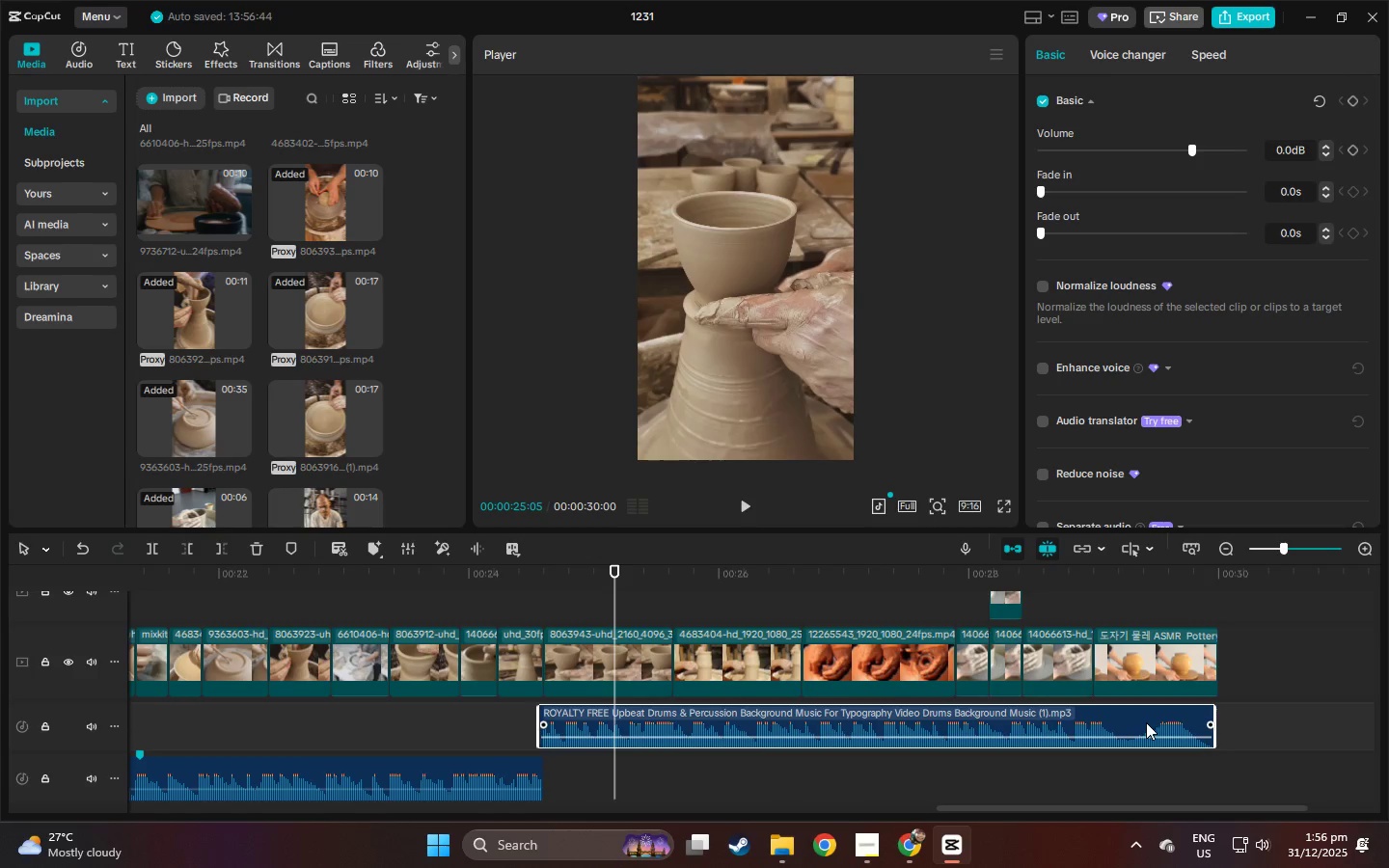 
left_click_drag(start_coordinate=[1146, 722], to_coordinate=[1152, 722])
 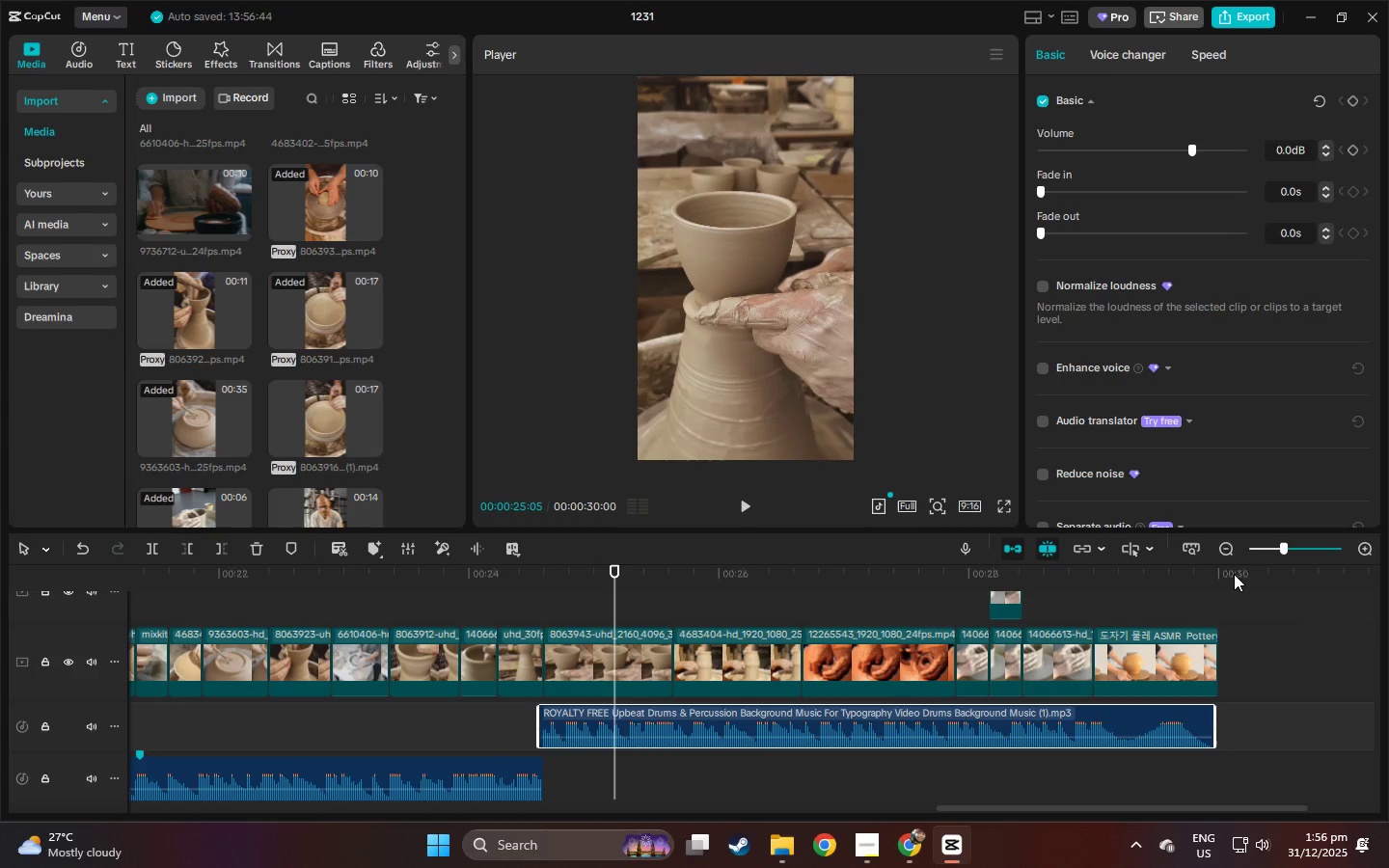 
left_click([1214, 578])
 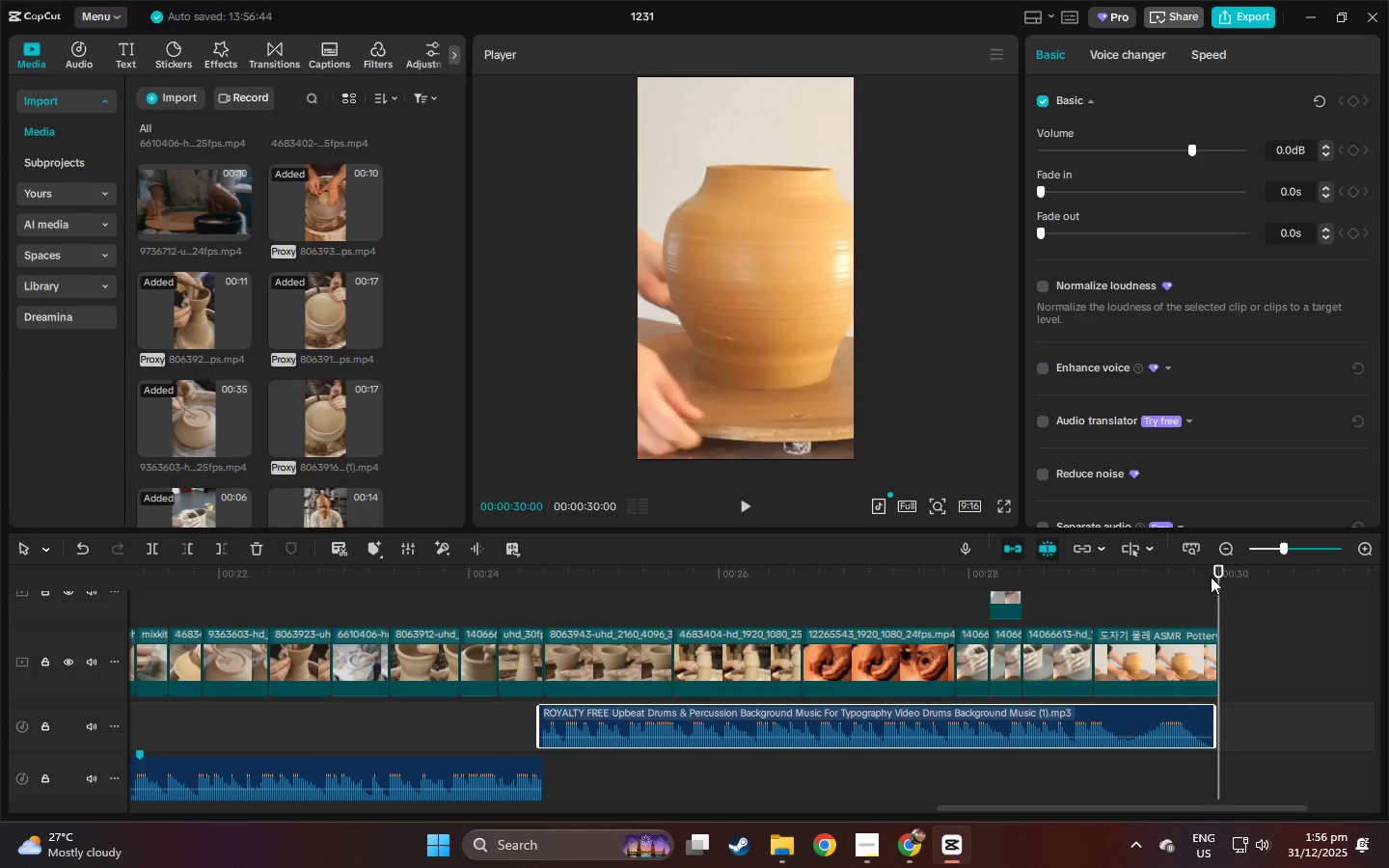 
key(Space)
 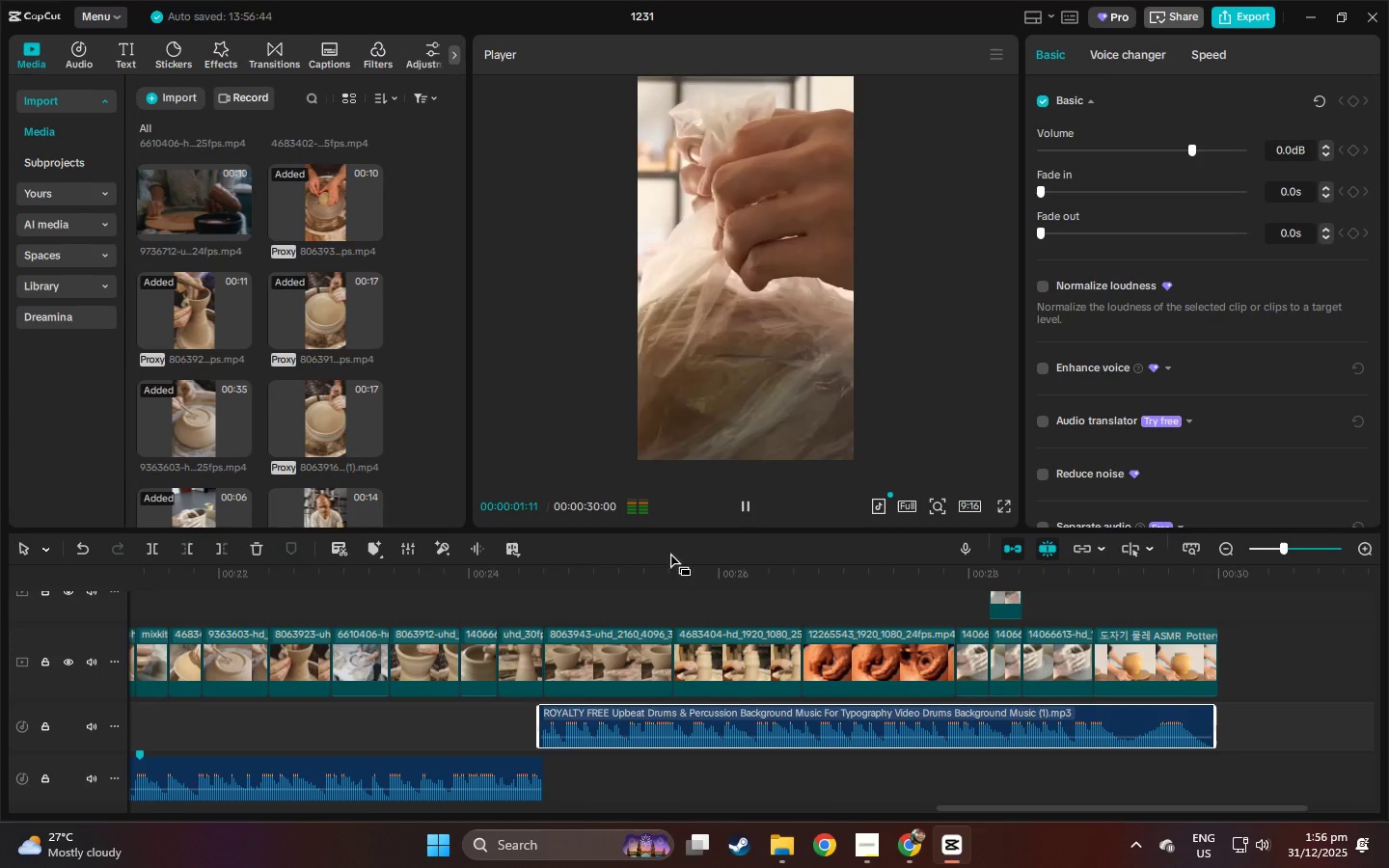 
left_click([302, 593])
 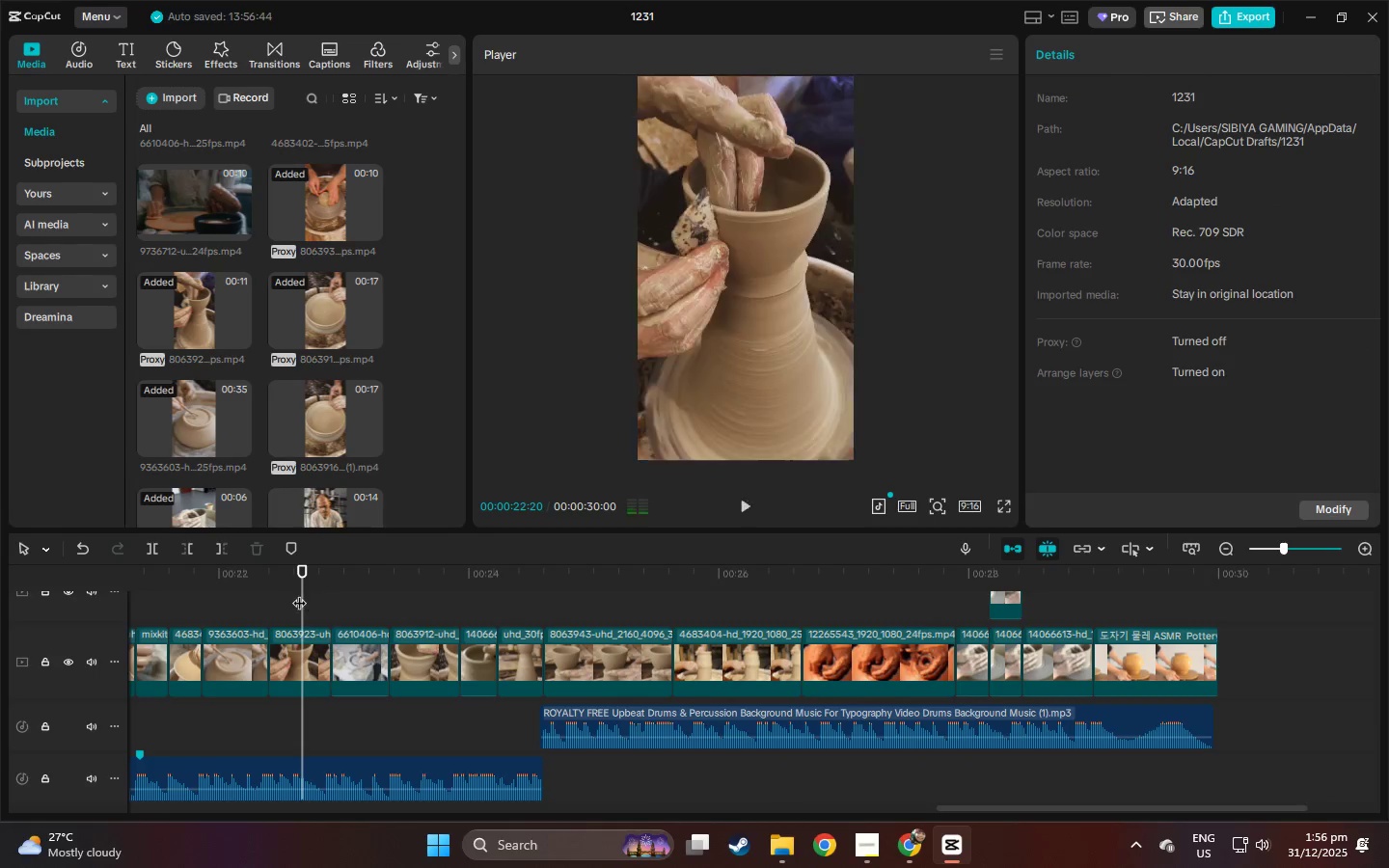 
key(Space)
 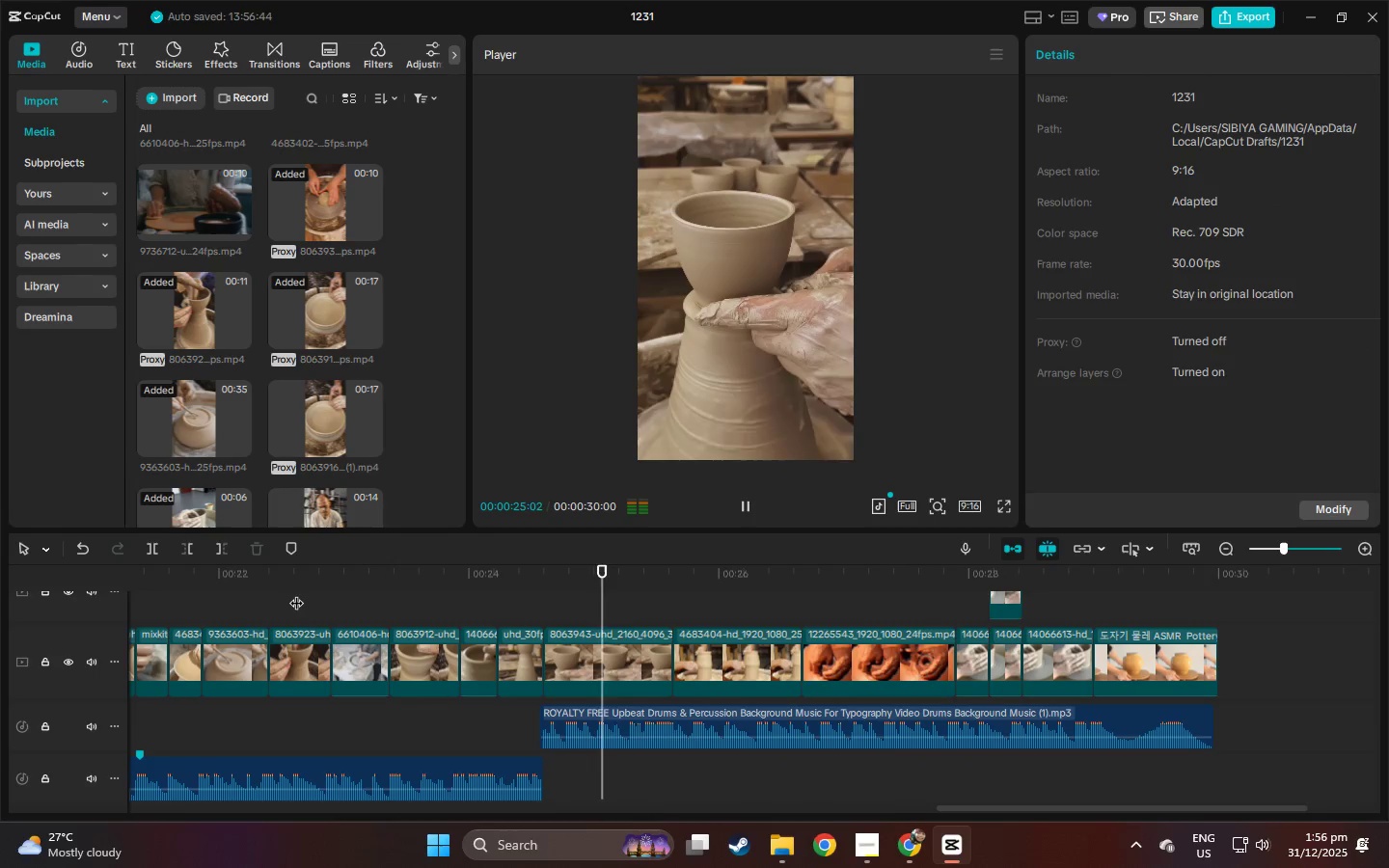 
key(Space)
 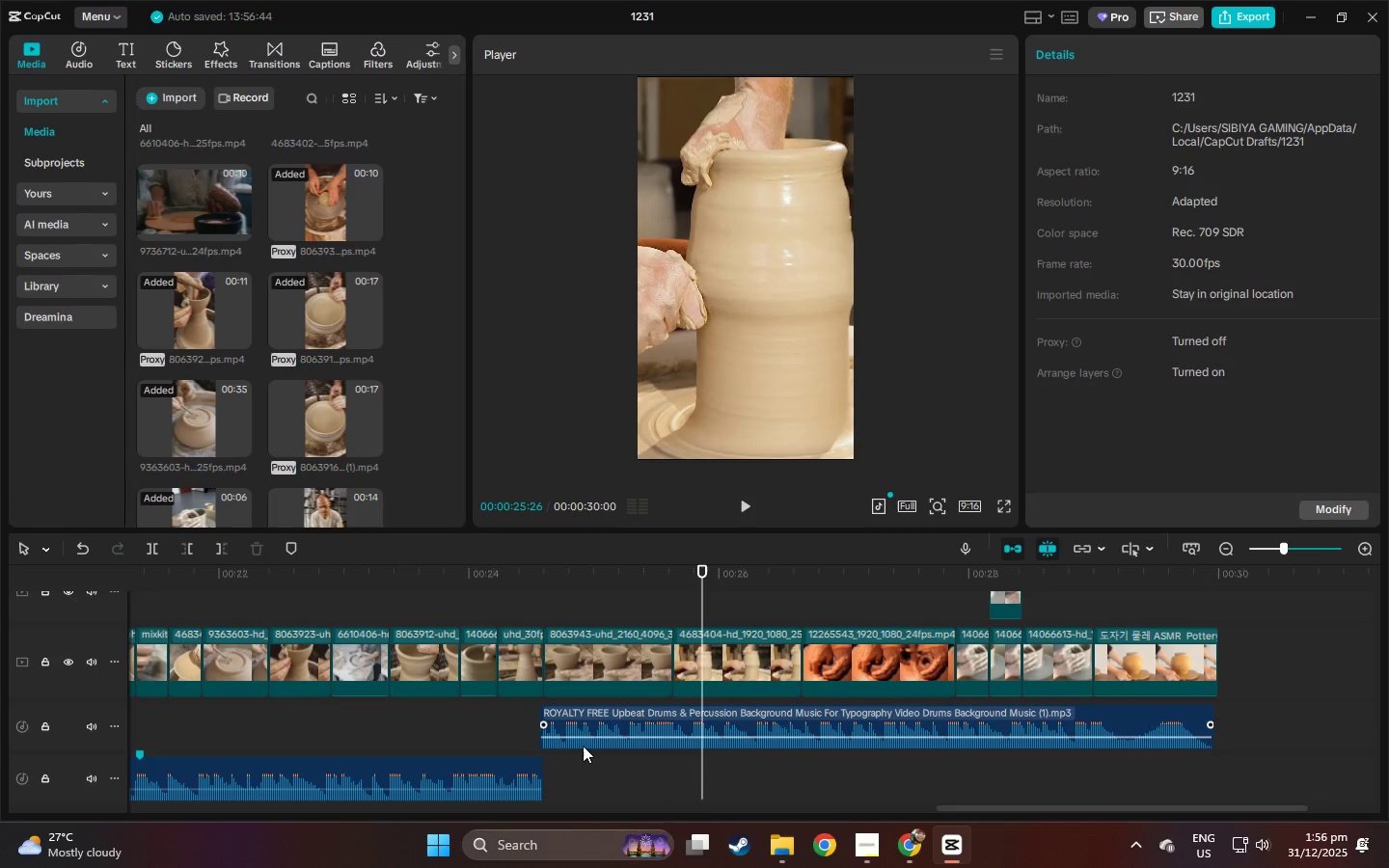 
left_click([614, 714])
 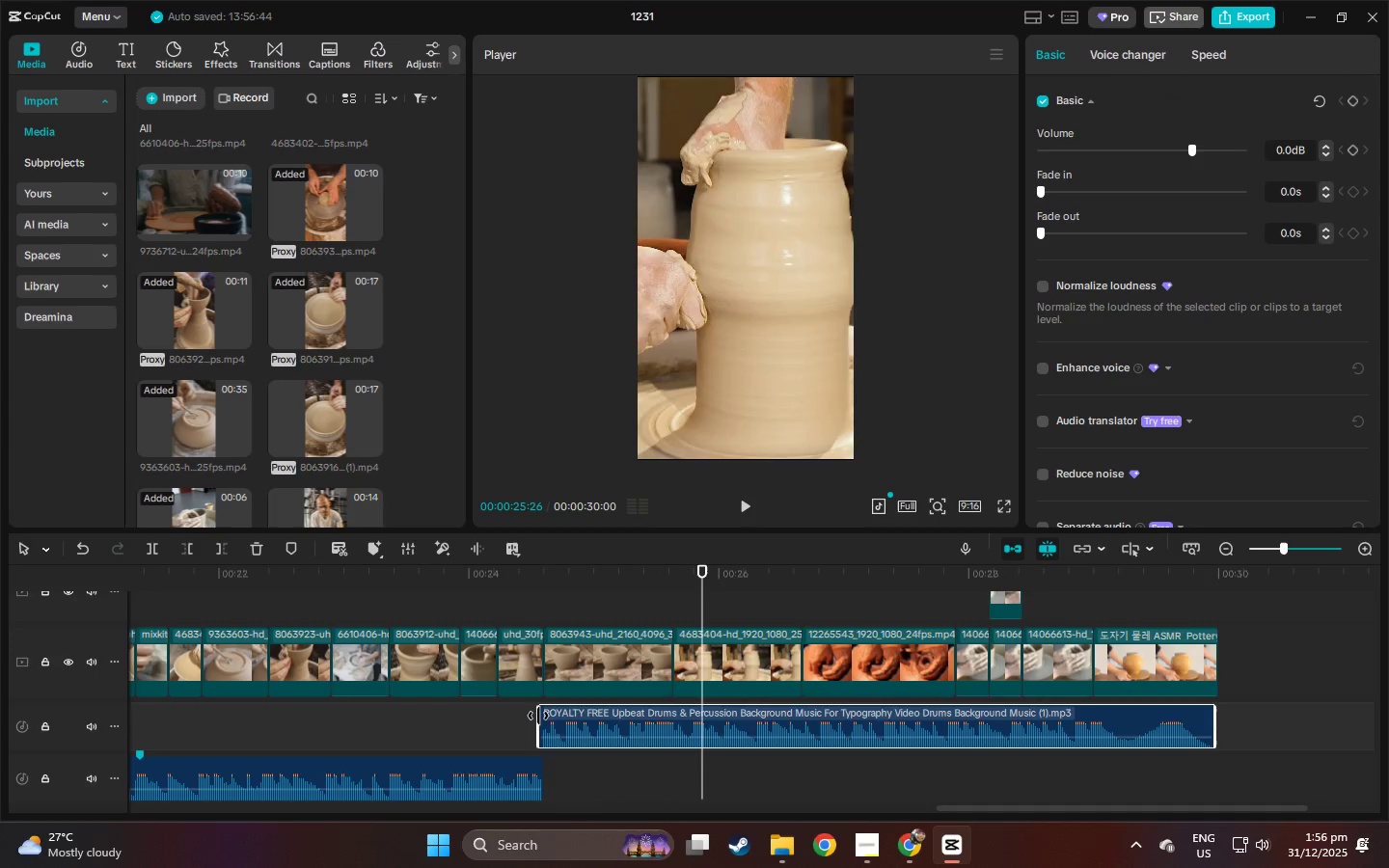 
left_click_drag(start_coordinate=[538, 716], to_coordinate=[370, 719])
 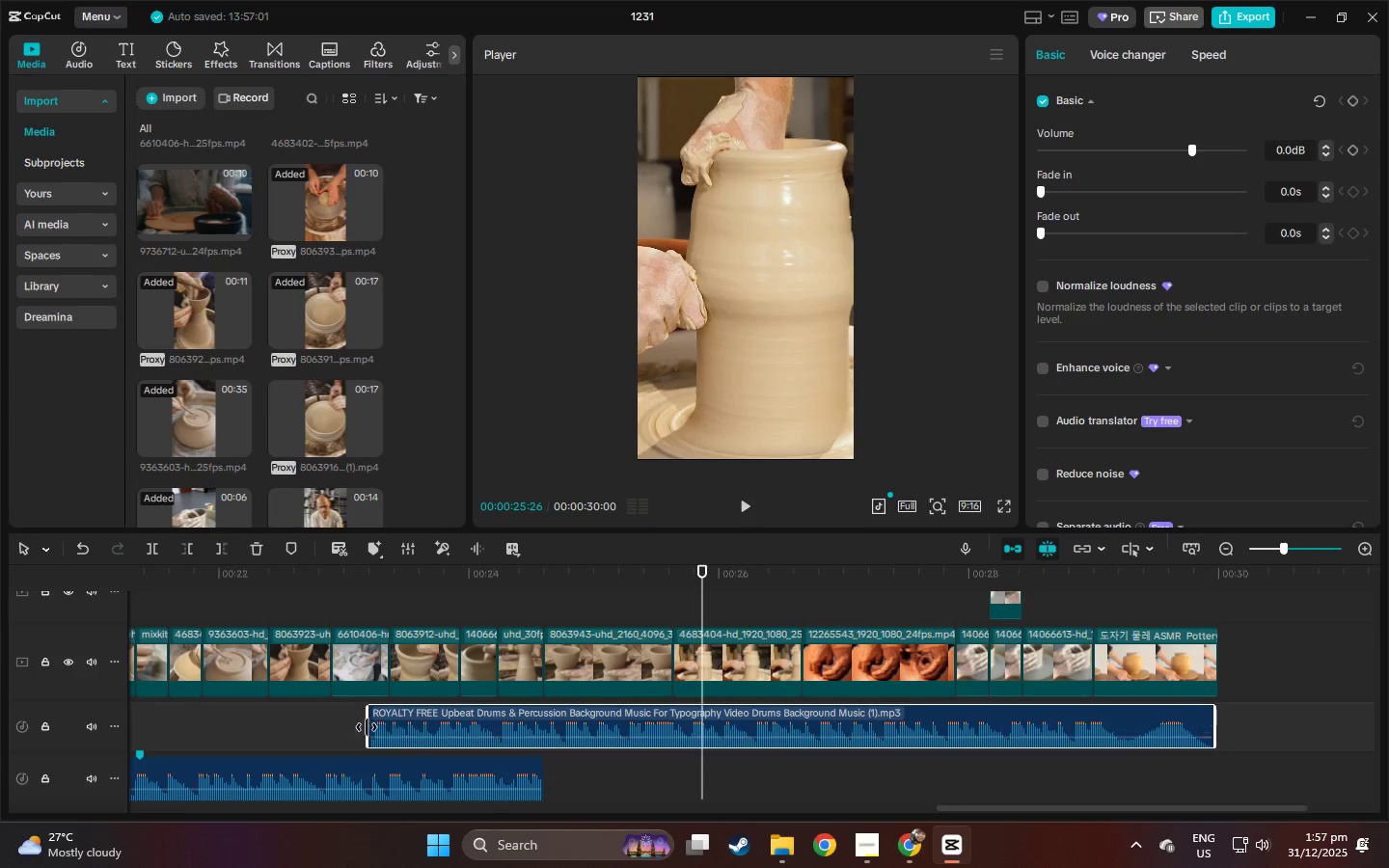 
left_click_drag(start_coordinate=[367, 727], to_coordinate=[301, 739])
 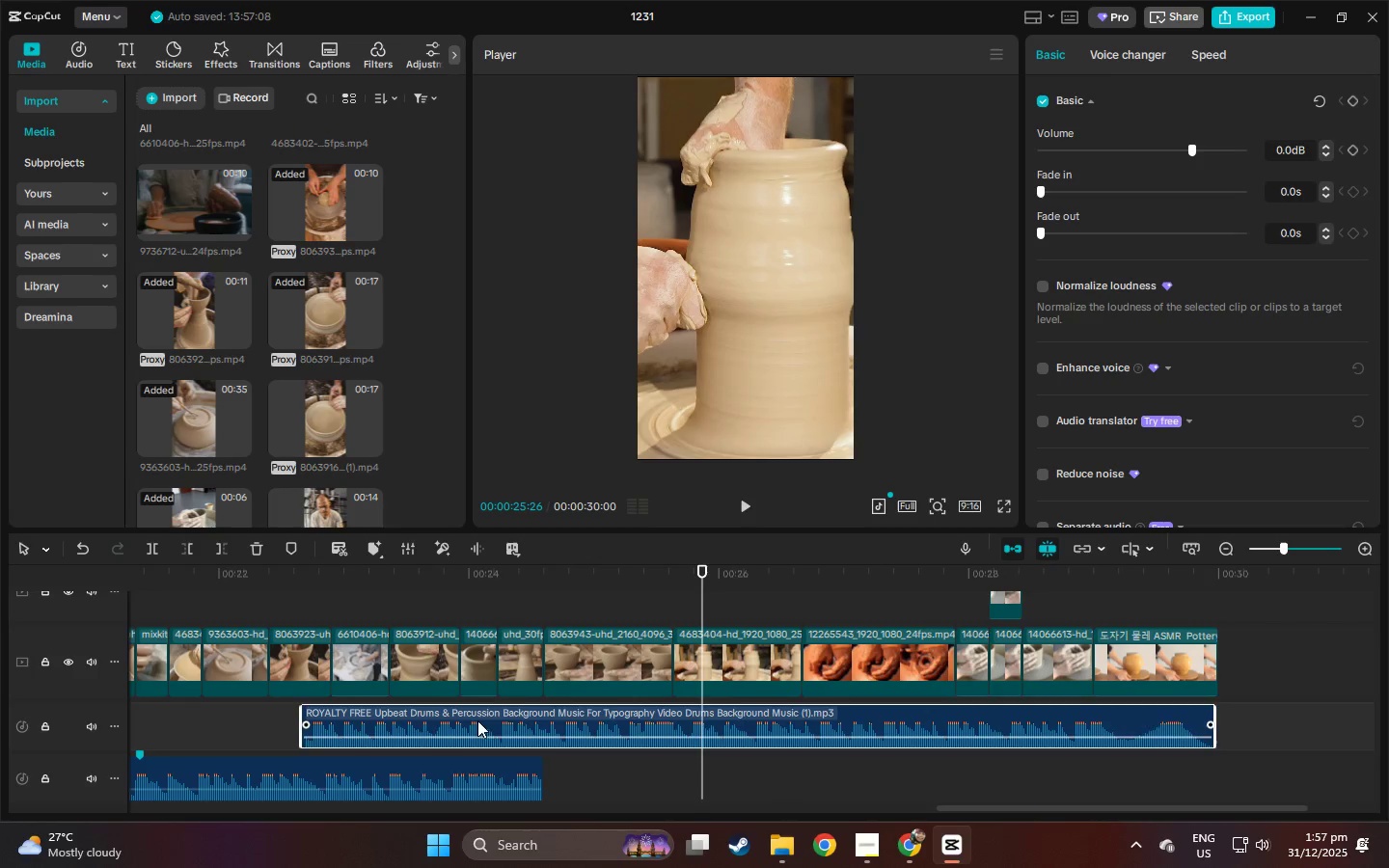 
left_click_drag(start_coordinate=[477, 720], to_coordinate=[485, 680])
 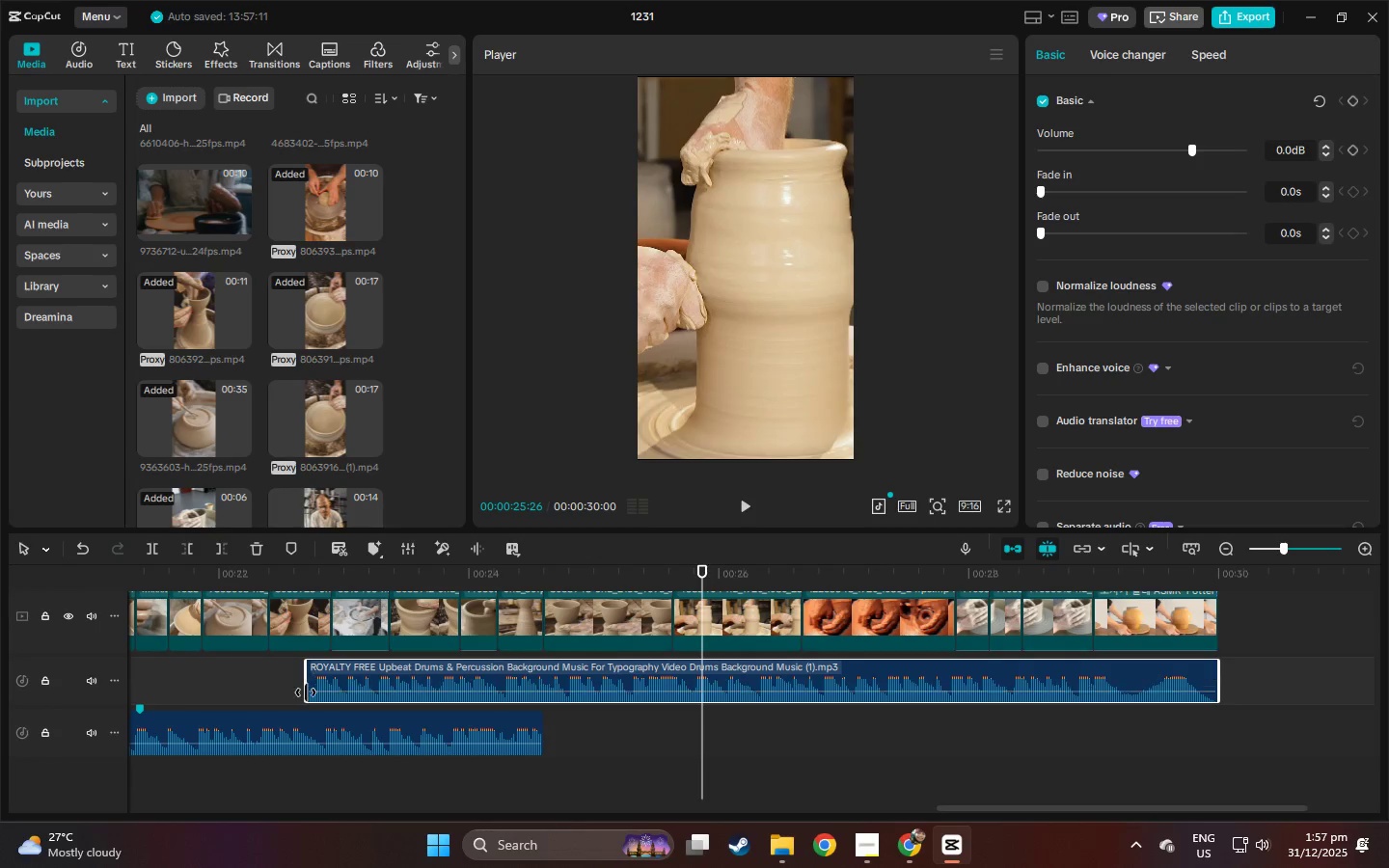 
left_click_drag(start_coordinate=[306, 692], to_coordinate=[413, 696])
 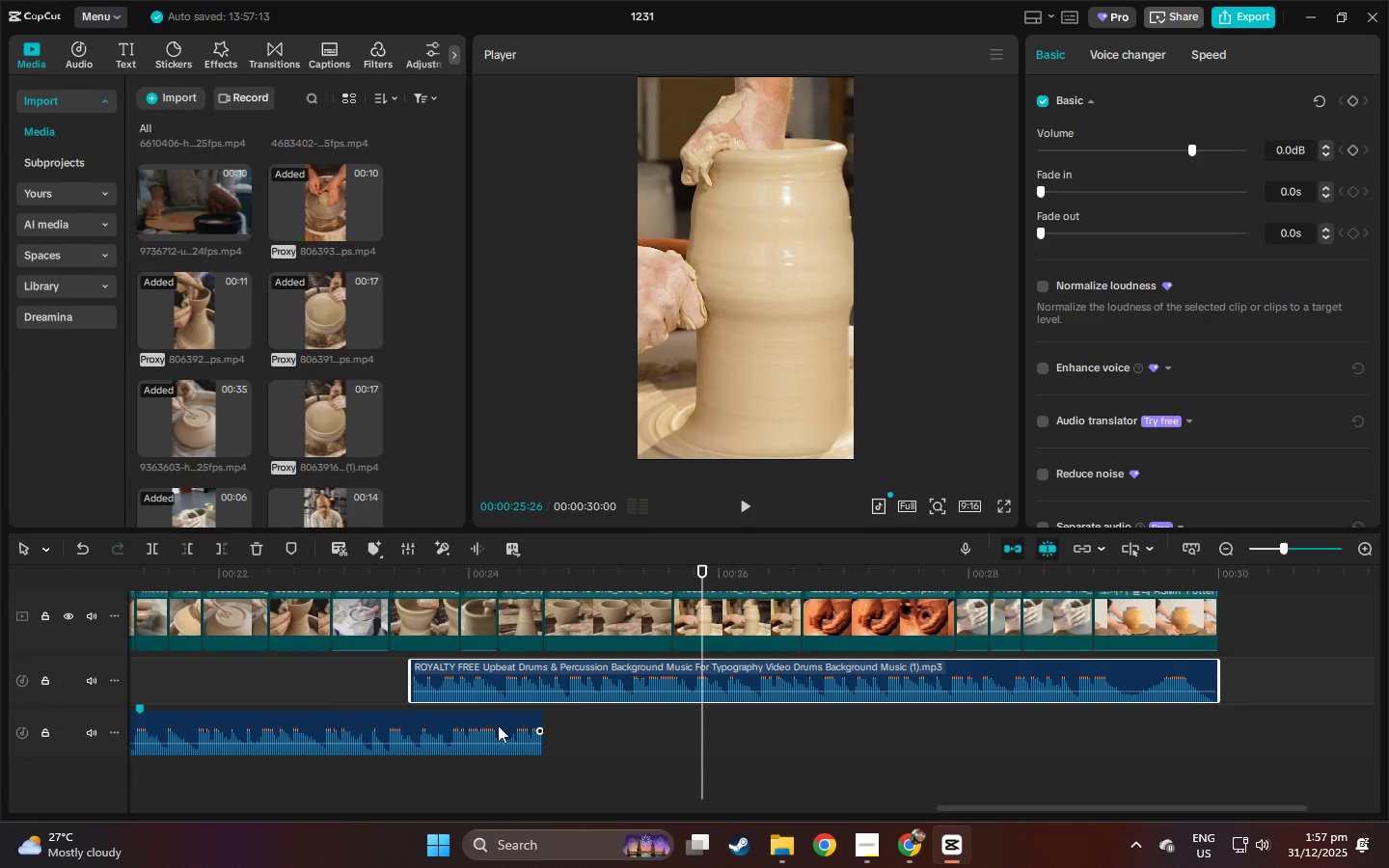 
left_click([487, 725])
 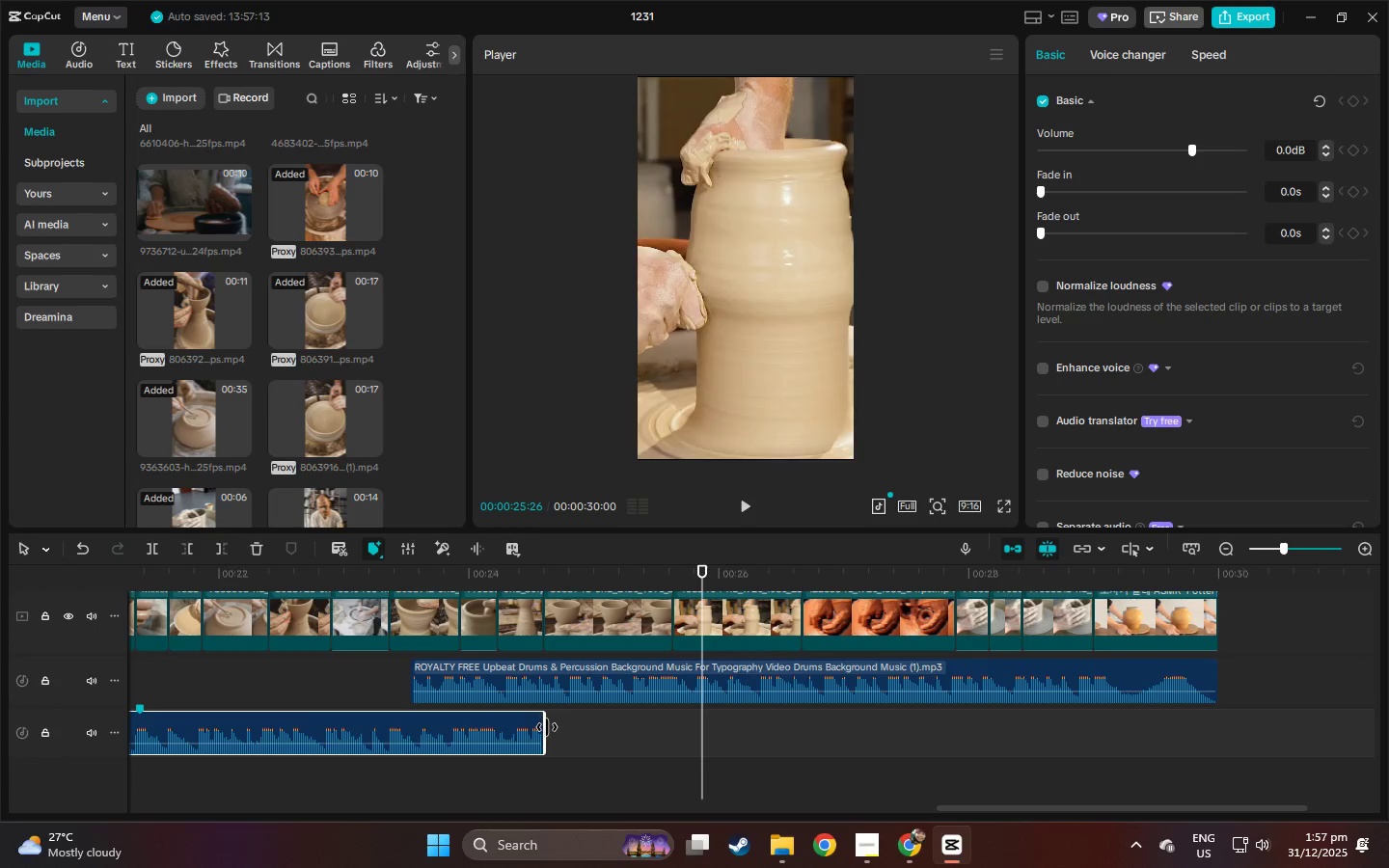 
left_click_drag(start_coordinate=[547, 727], to_coordinate=[320, 733])
 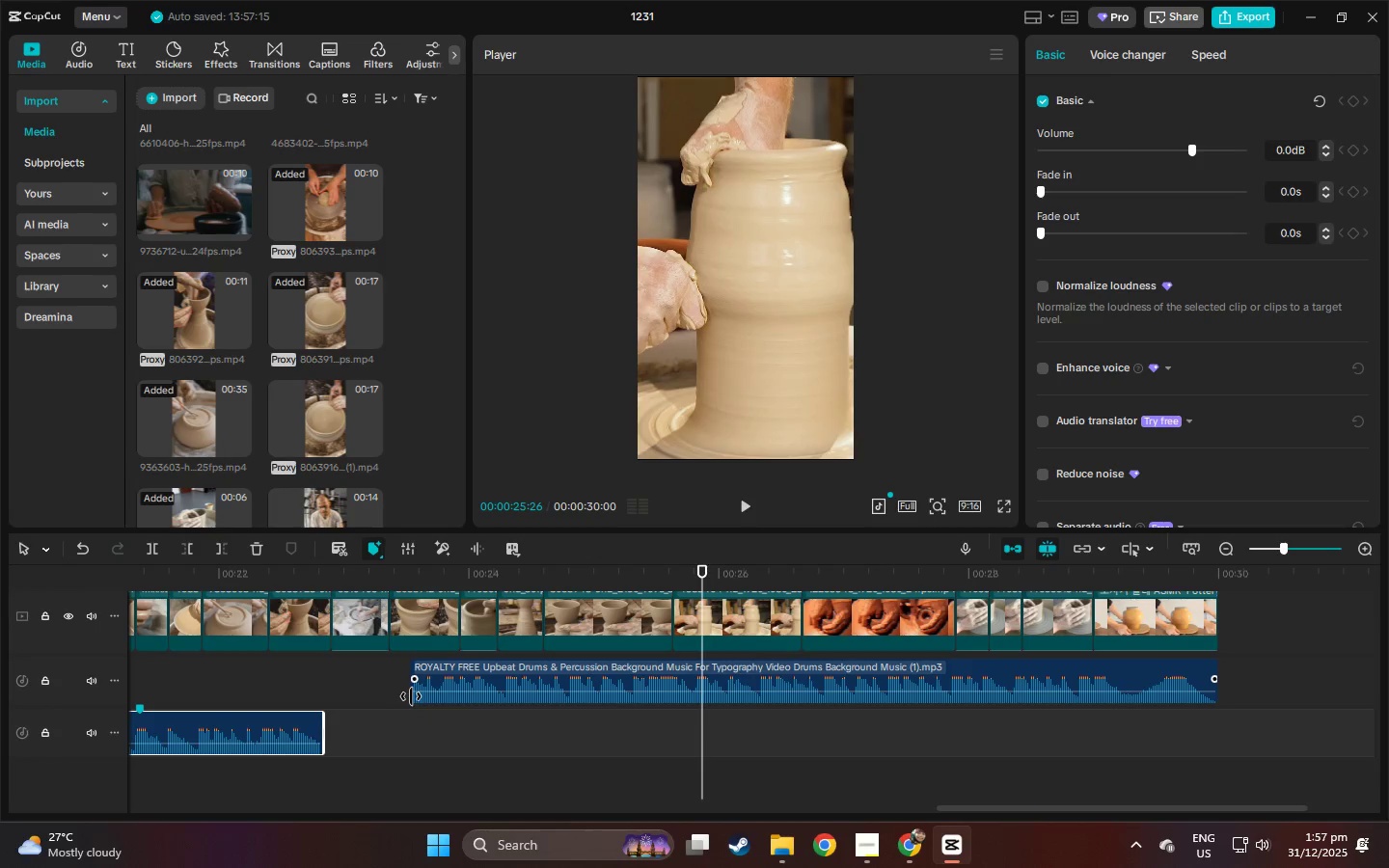 
left_click_drag(start_coordinate=[411, 696], to_coordinate=[256, 696])
 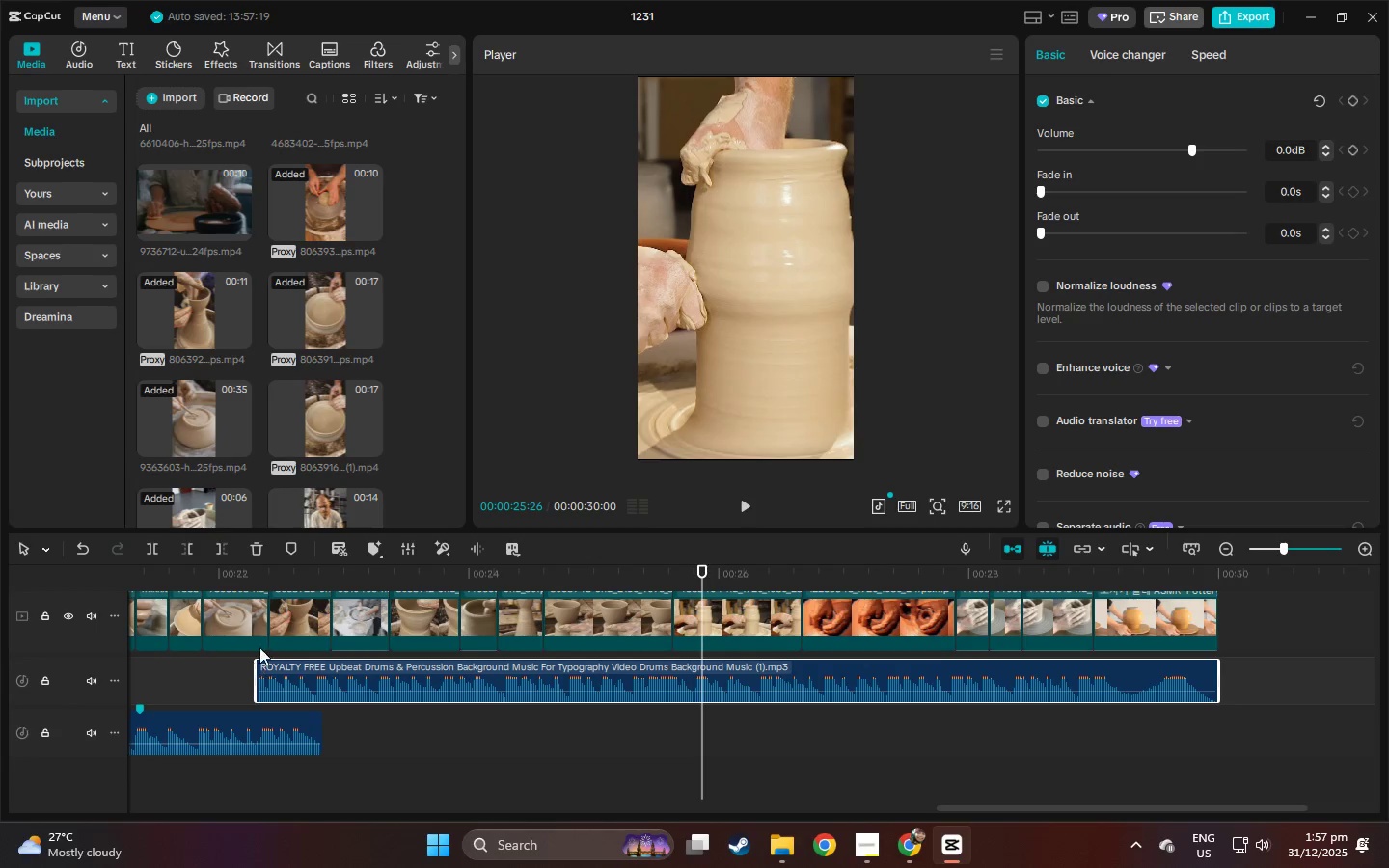 
left_click([306, 715])
 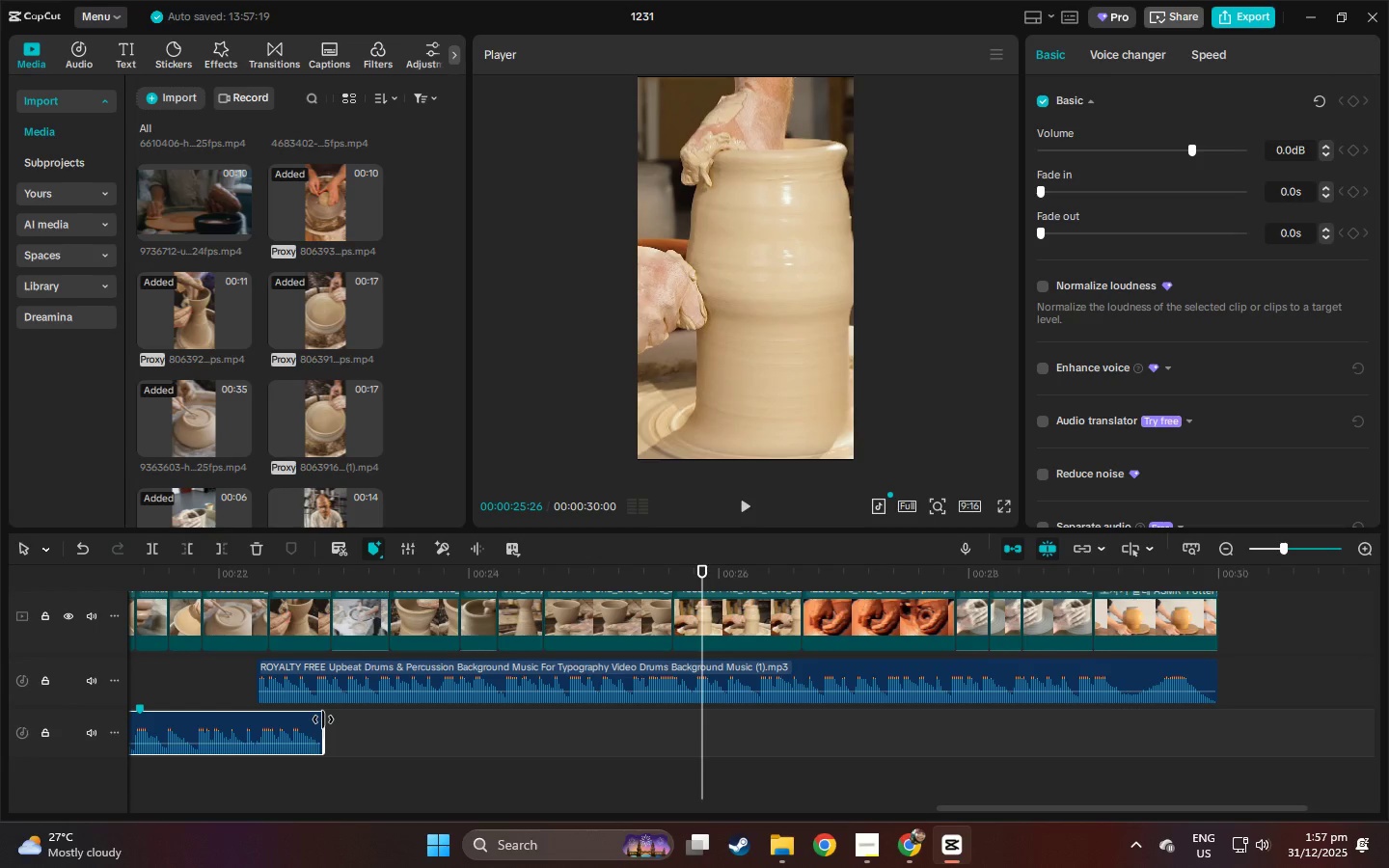 
left_click_drag(start_coordinate=[323, 719], to_coordinate=[257, 722])
 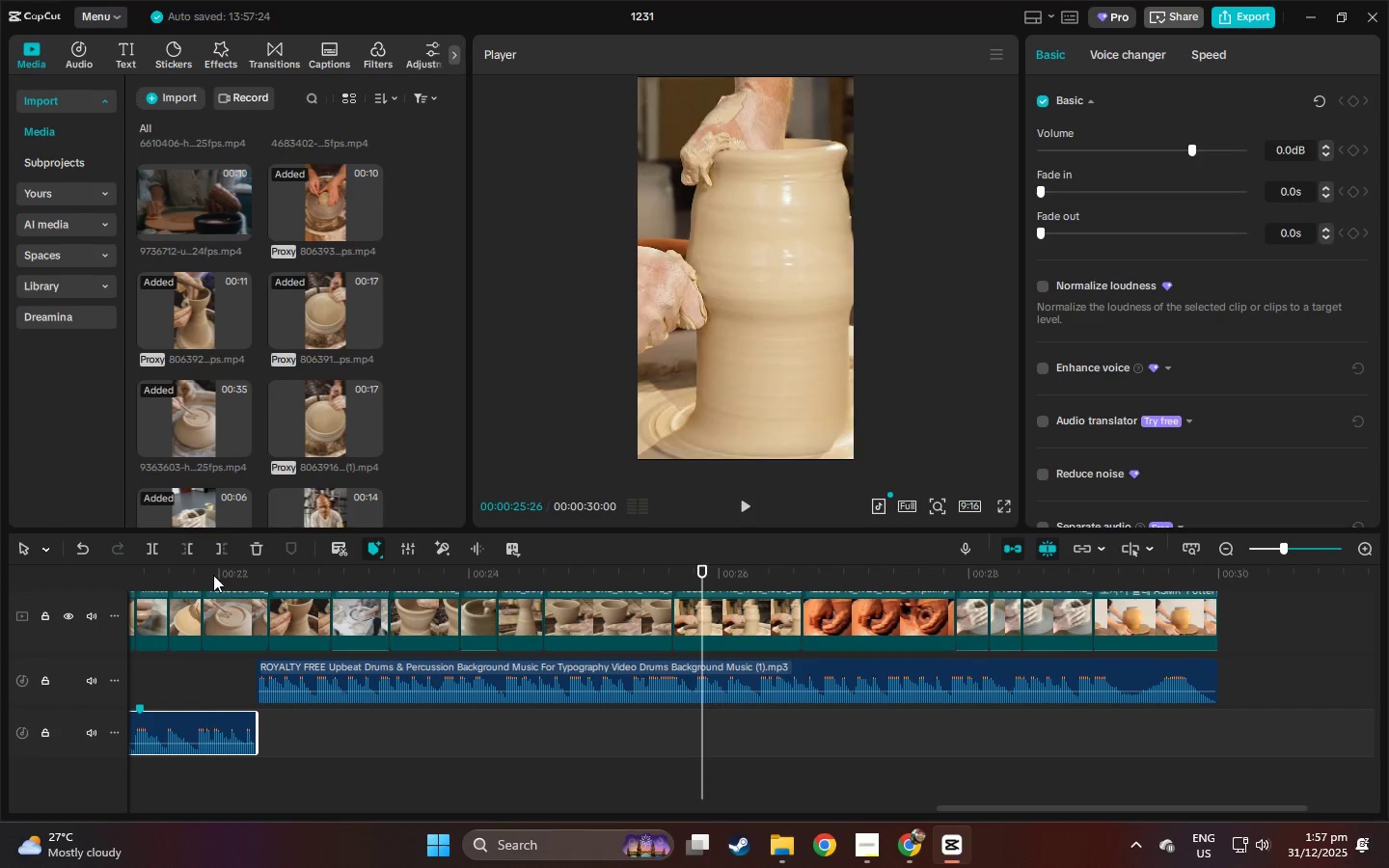 
left_click([213, 575])
 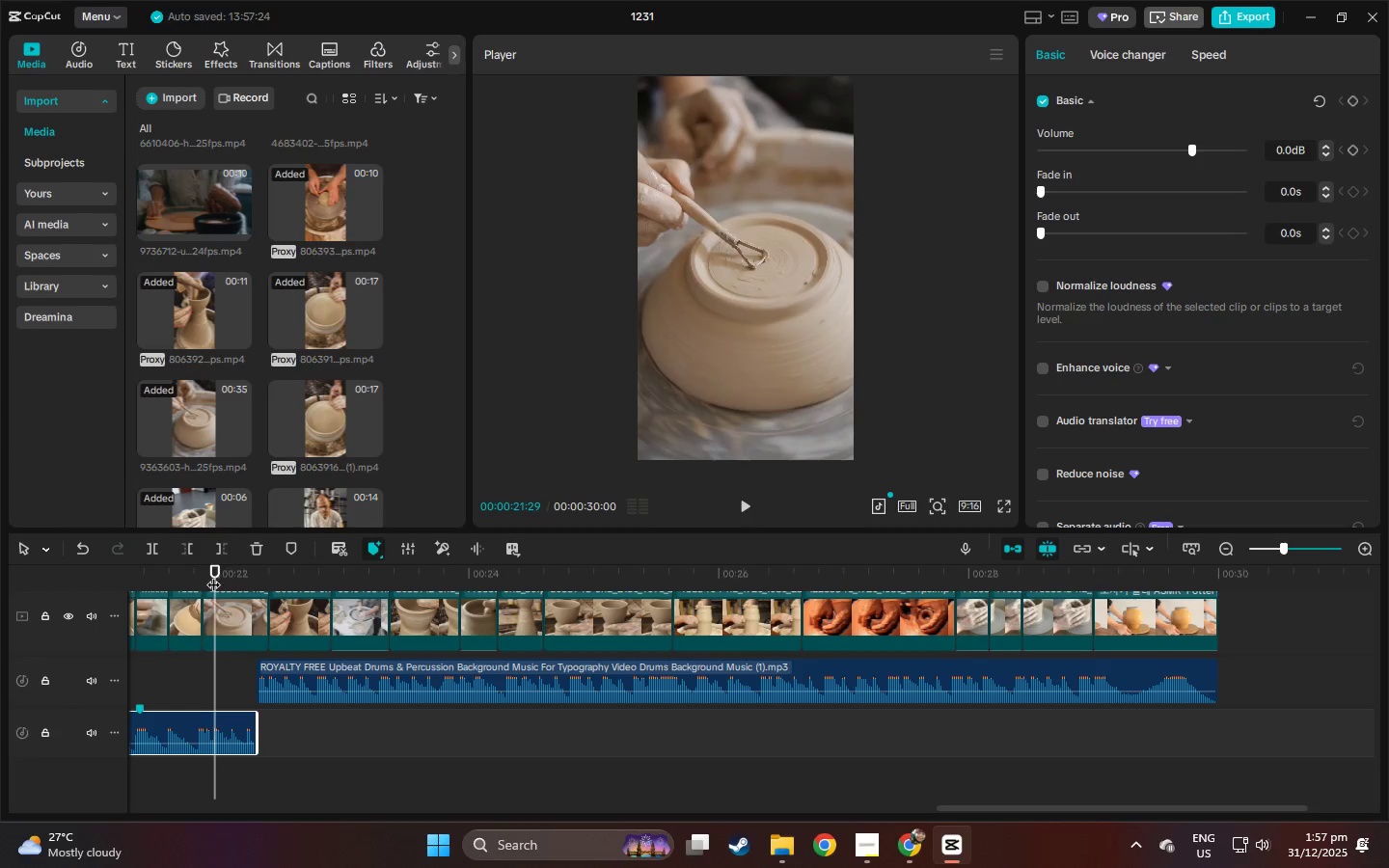 
key(Space)
 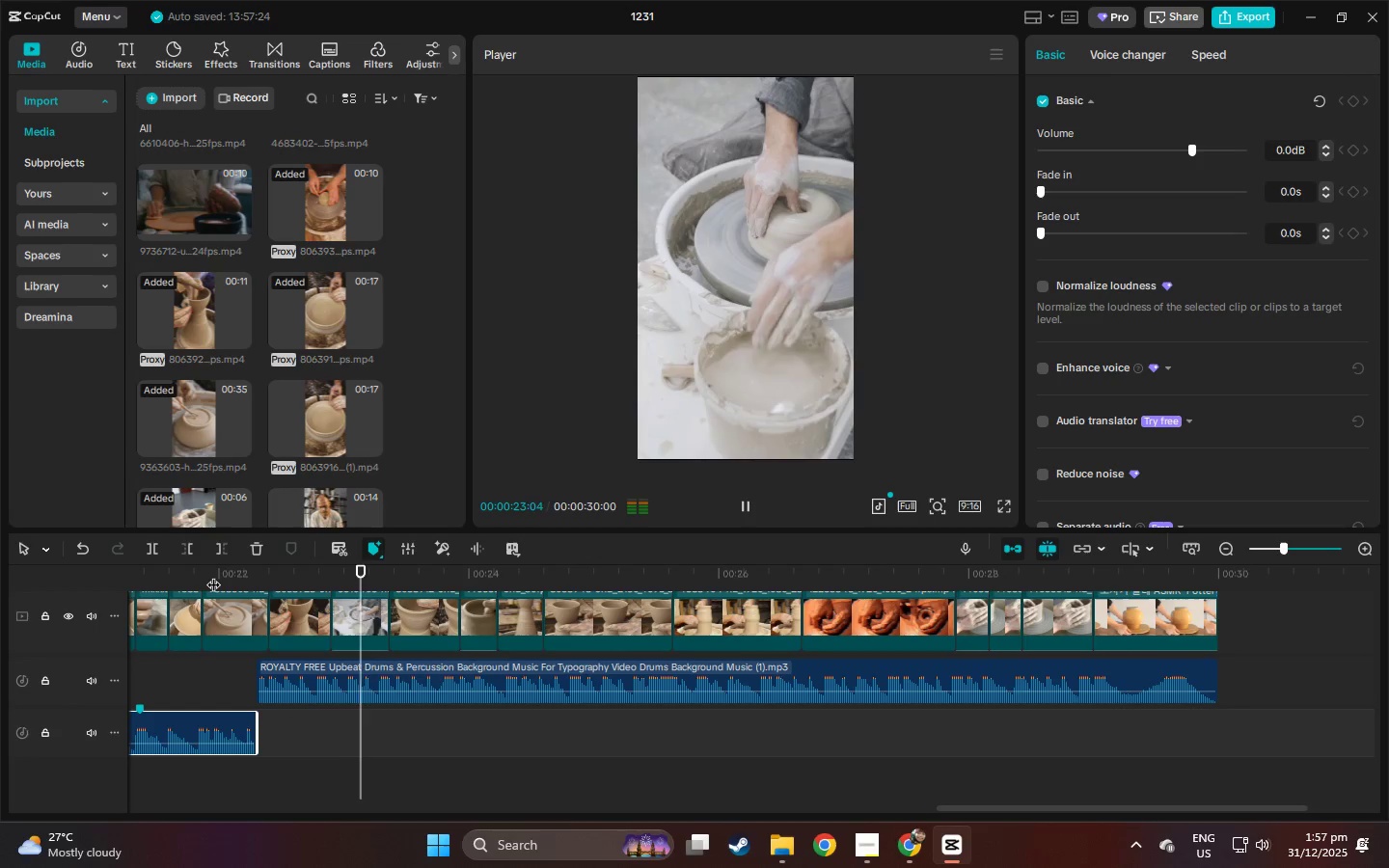 
left_click_drag(start_coordinate=[213, 575], to_coordinate=[0, 608])
 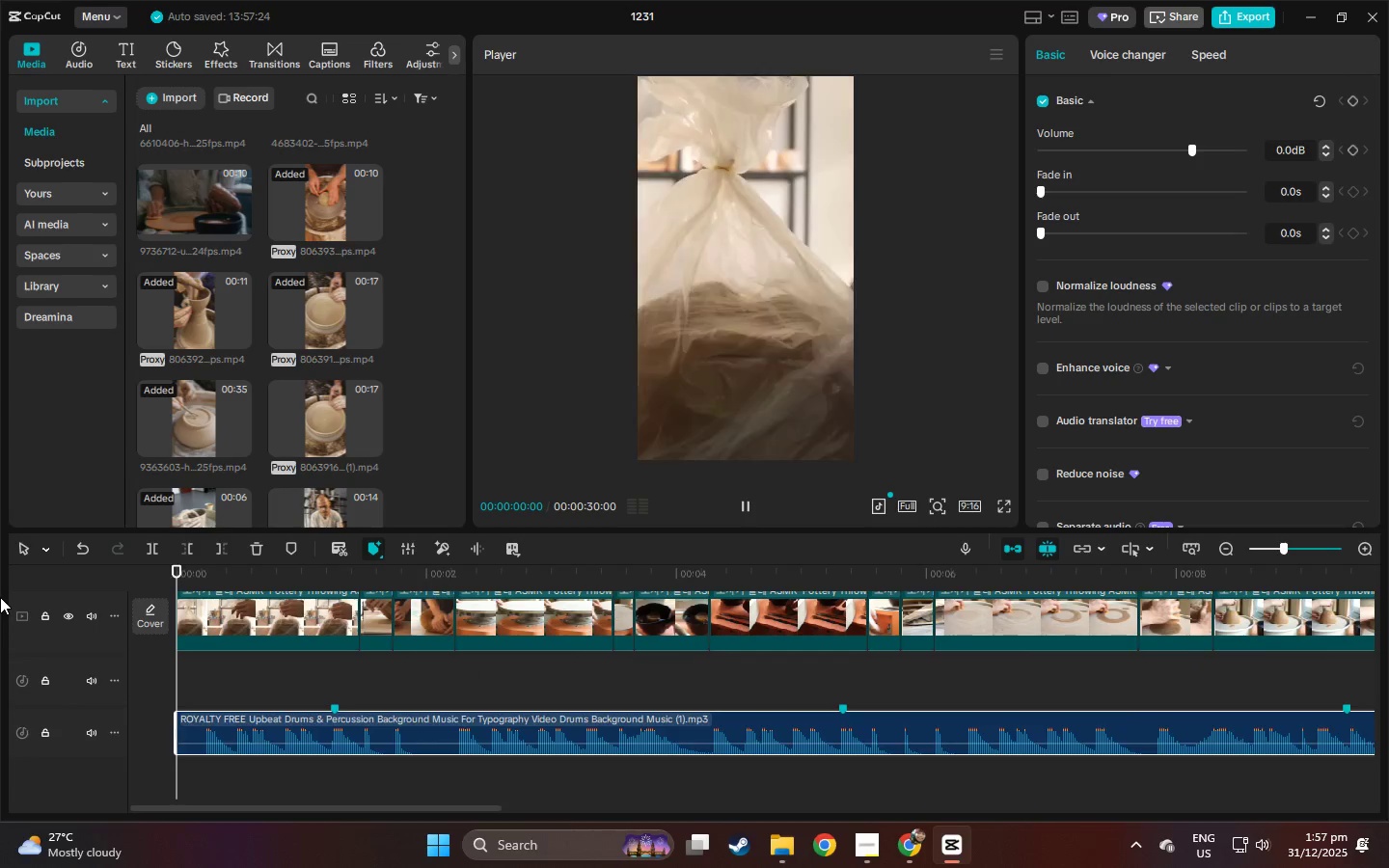 
key(Space)
 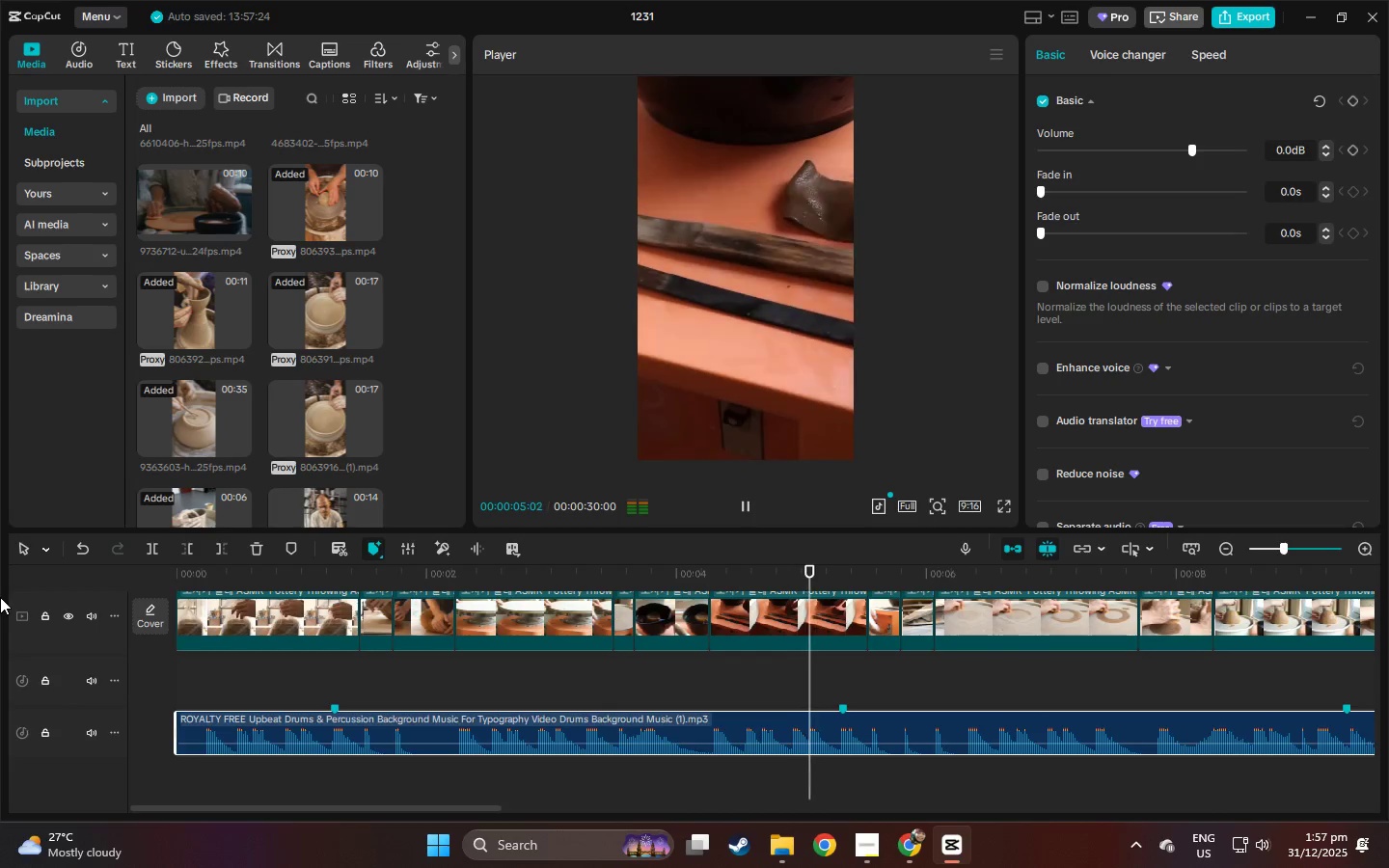 
wait(6.75)
 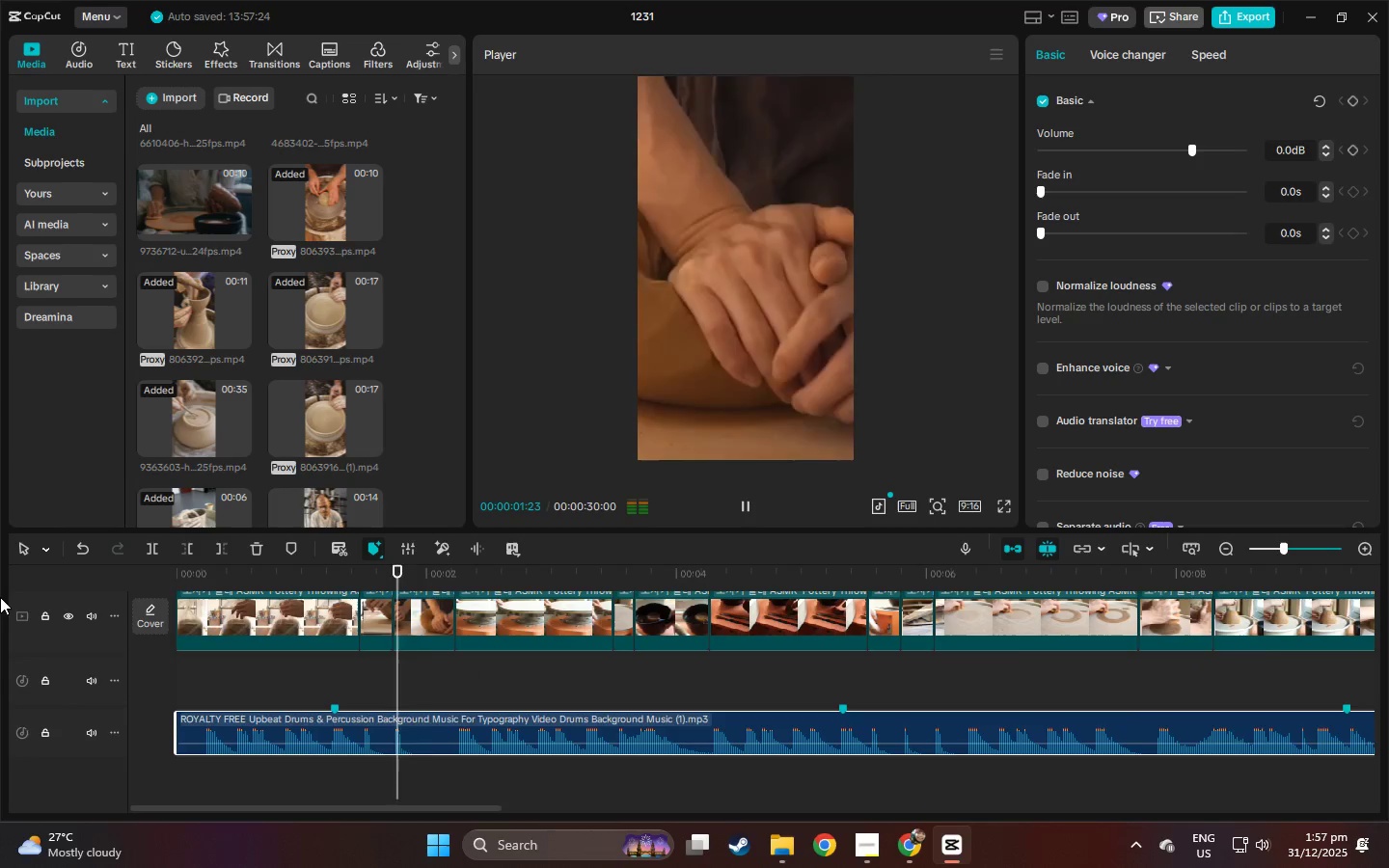 
left_click_drag(start_coordinate=[448, 808], to_coordinate=[610, 836])
 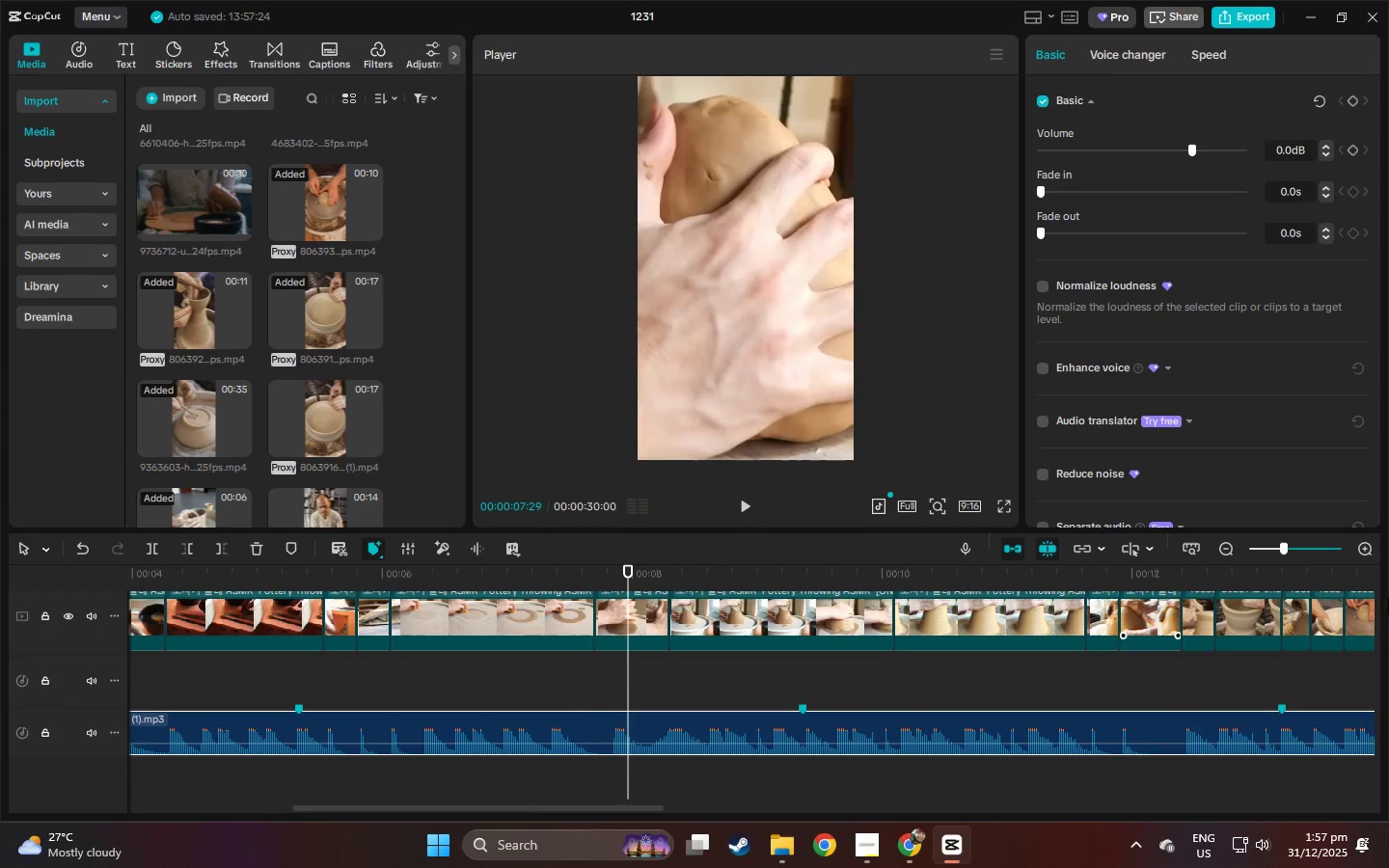 
key(Space)
 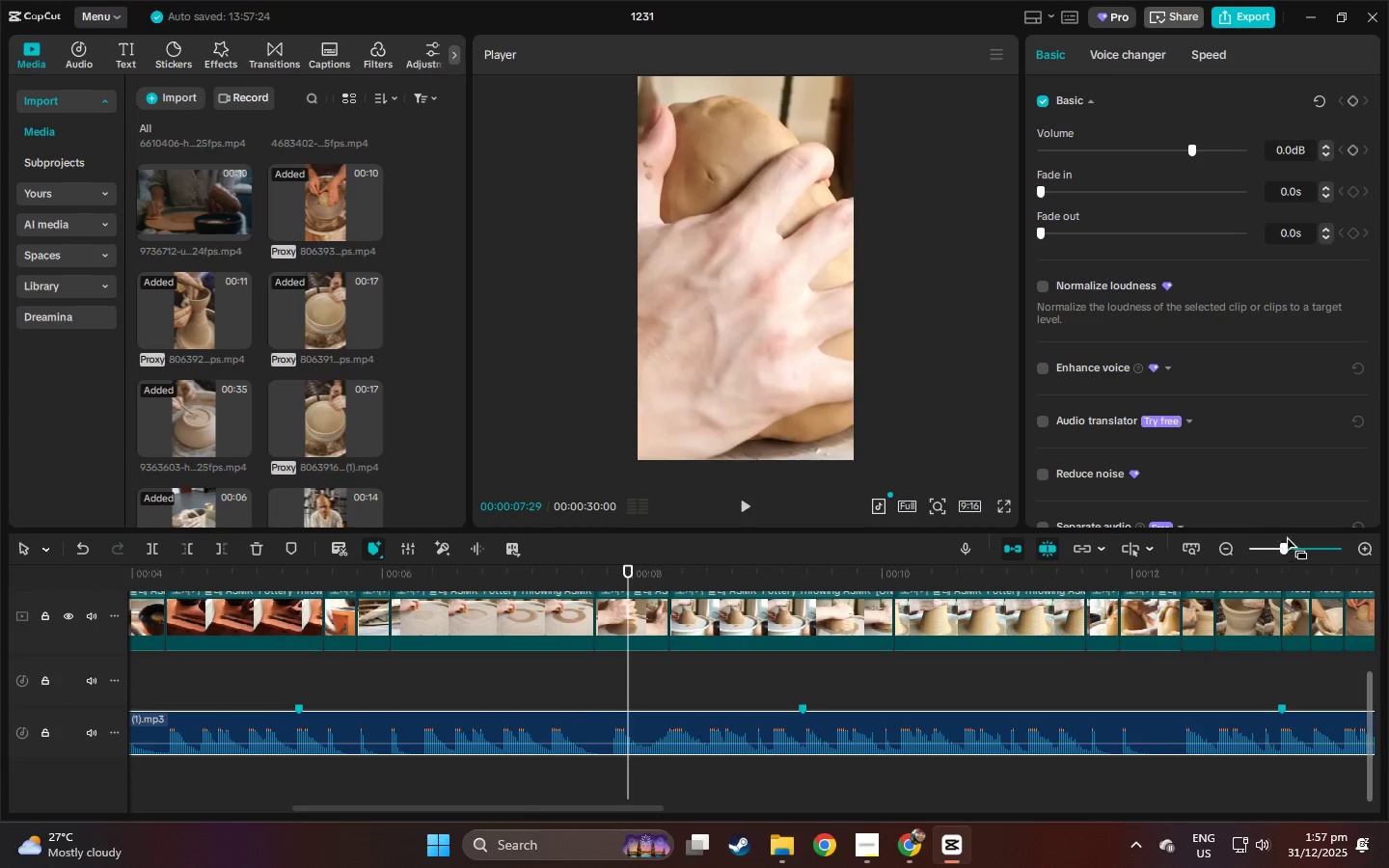 
left_click_drag(start_coordinate=[1283, 548], to_coordinate=[1266, 551])
 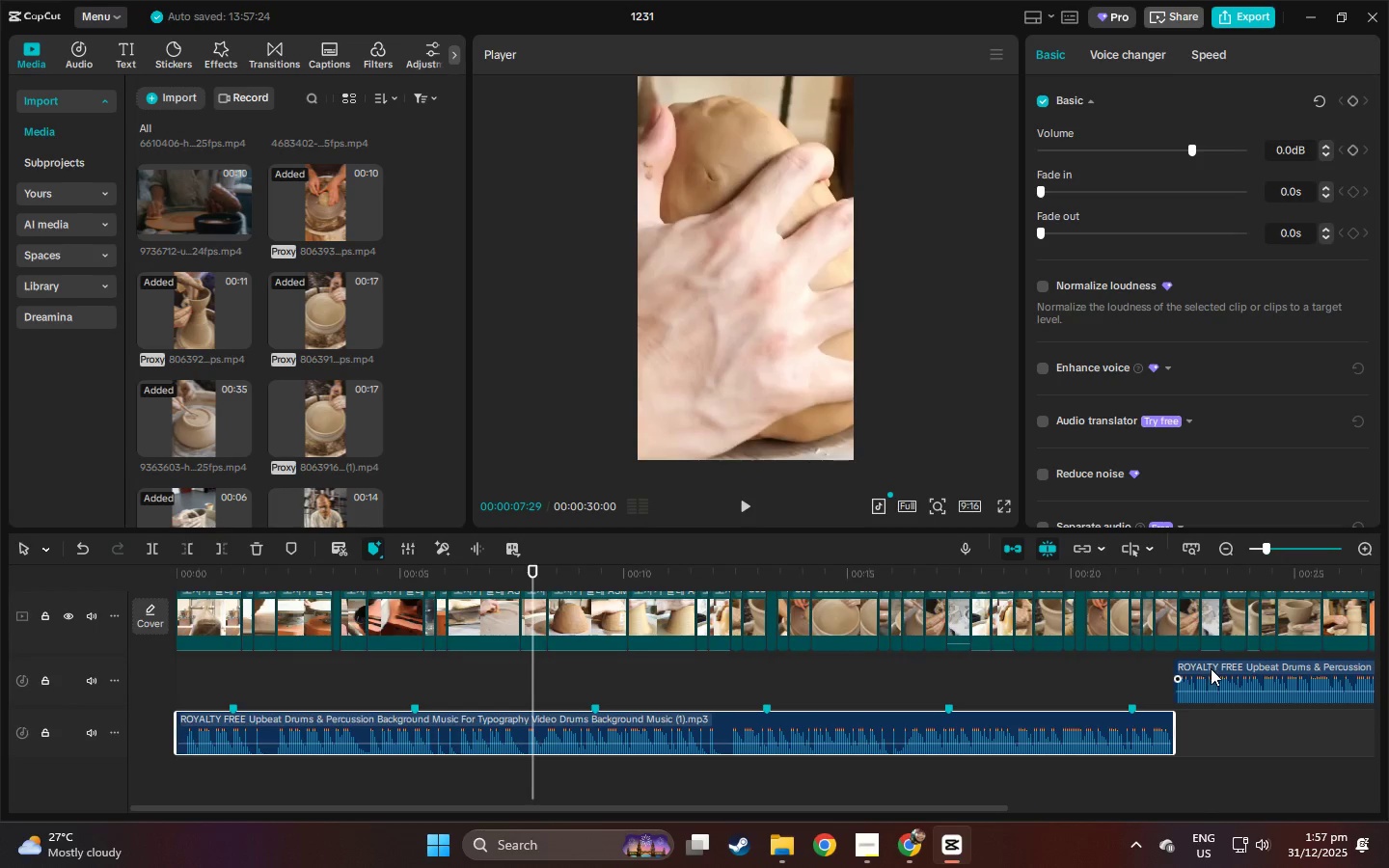 
left_click([1212, 668])
 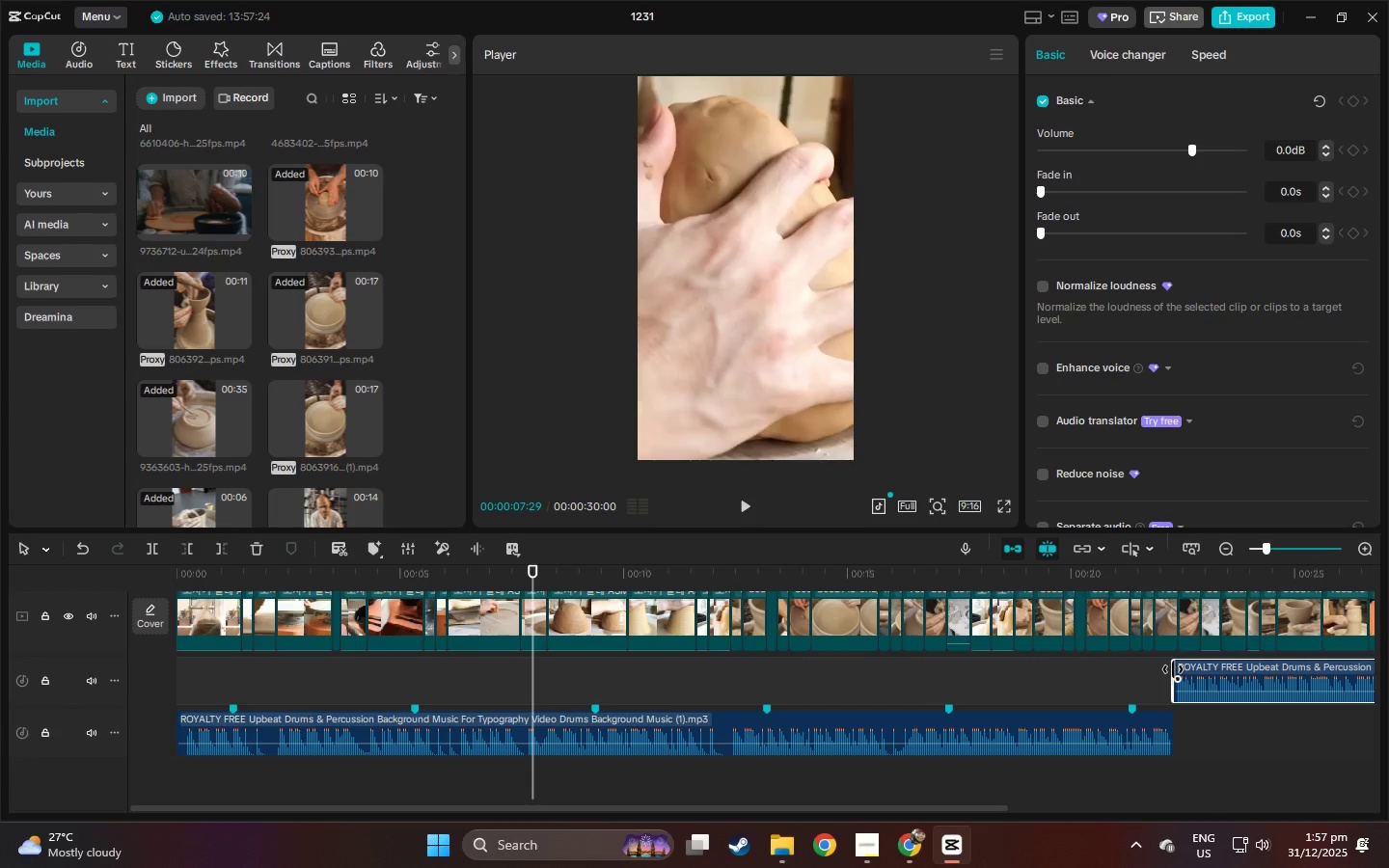 
left_click_drag(start_coordinate=[1175, 669], to_coordinate=[545, 678])
 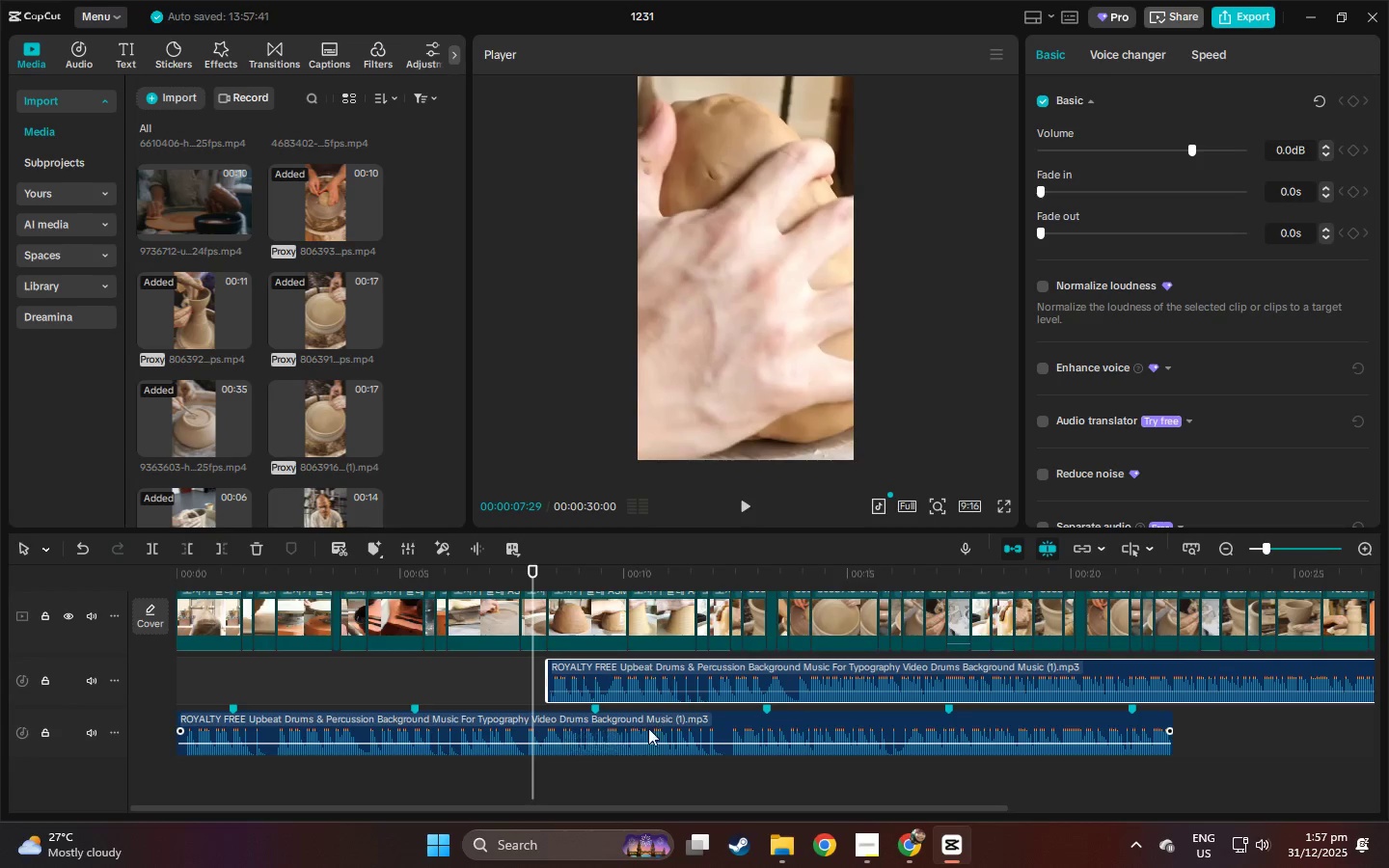 
left_click([719, 720])
 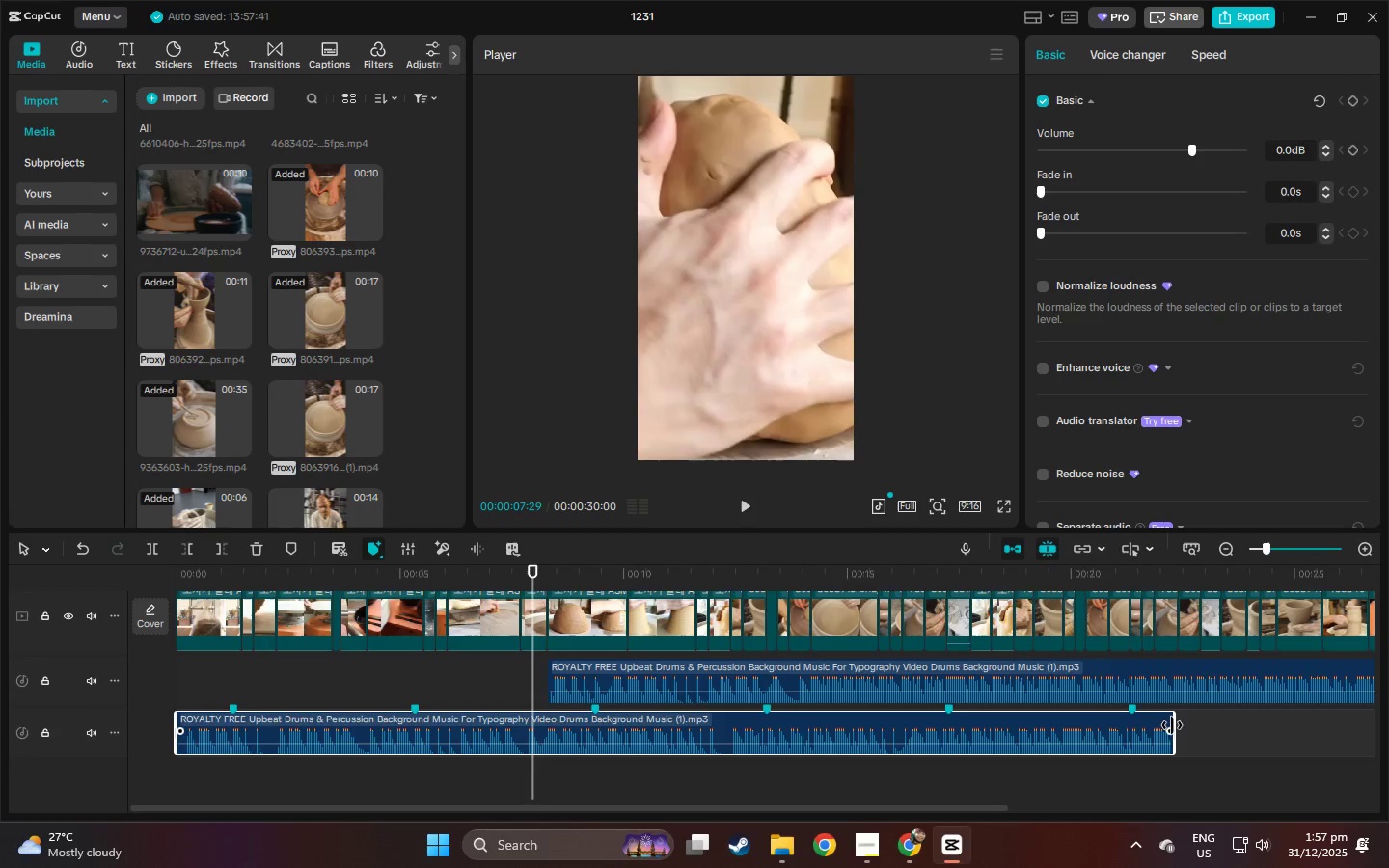 
left_click_drag(start_coordinate=[1171, 724], to_coordinate=[554, 721])
 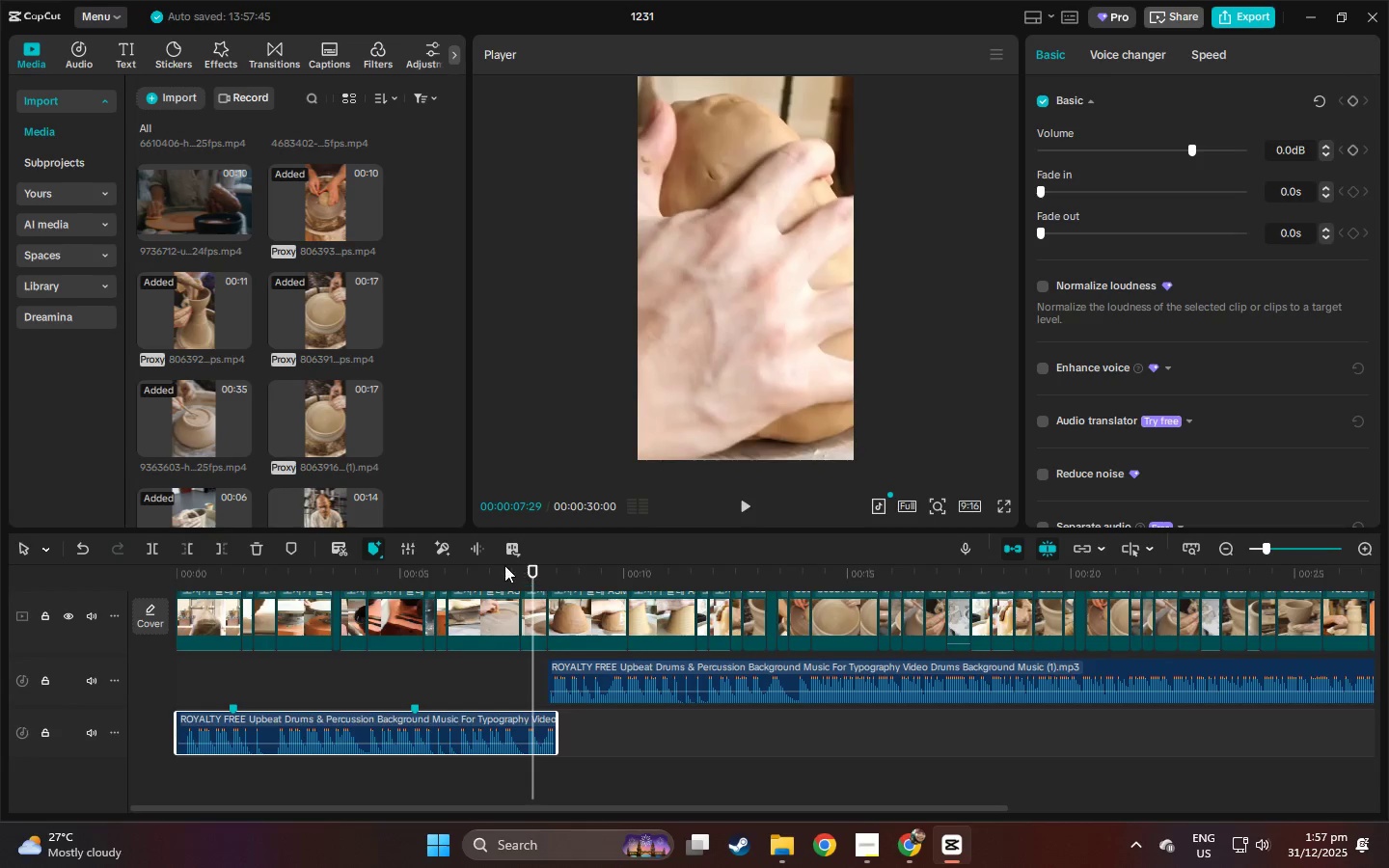 
left_click([504, 565])
 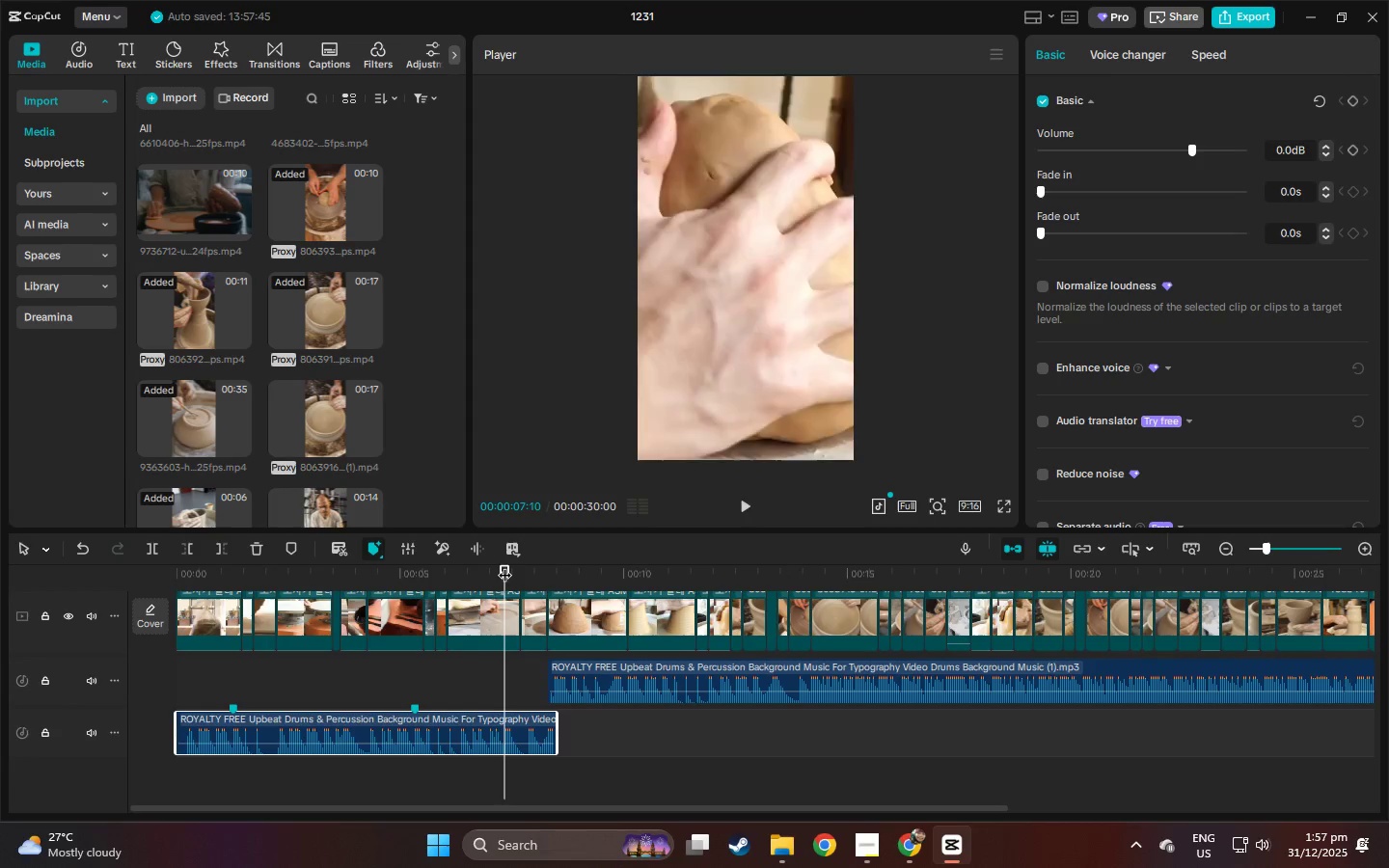 
key(Space)
 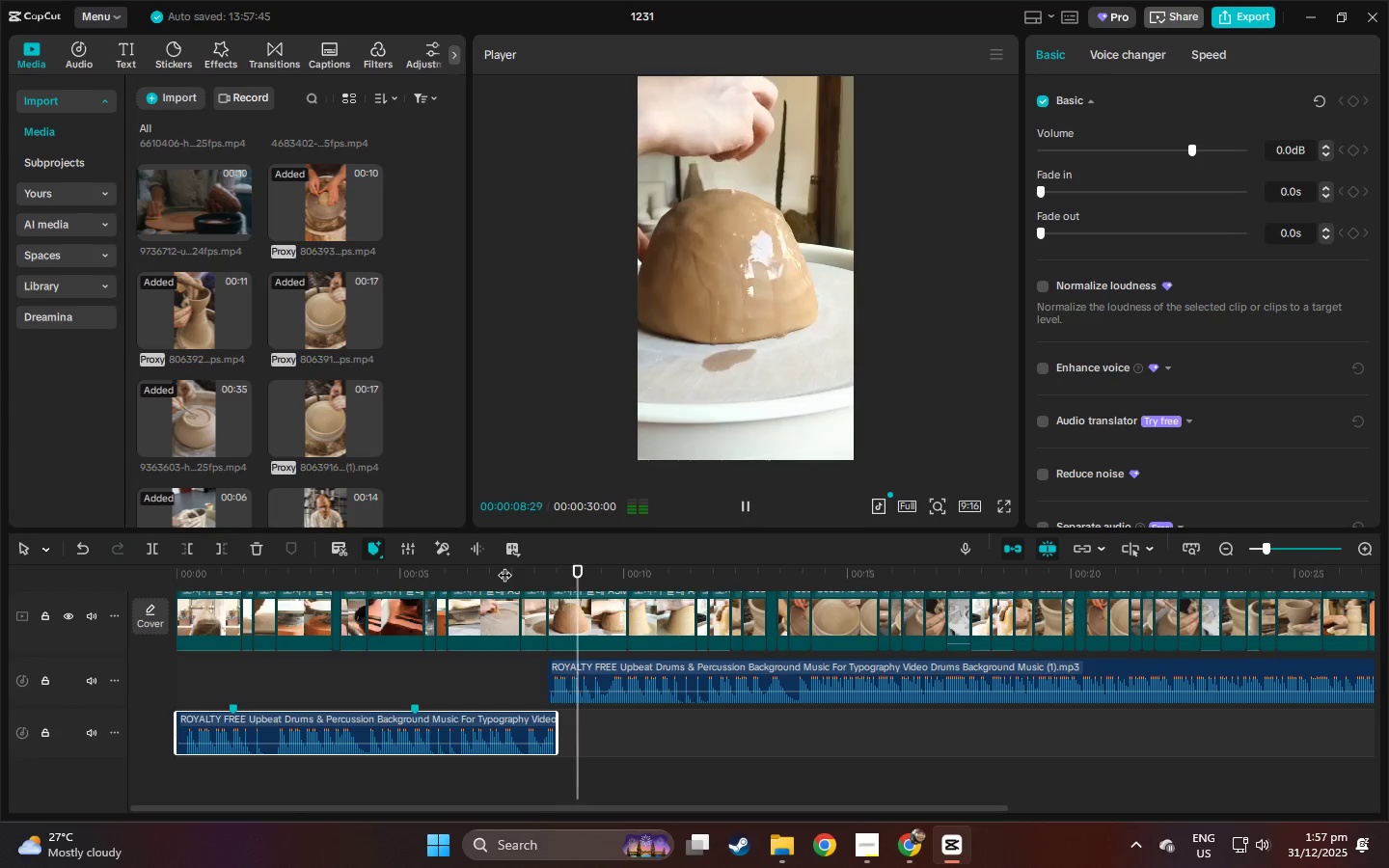 
key(Space)
 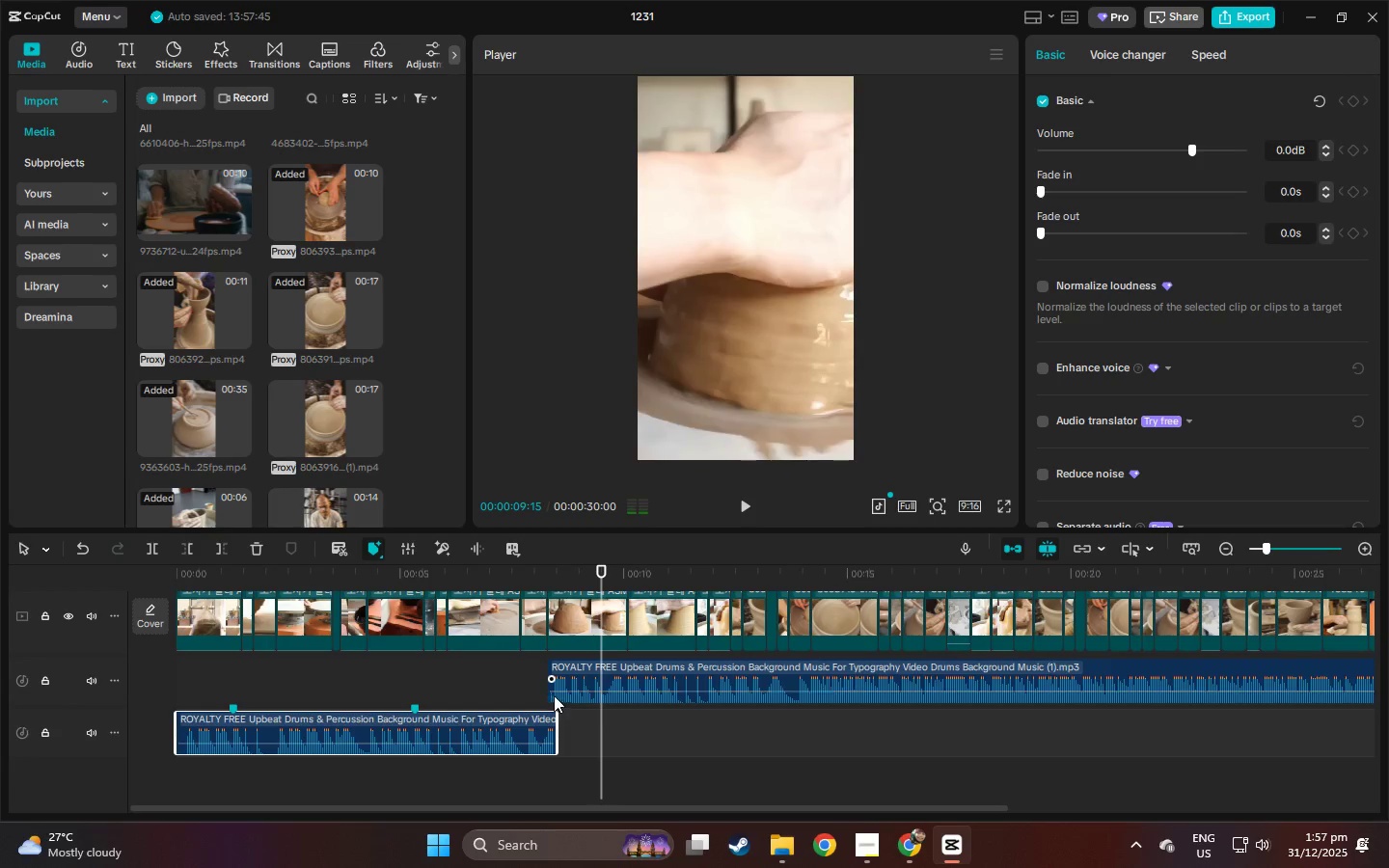 
key(Space)
 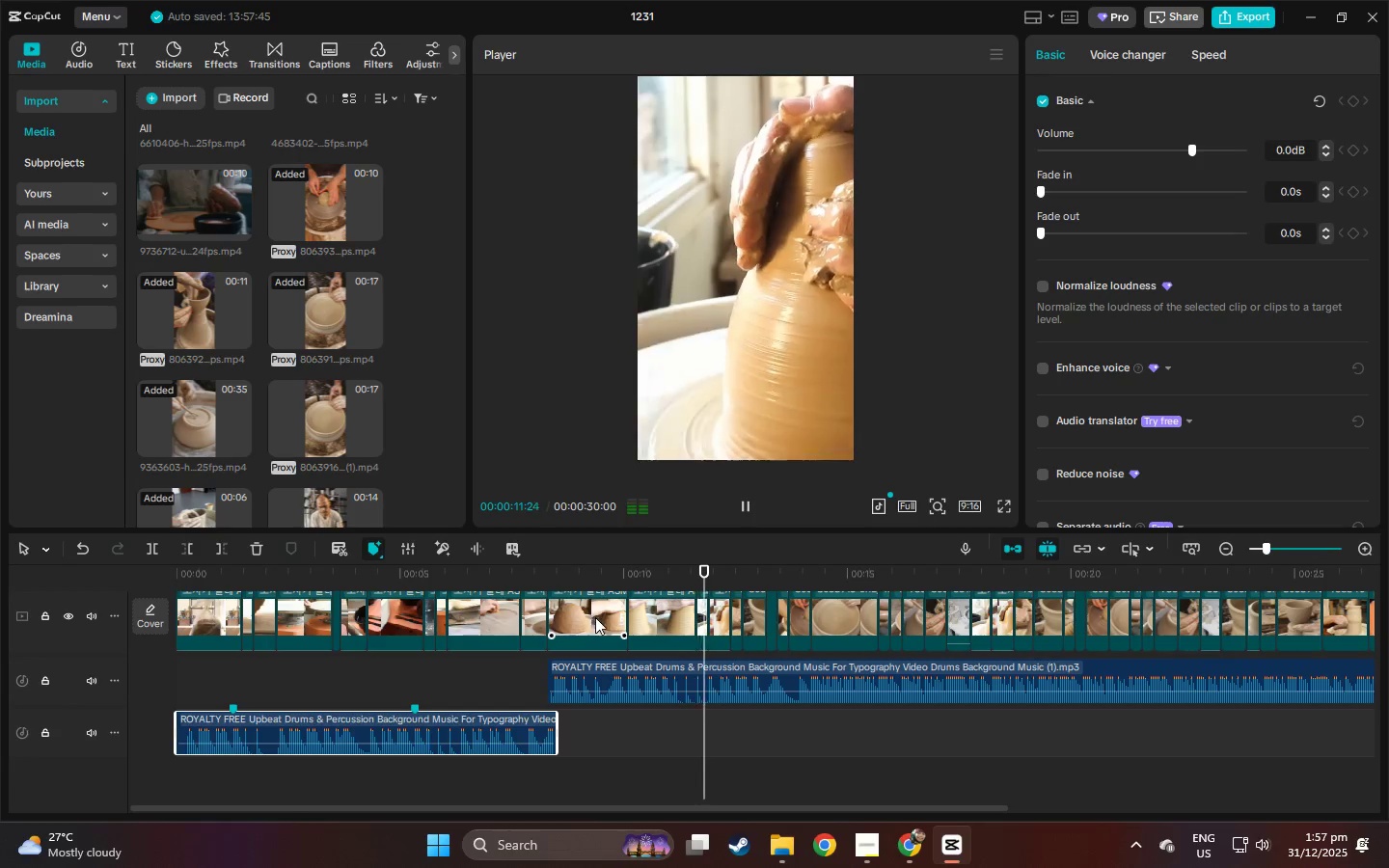 
key(Control+Z)
 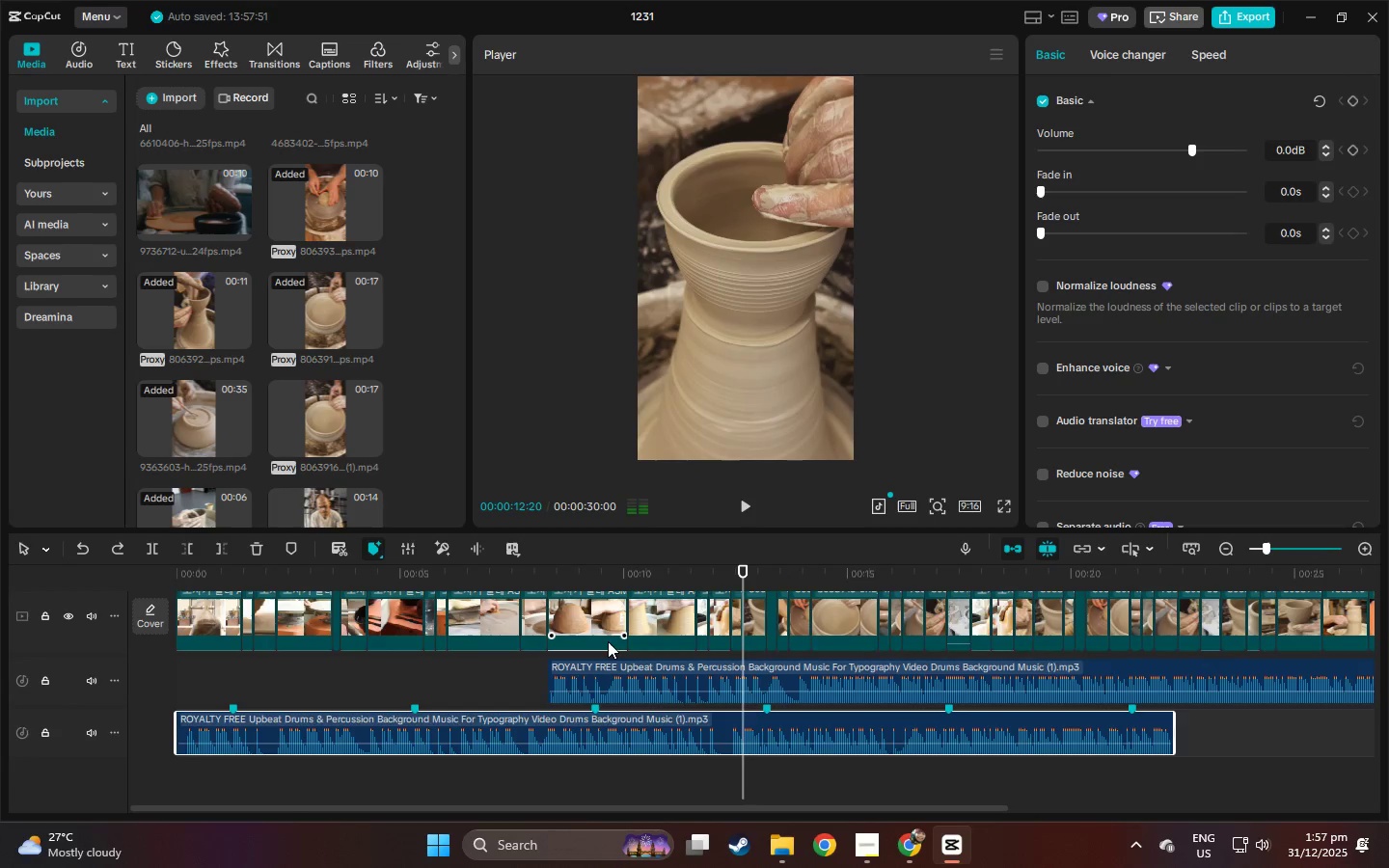 
key(Control+Z)
 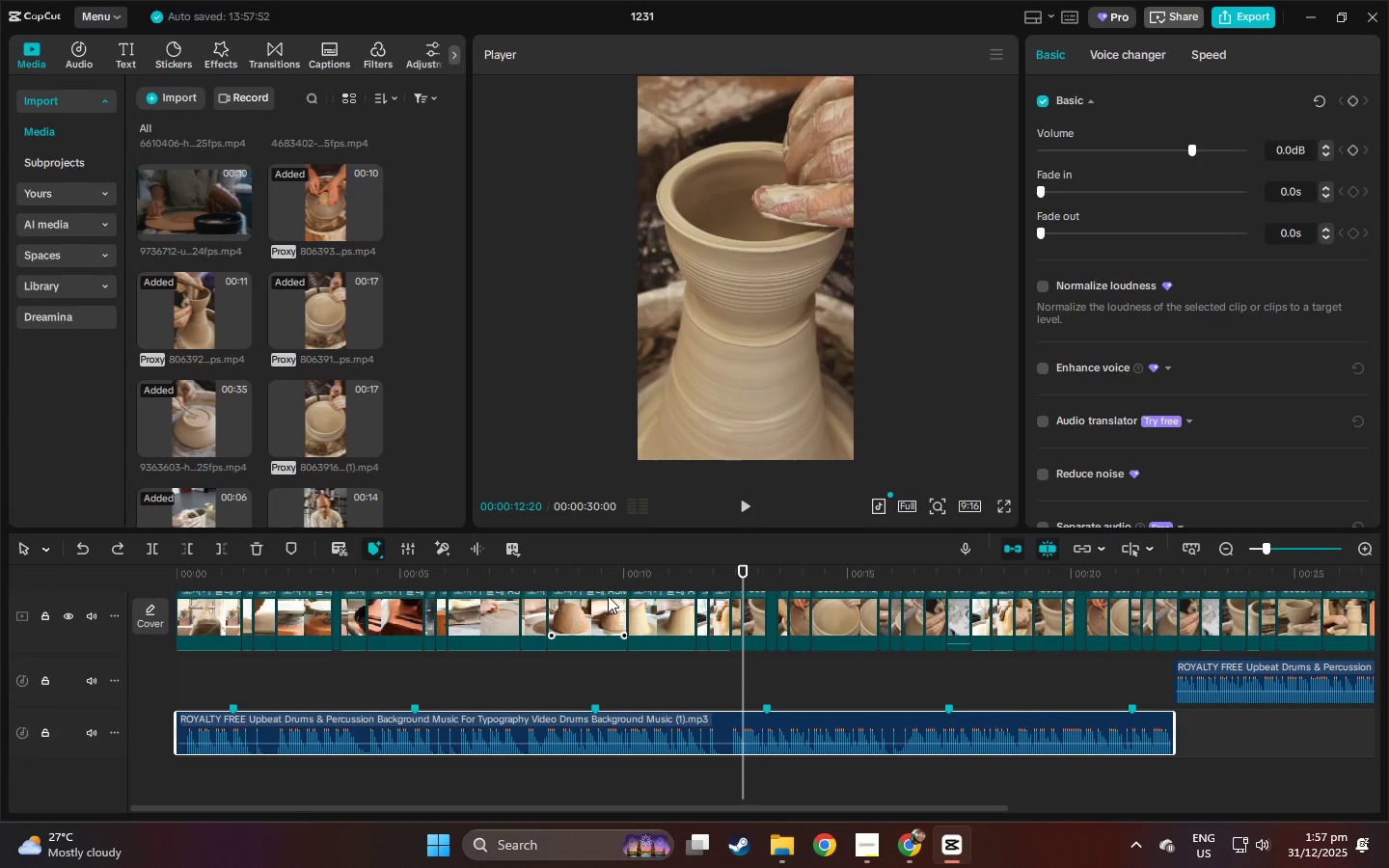 
key(Space)
 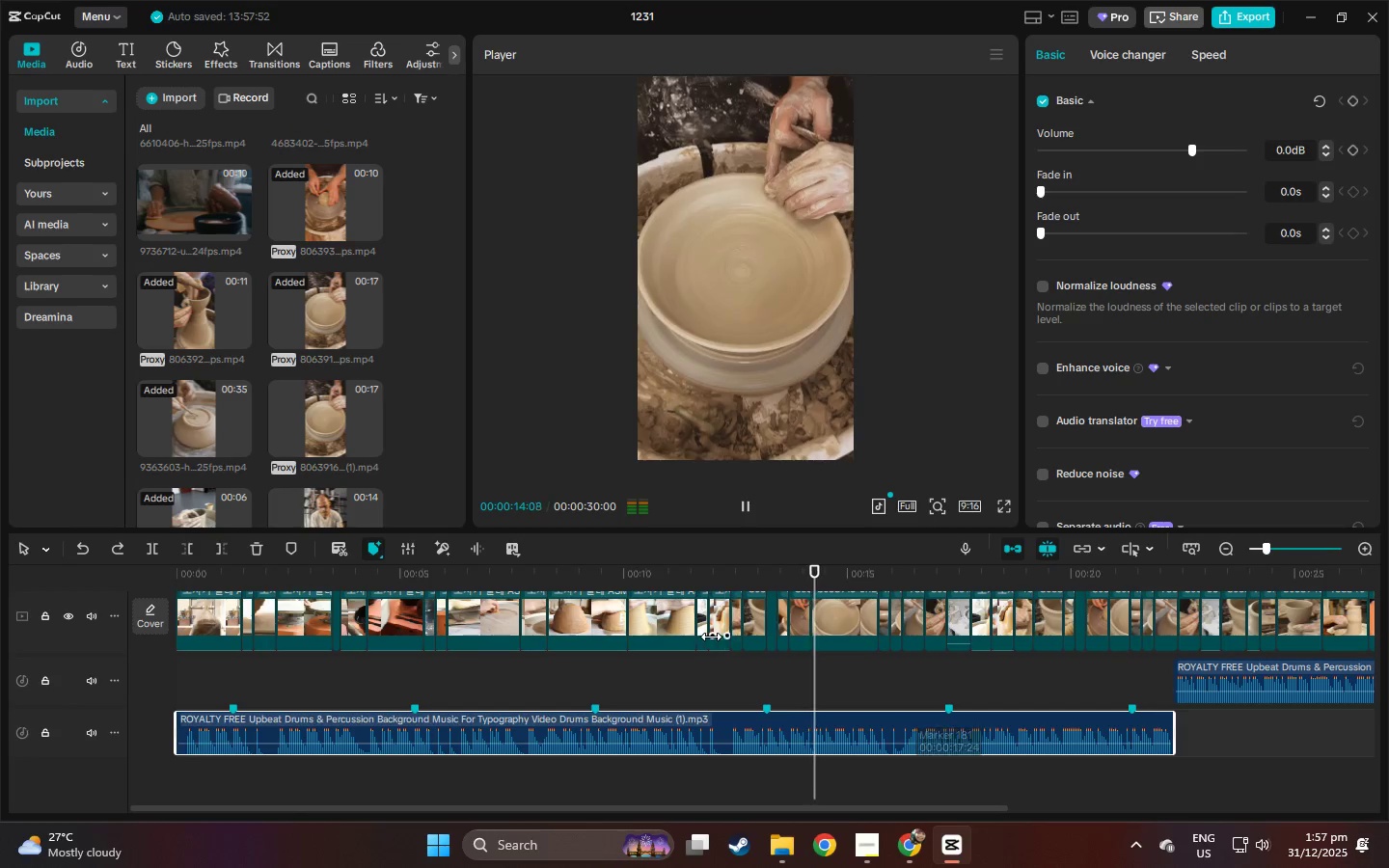 
left_click([700, 579])
 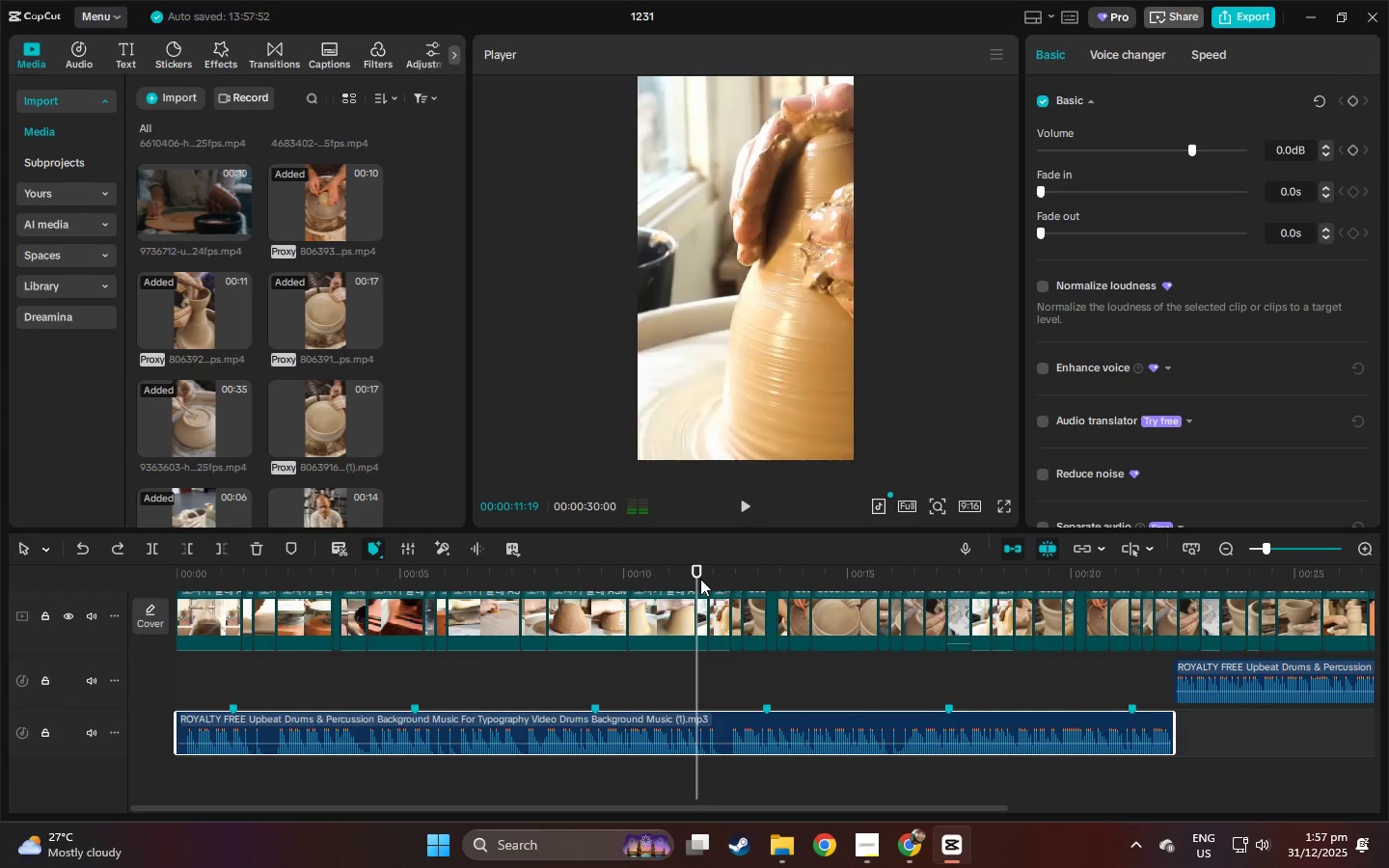 
key(Space)
 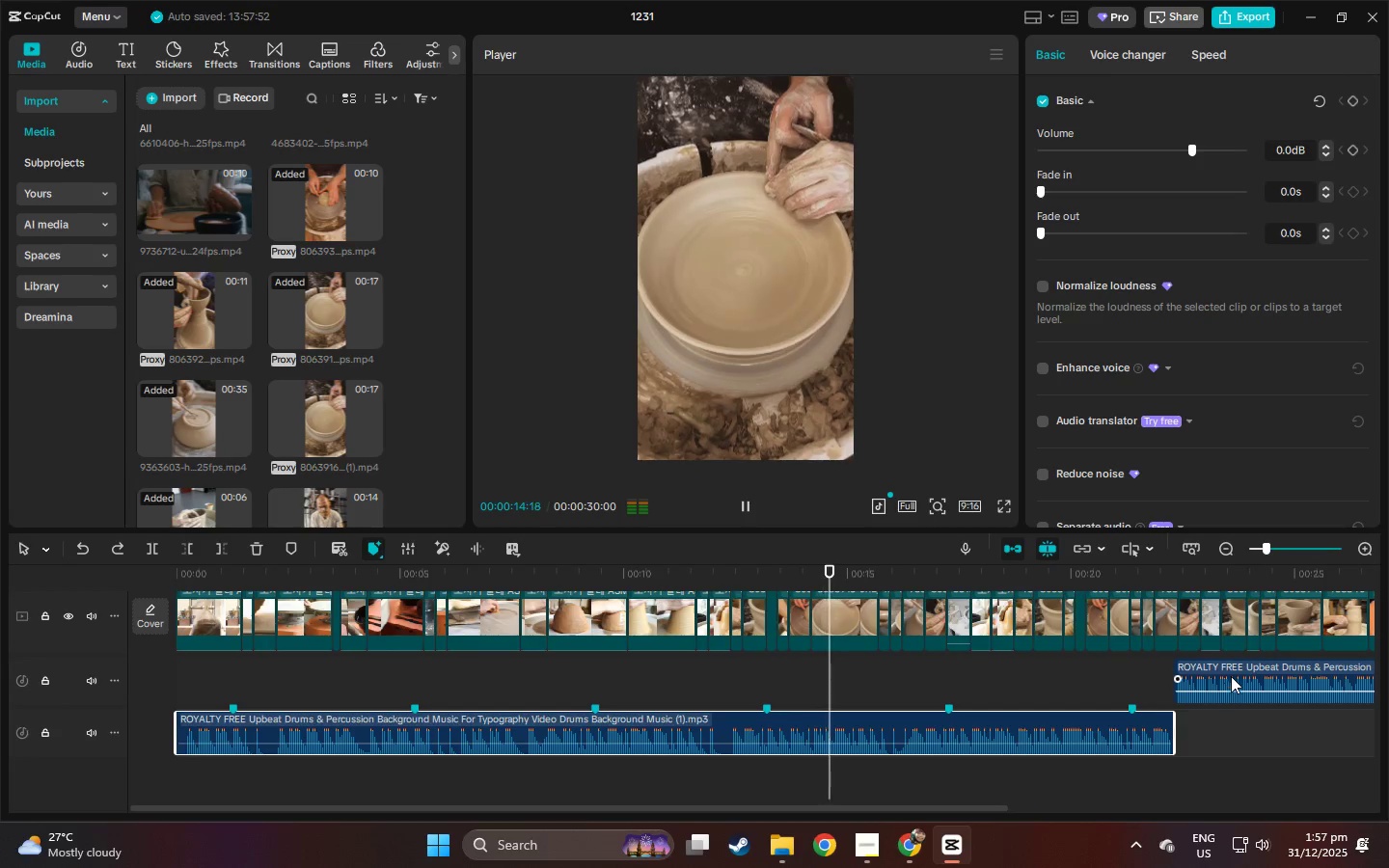 
left_click_drag(start_coordinate=[842, 807], to_coordinate=[1148, 811])
 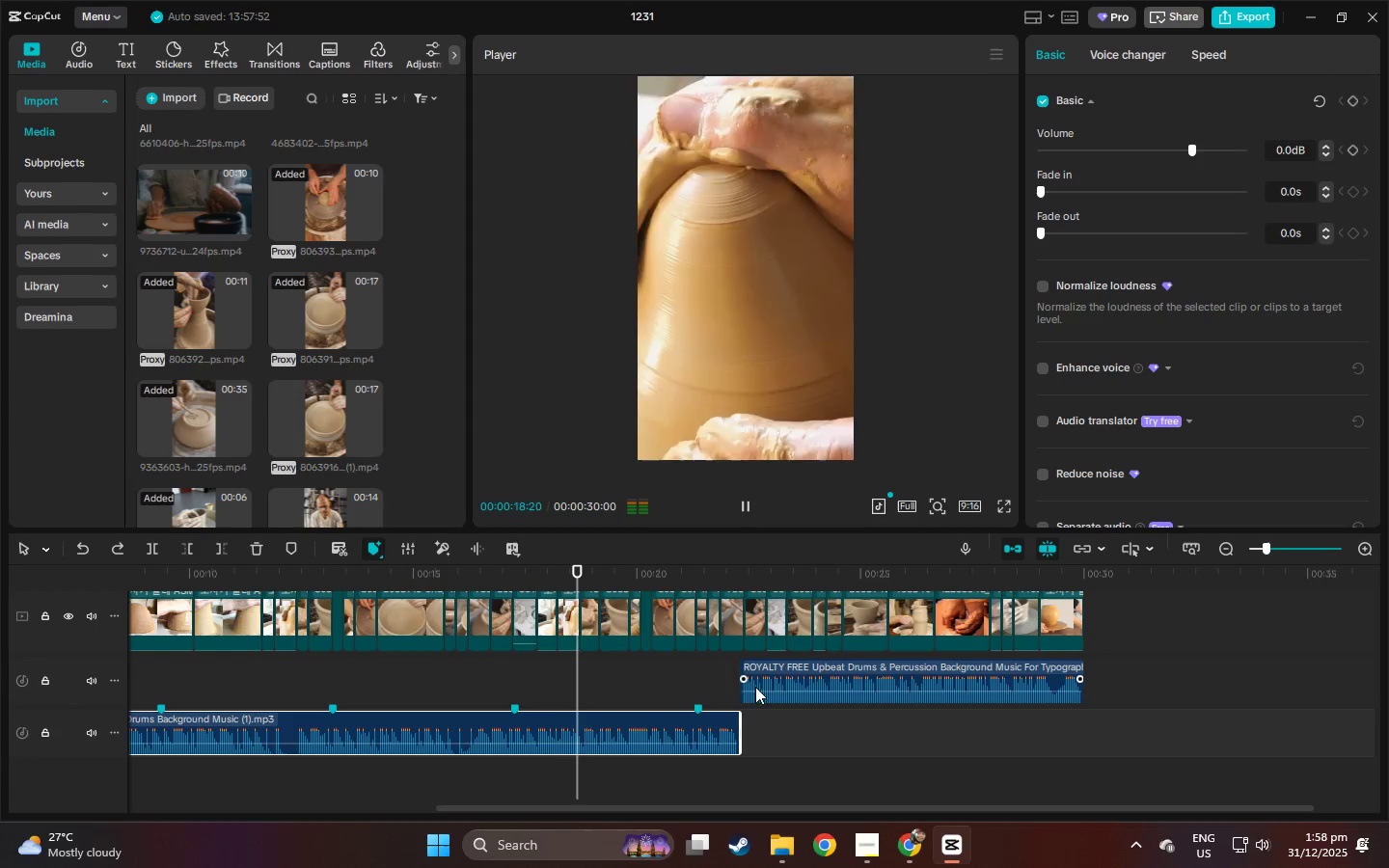 
left_click([1293, 550])
 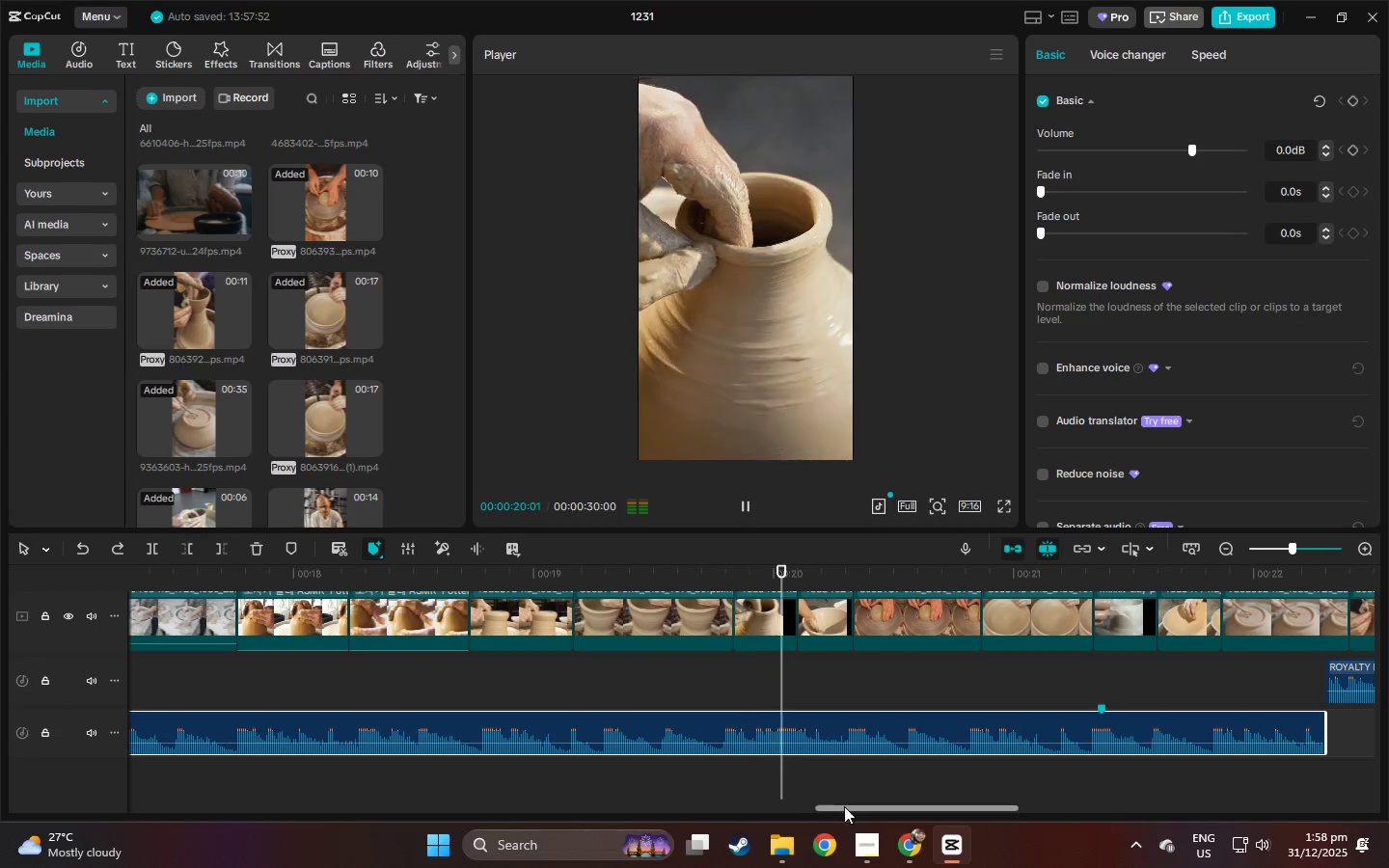 
left_click_drag(start_coordinate=[853, 806], to_coordinate=[955, 815])
 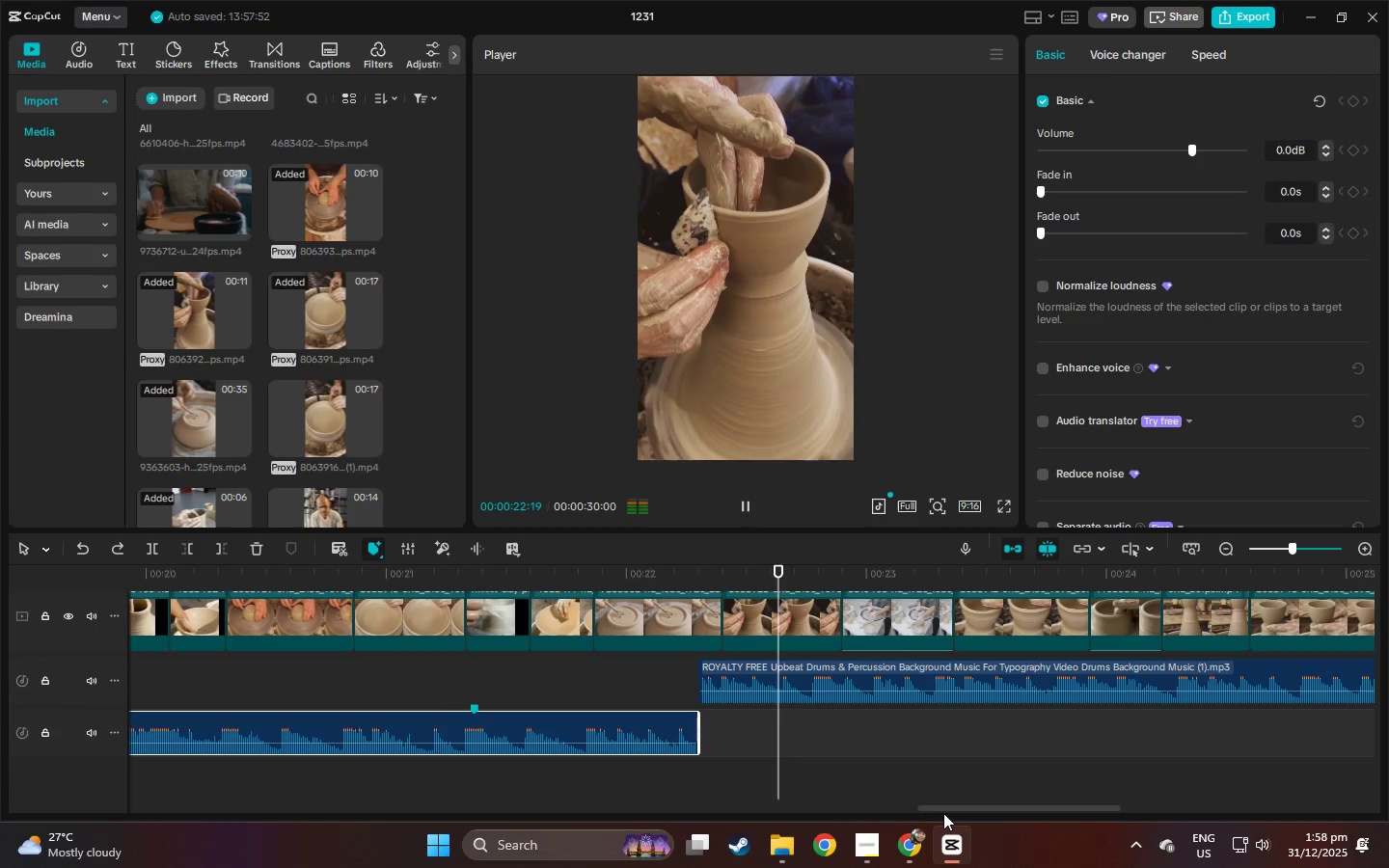 
key(Space)
 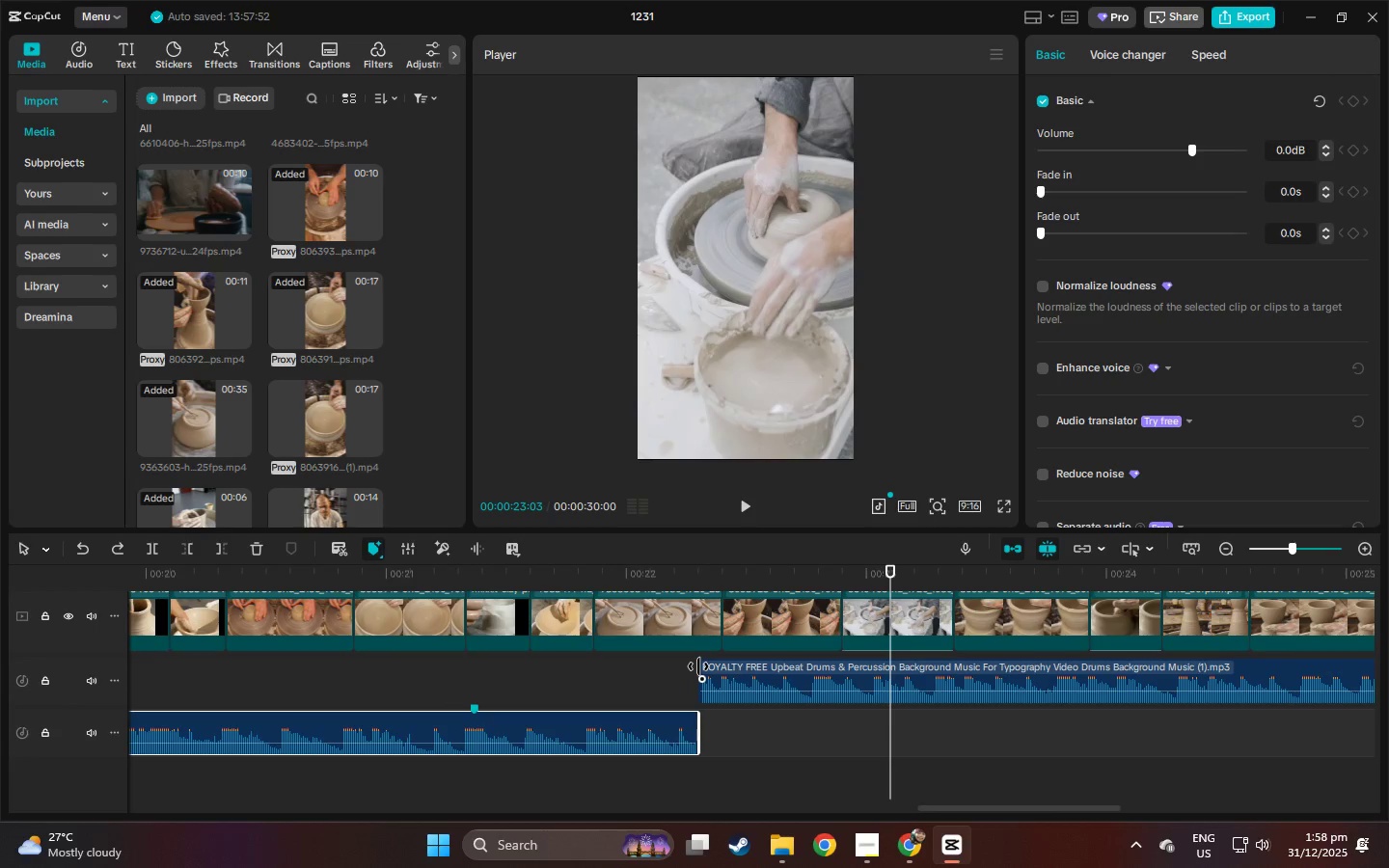 
key(Space)
 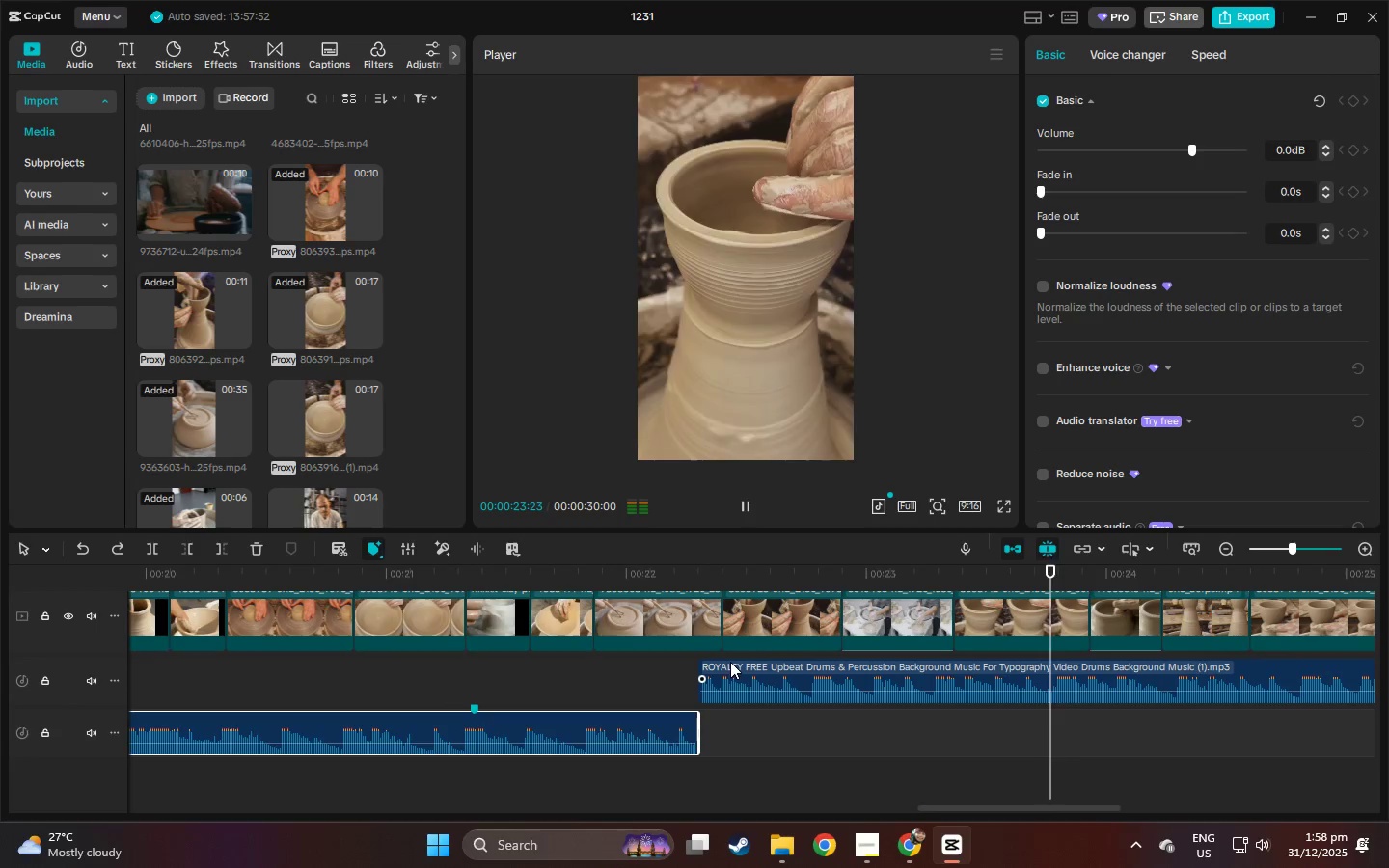 
key(Space)
 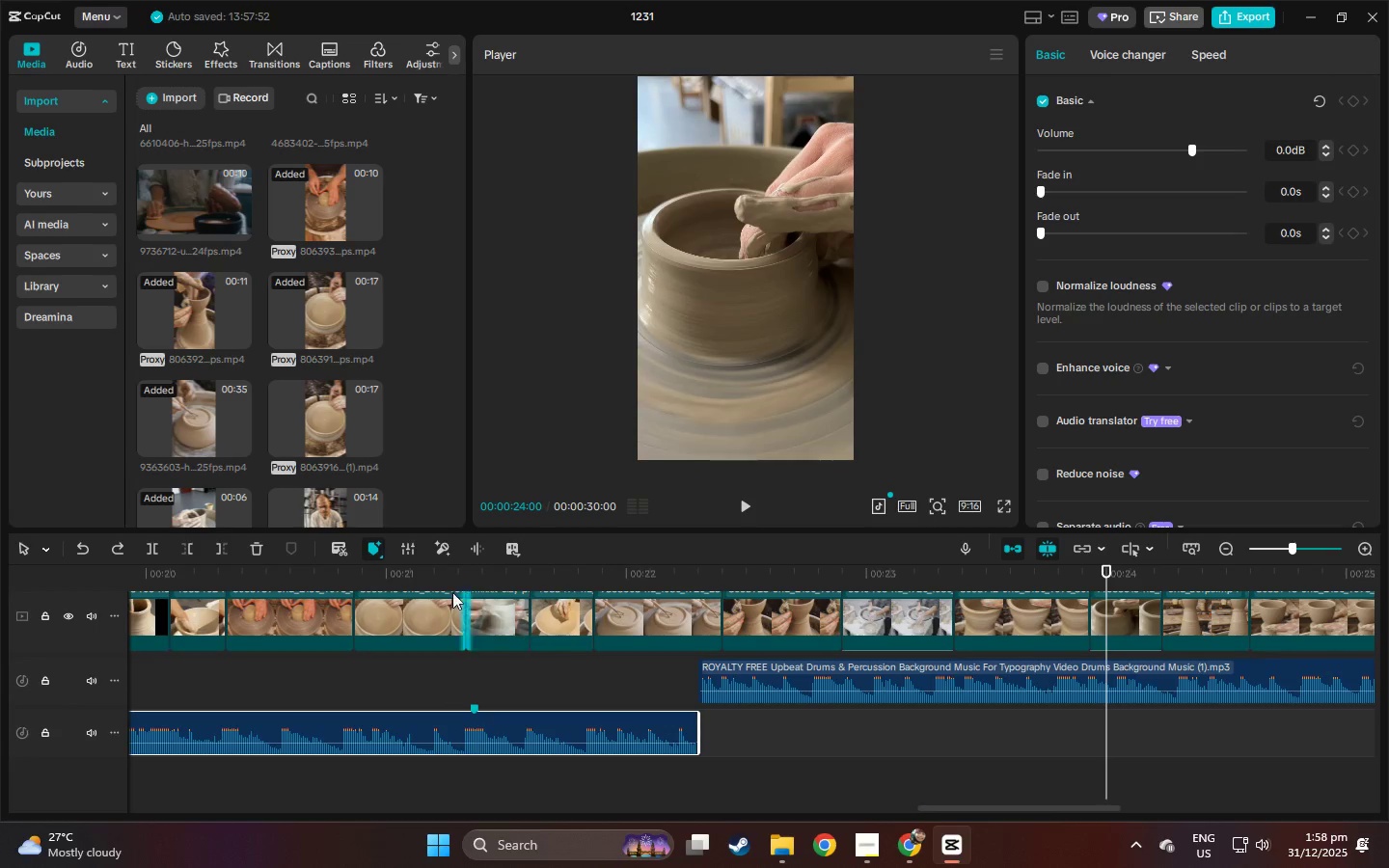 
left_click([412, 579])
 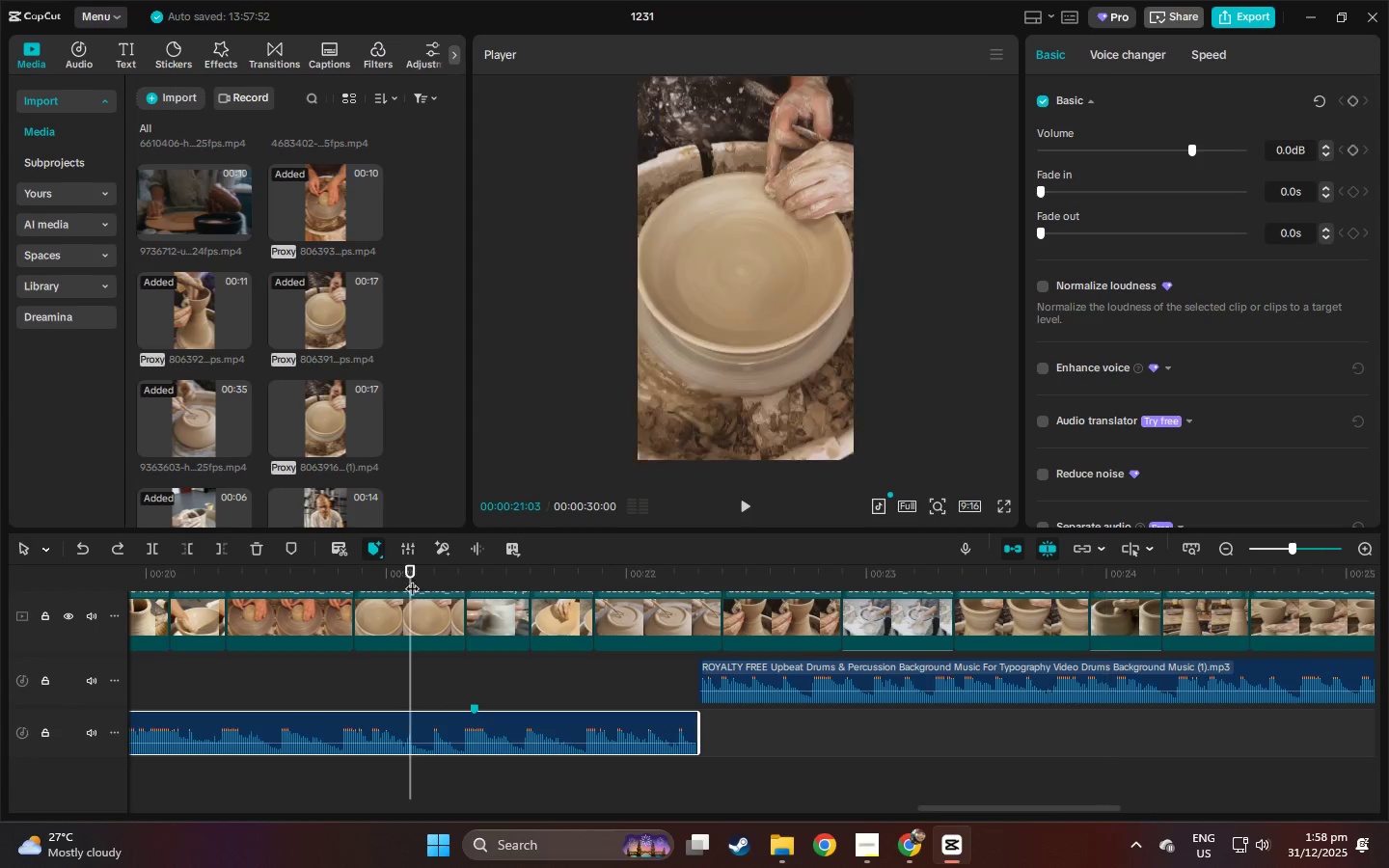 
key(Space)
 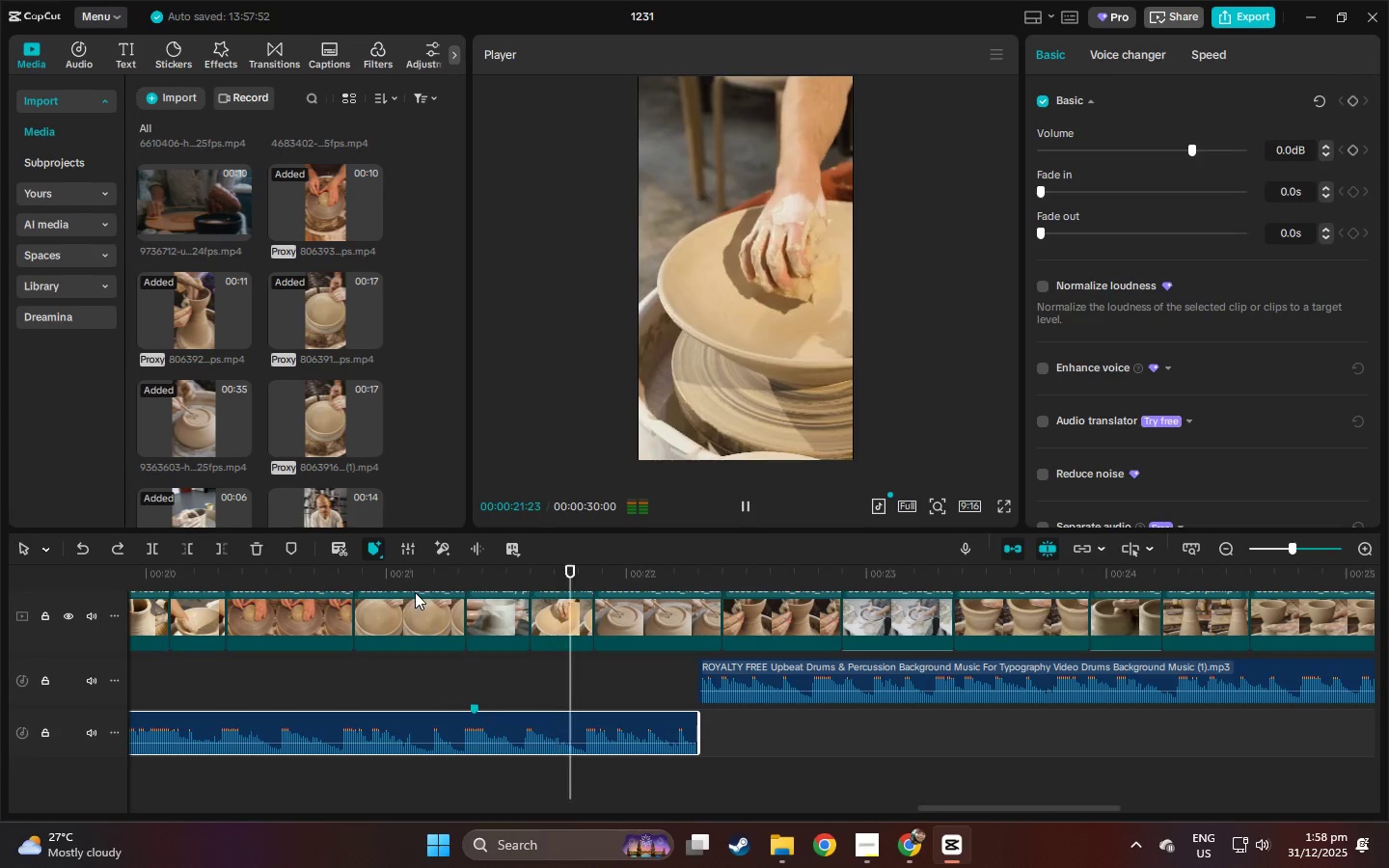 
key(Space)
 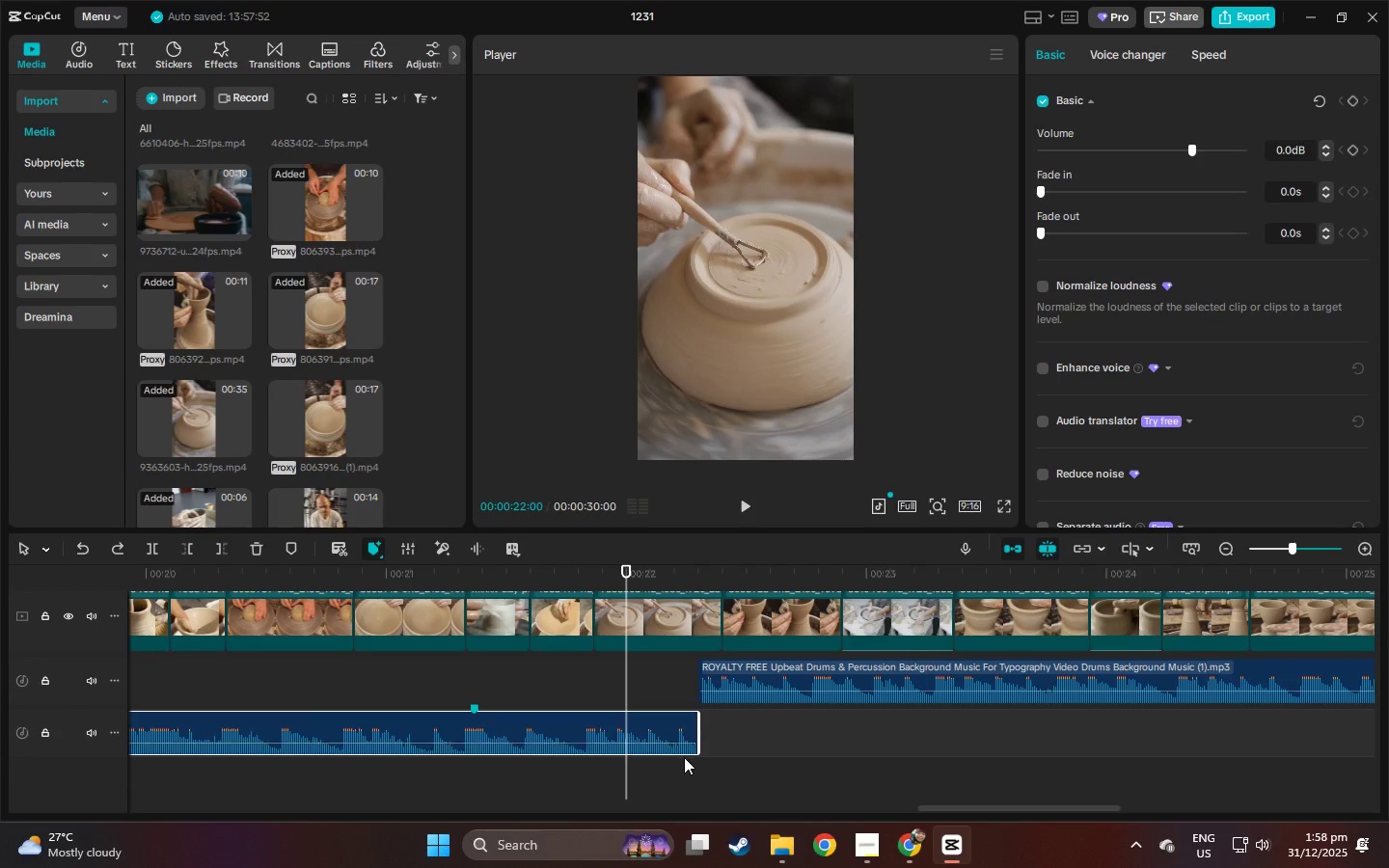 
left_click([670, 725])
 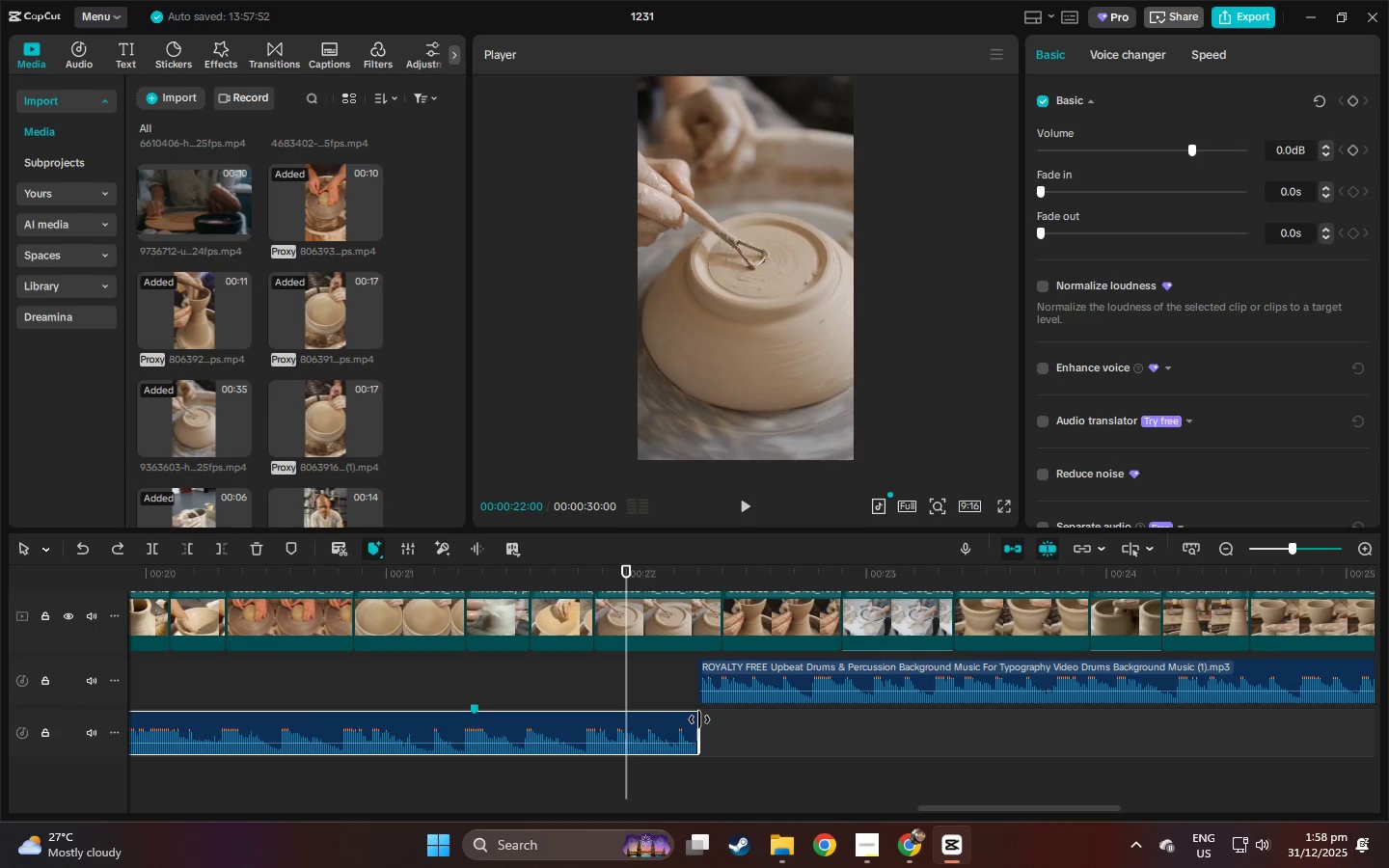 
left_click_drag(start_coordinate=[699, 719], to_coordinate=[455, 720])
 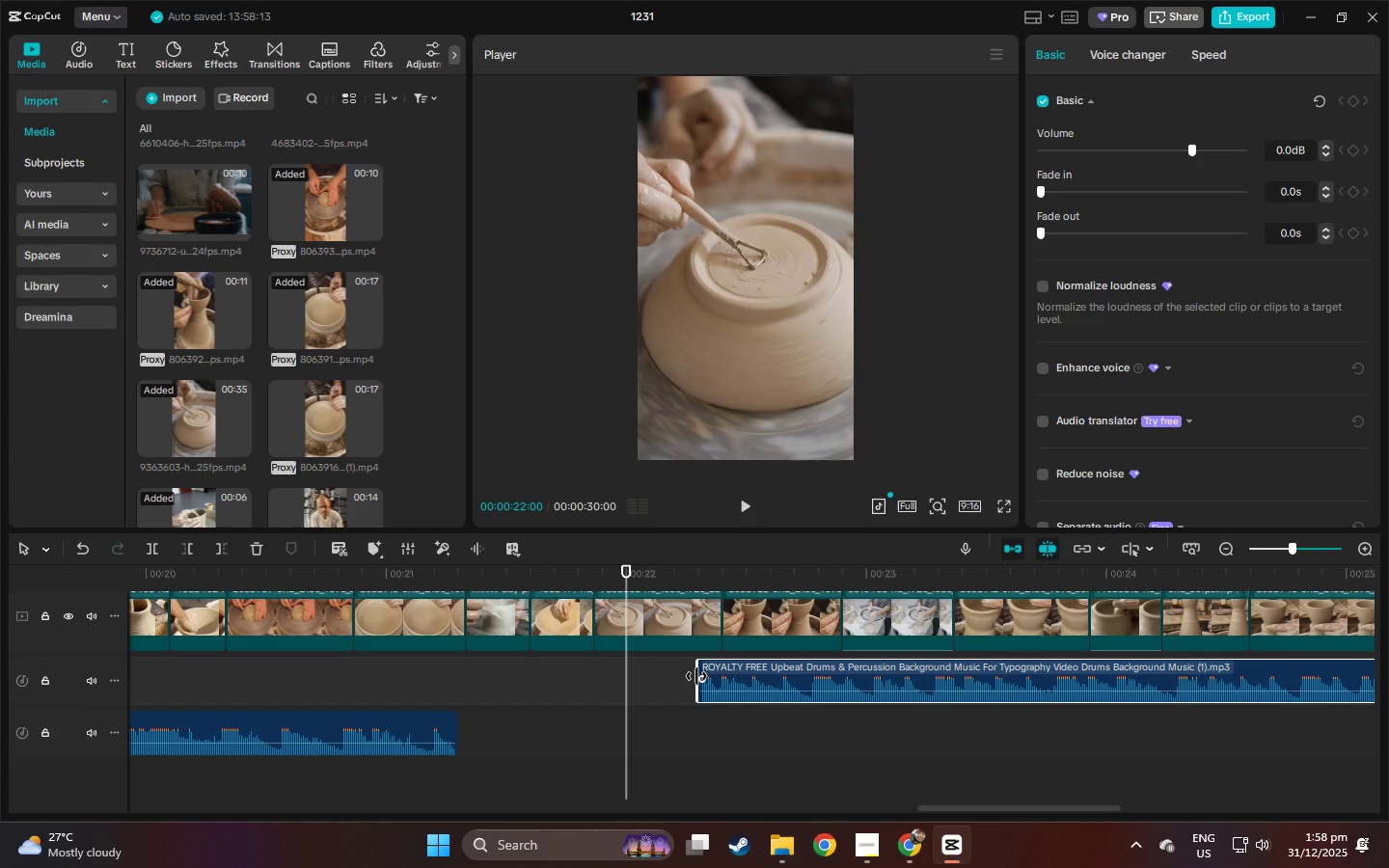 
left_click_drag(start_coordinate=[696, 676], to_coordinate=[459, 691])
 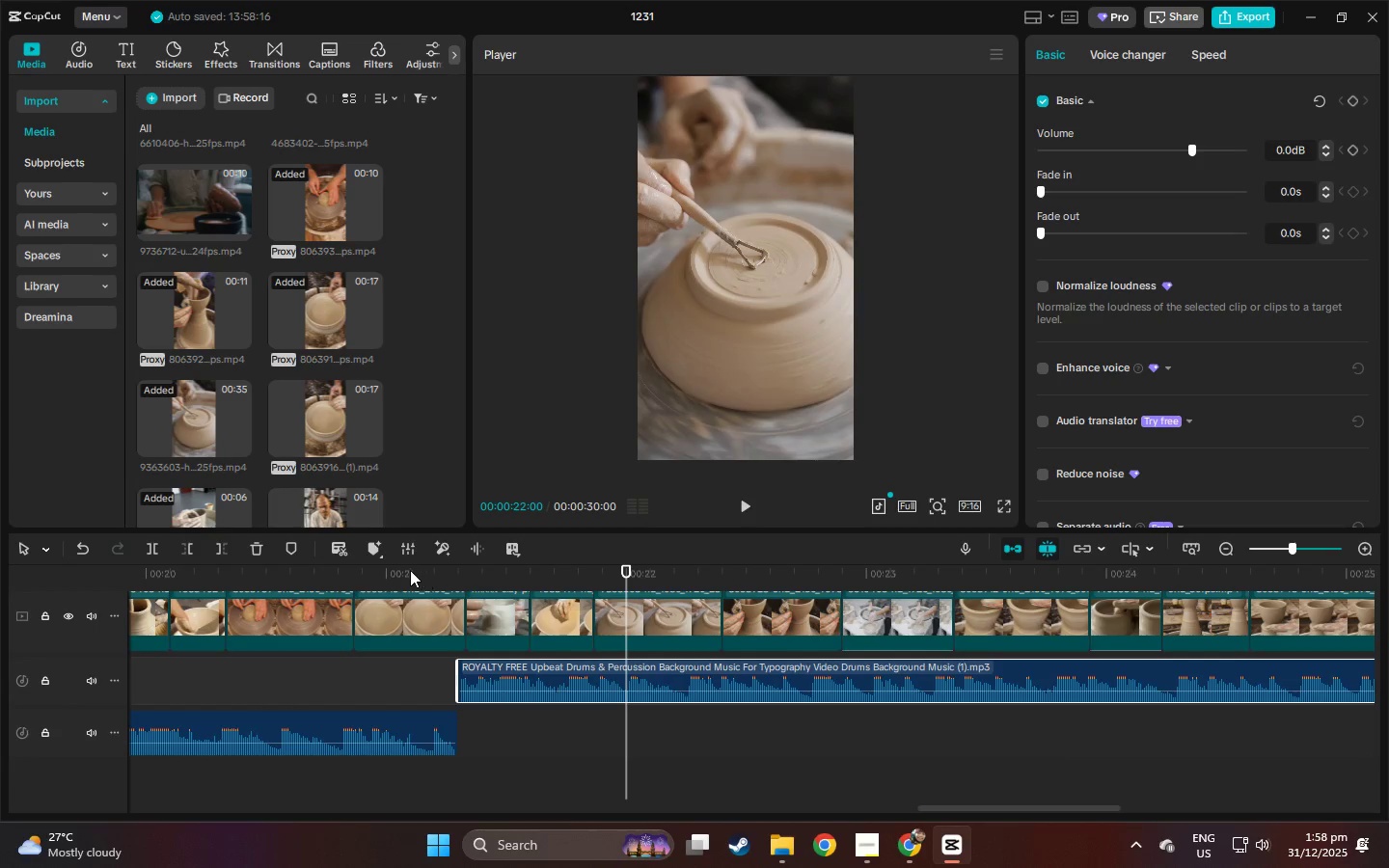 
left_click([404, 570])
 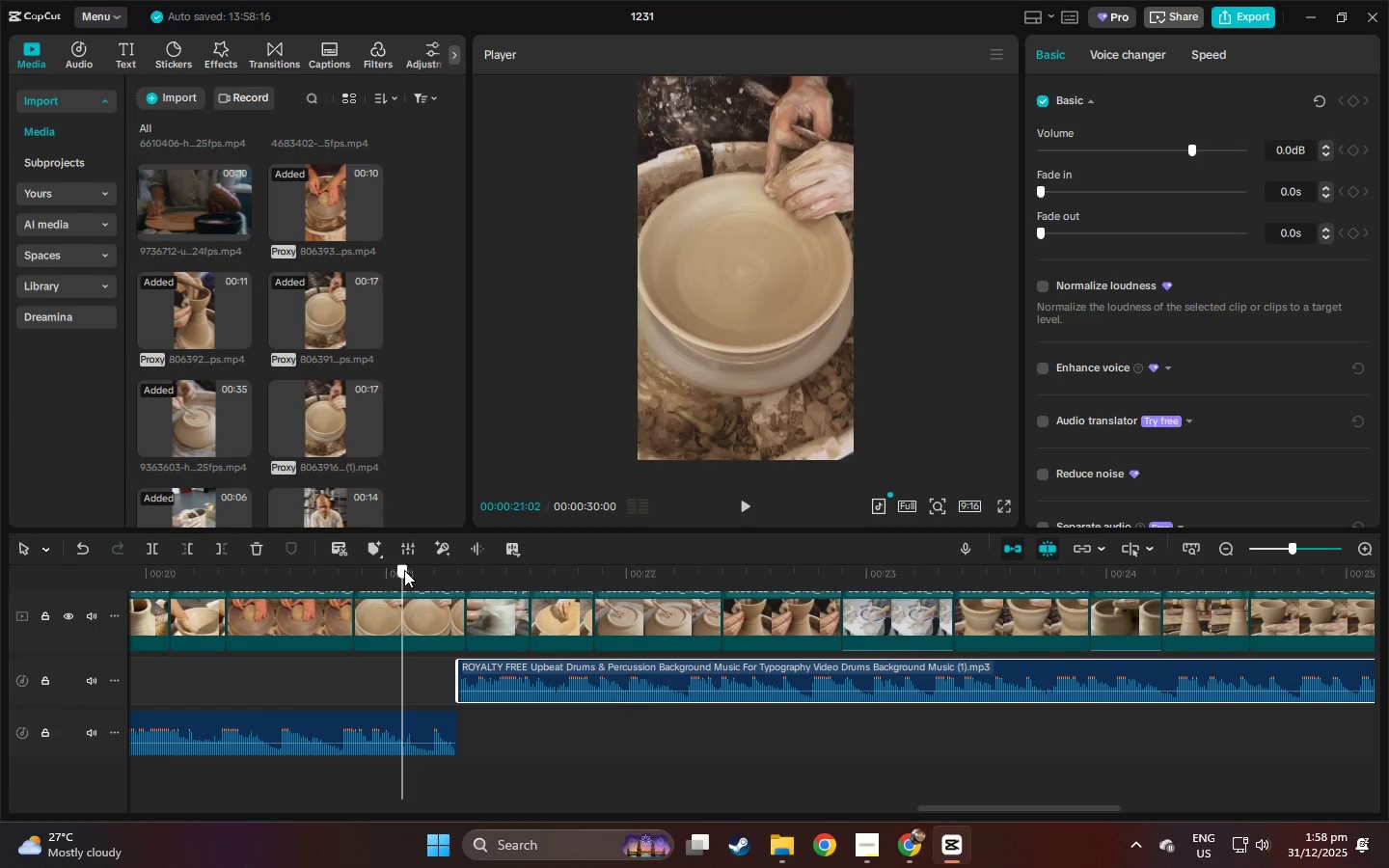 
key(Space)
 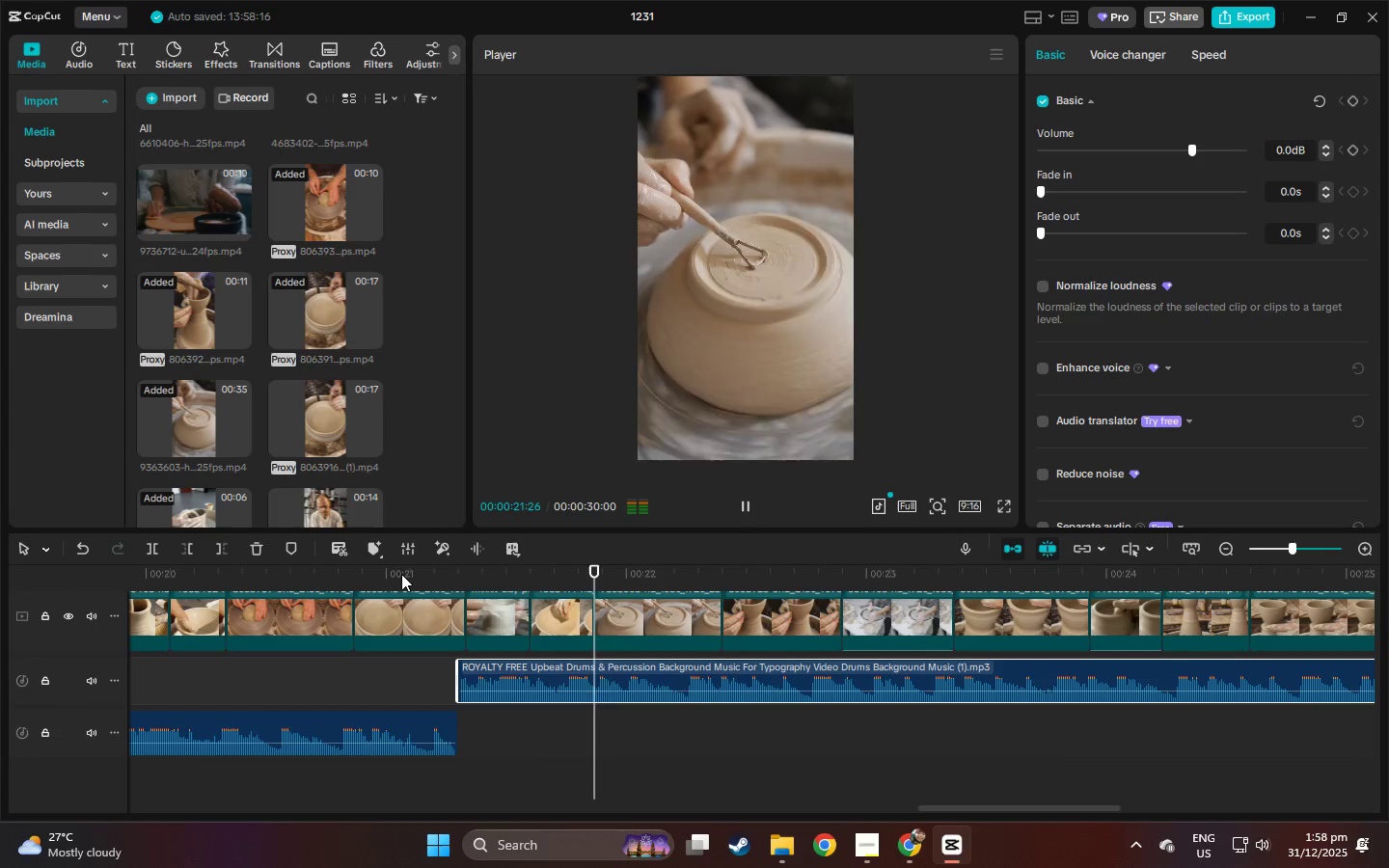 
left_click([398, 576])
 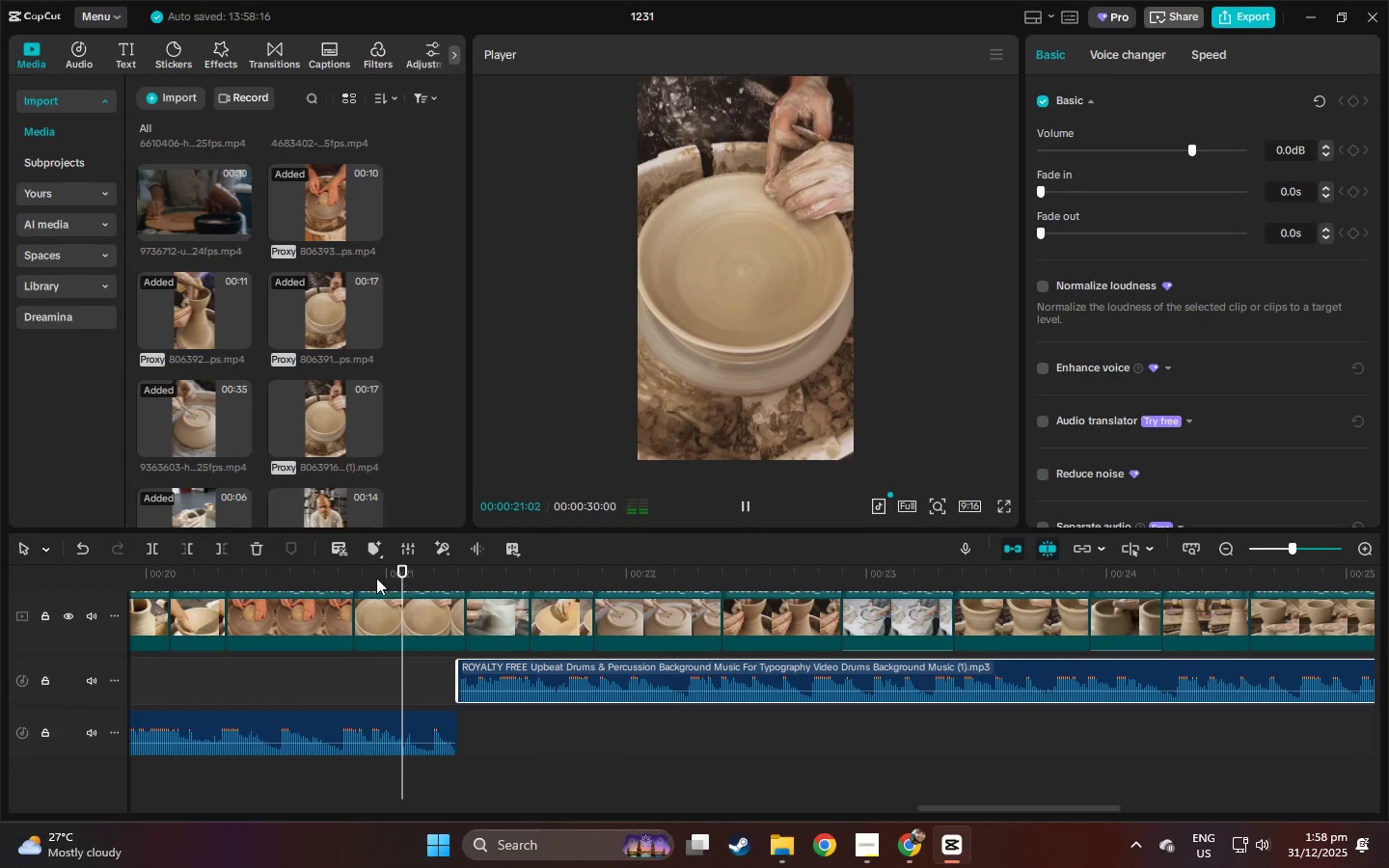 
double_click([376, 578])
 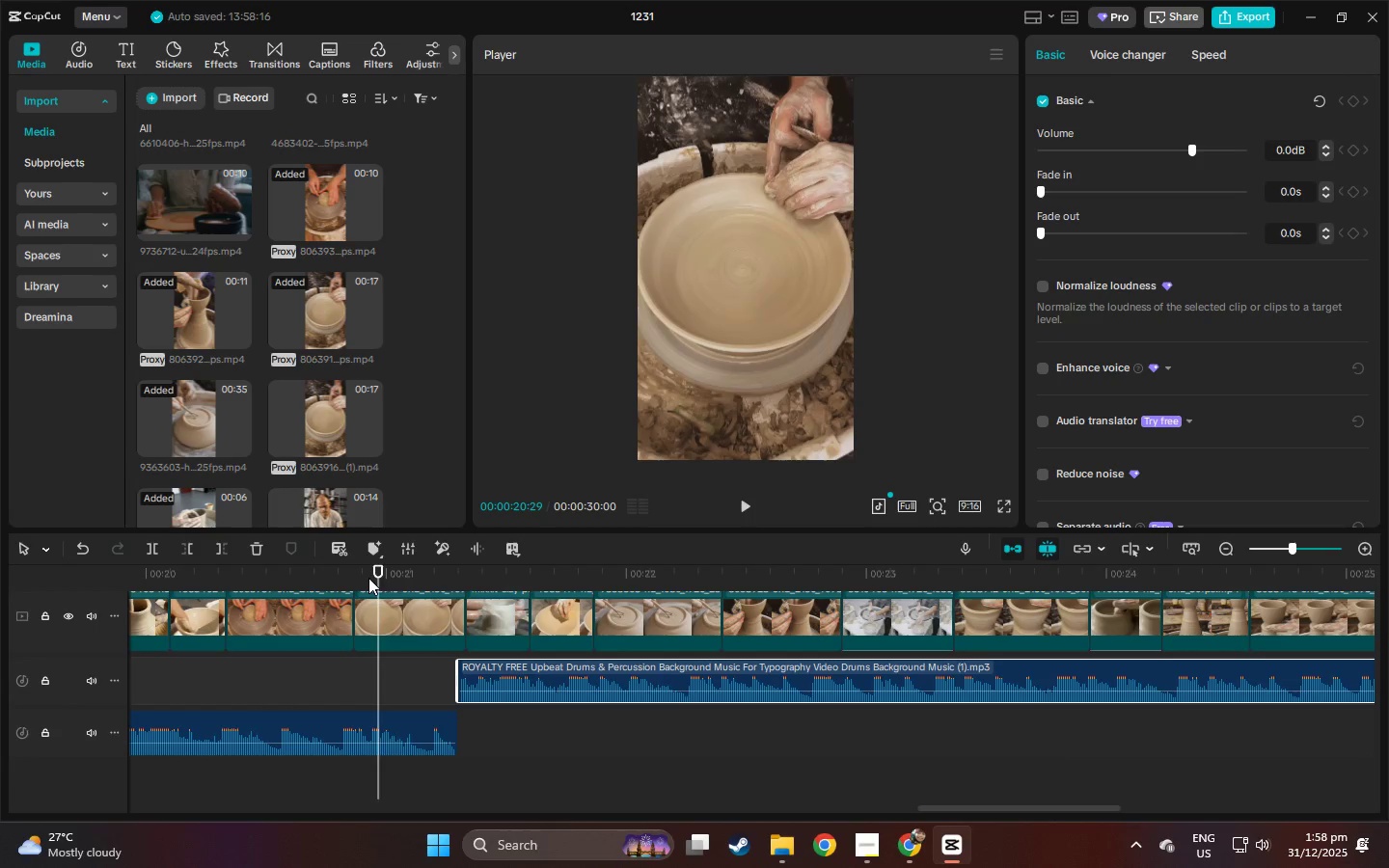 
key(Space)
 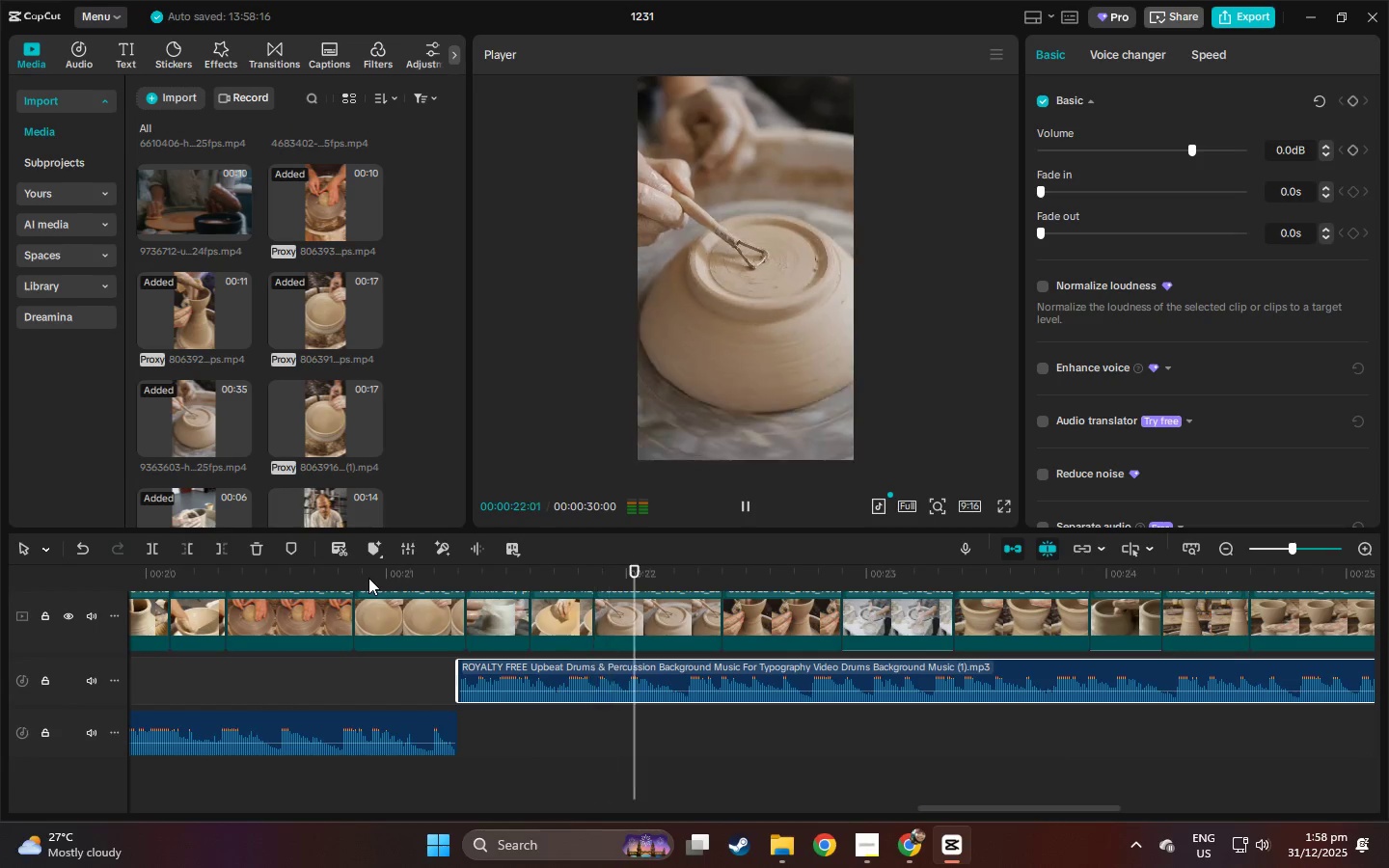 
left_click_drag(start_coordinate=[367, 578], to_coordinate=[10, 857])
 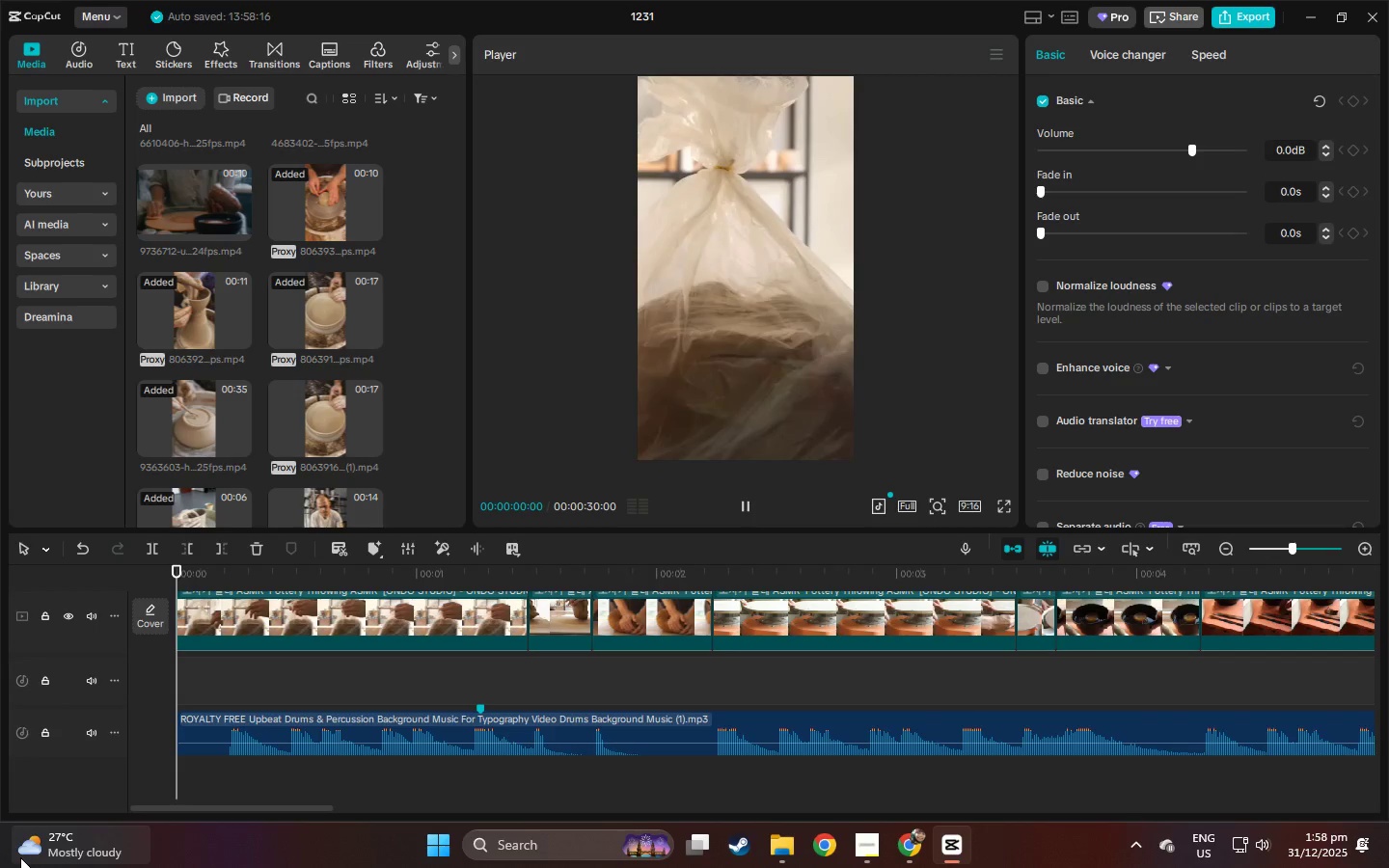 
key(Space)
 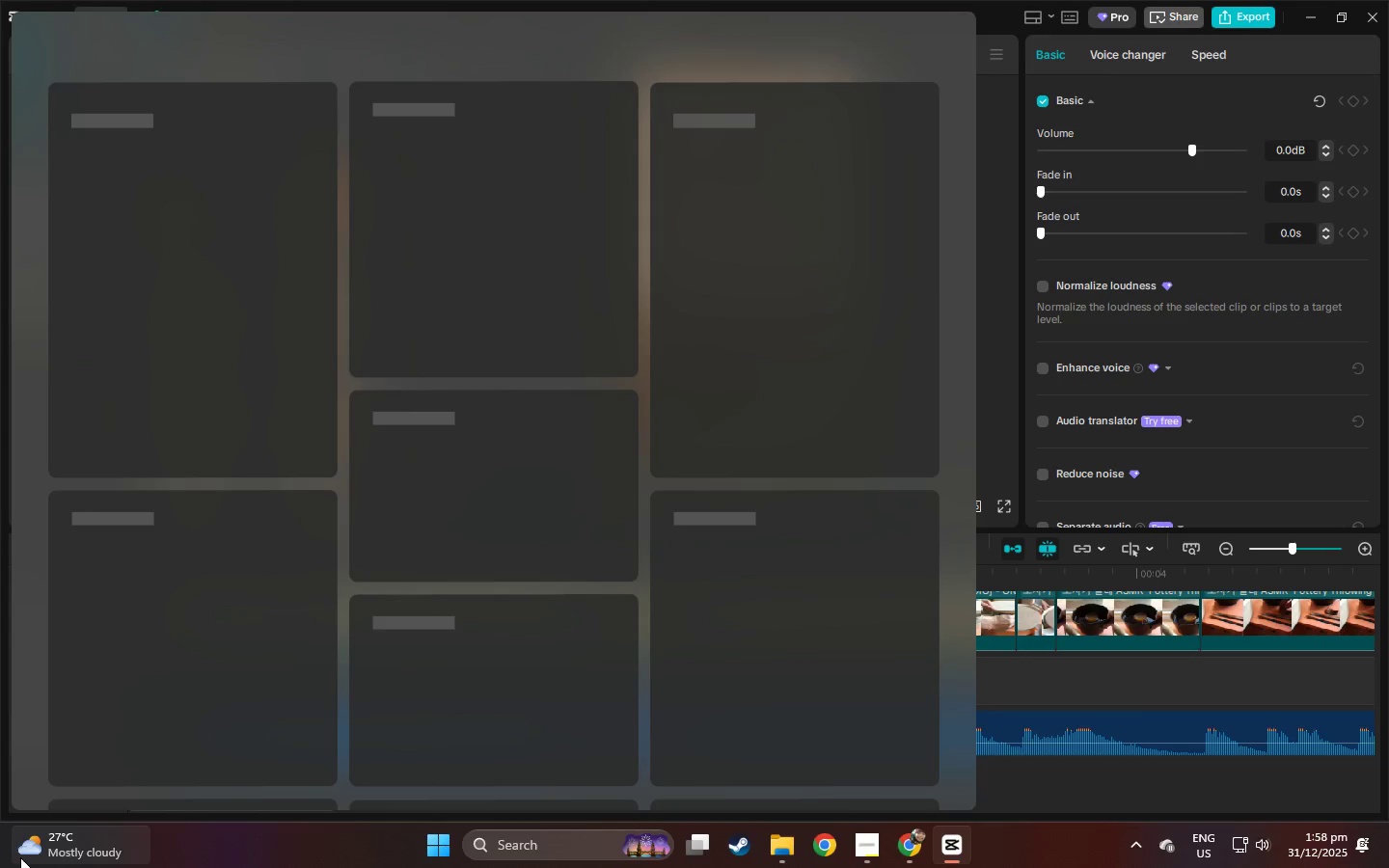 
key(Space)
 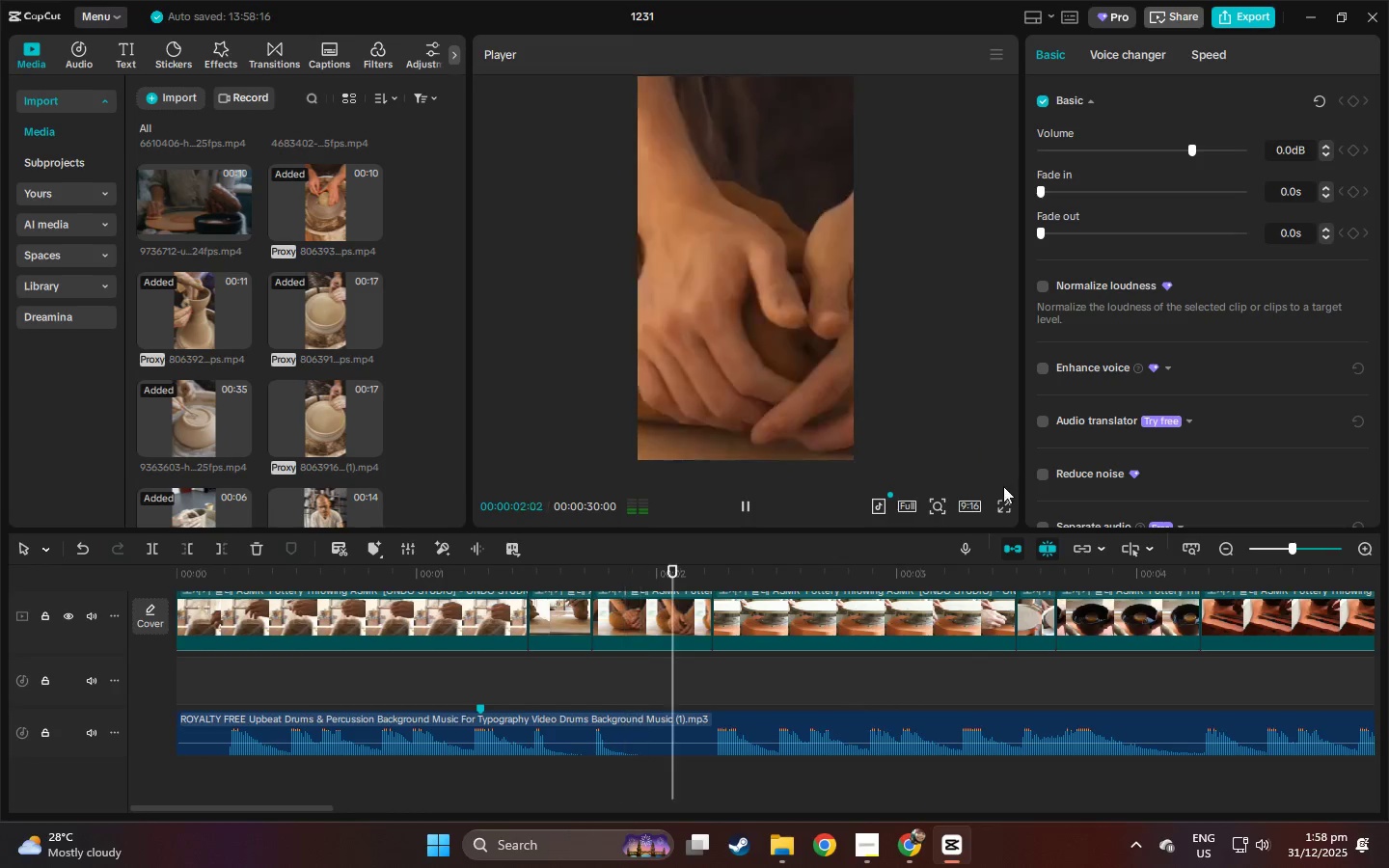 
double_click([1000, 508])
 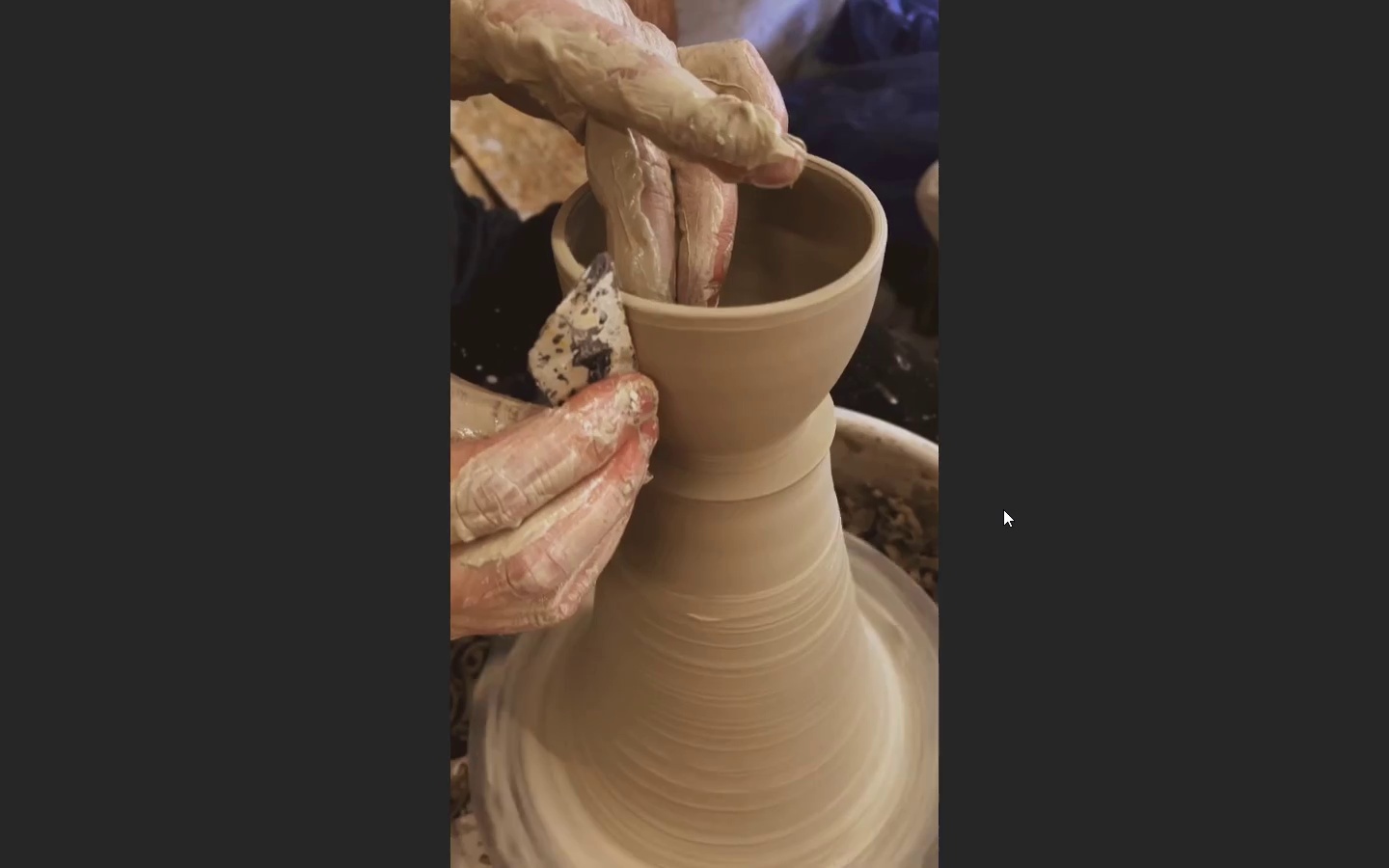 
wait(25.05)
 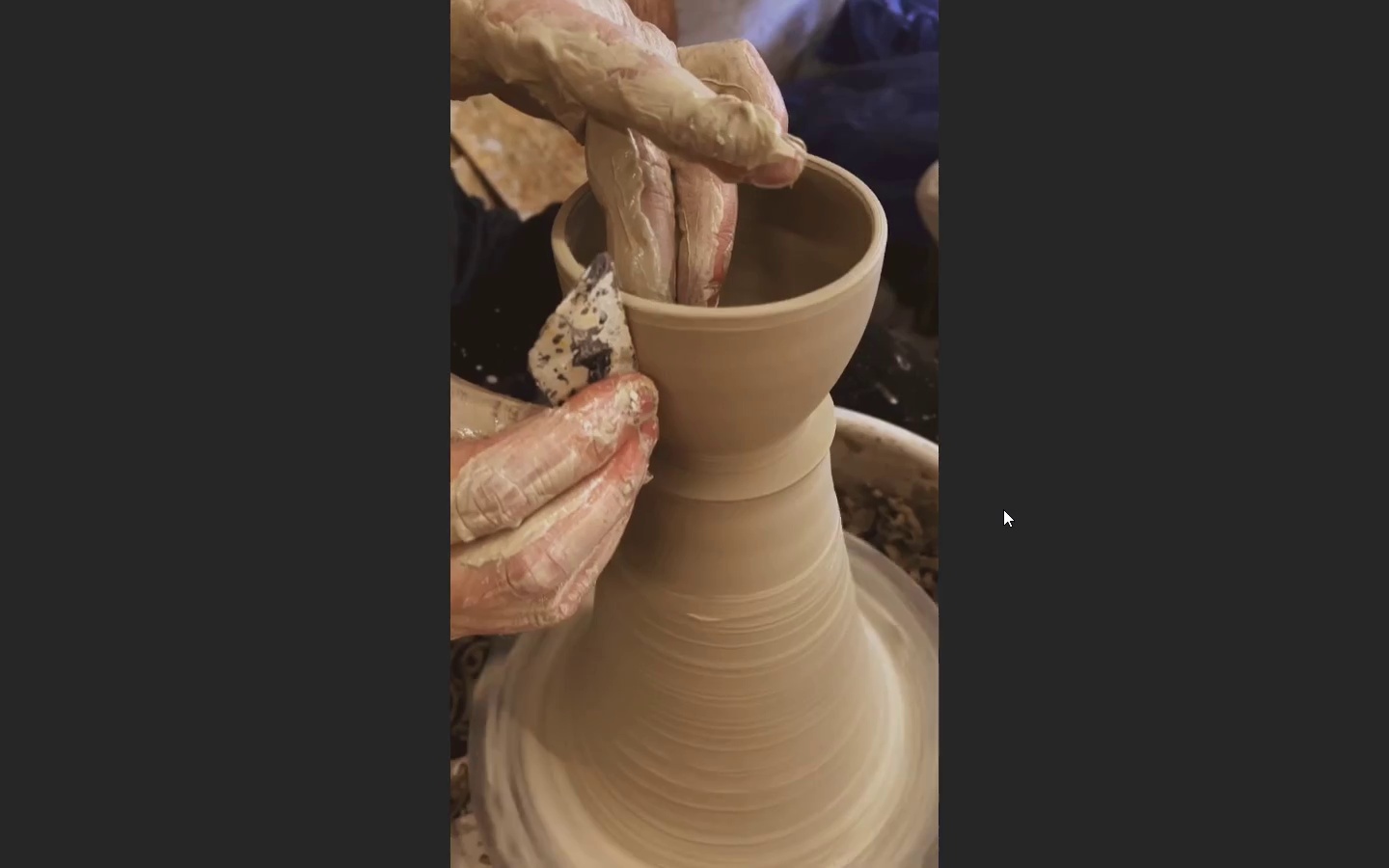 
double_click([762, 783])
 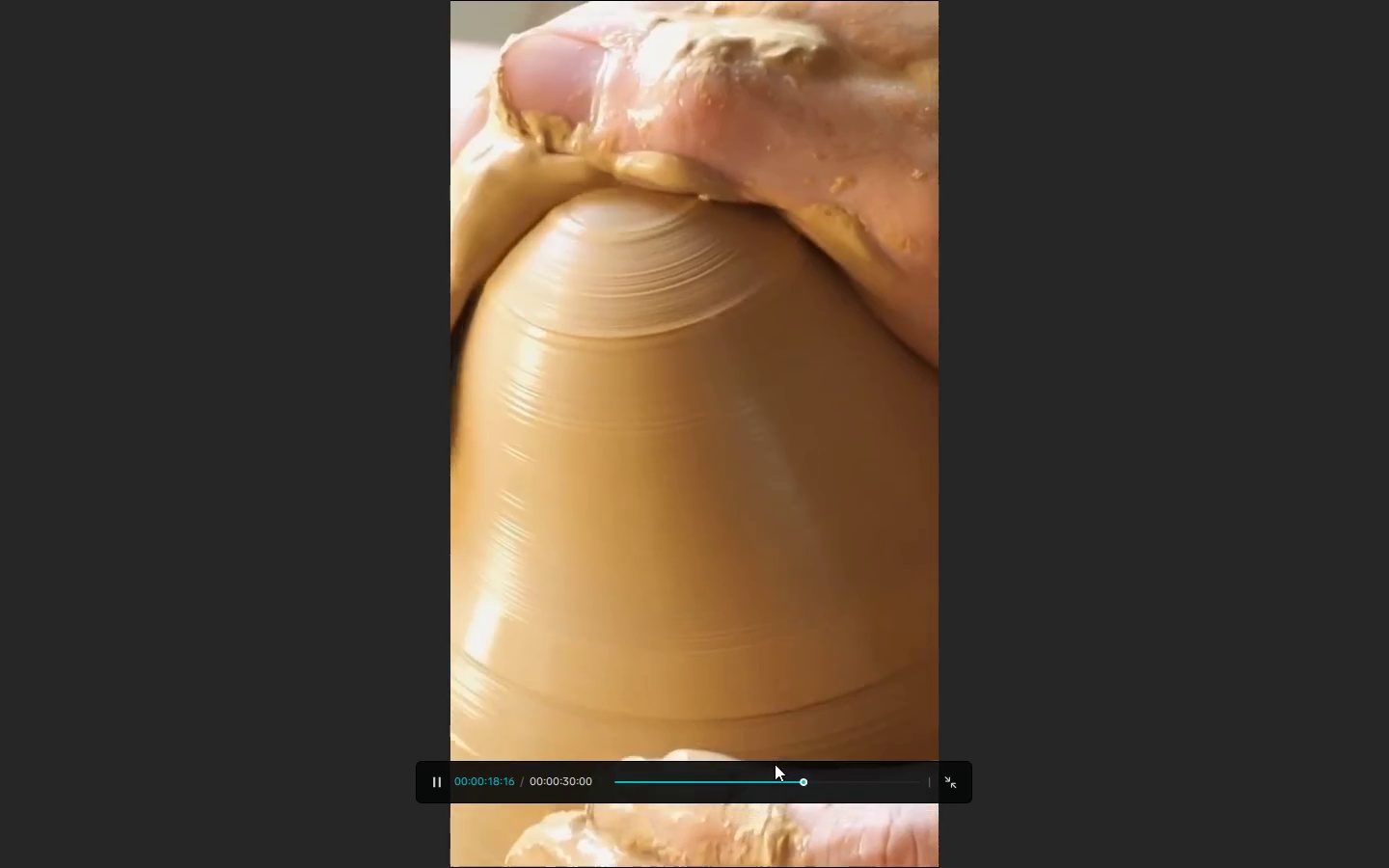 
wait(9.27)
 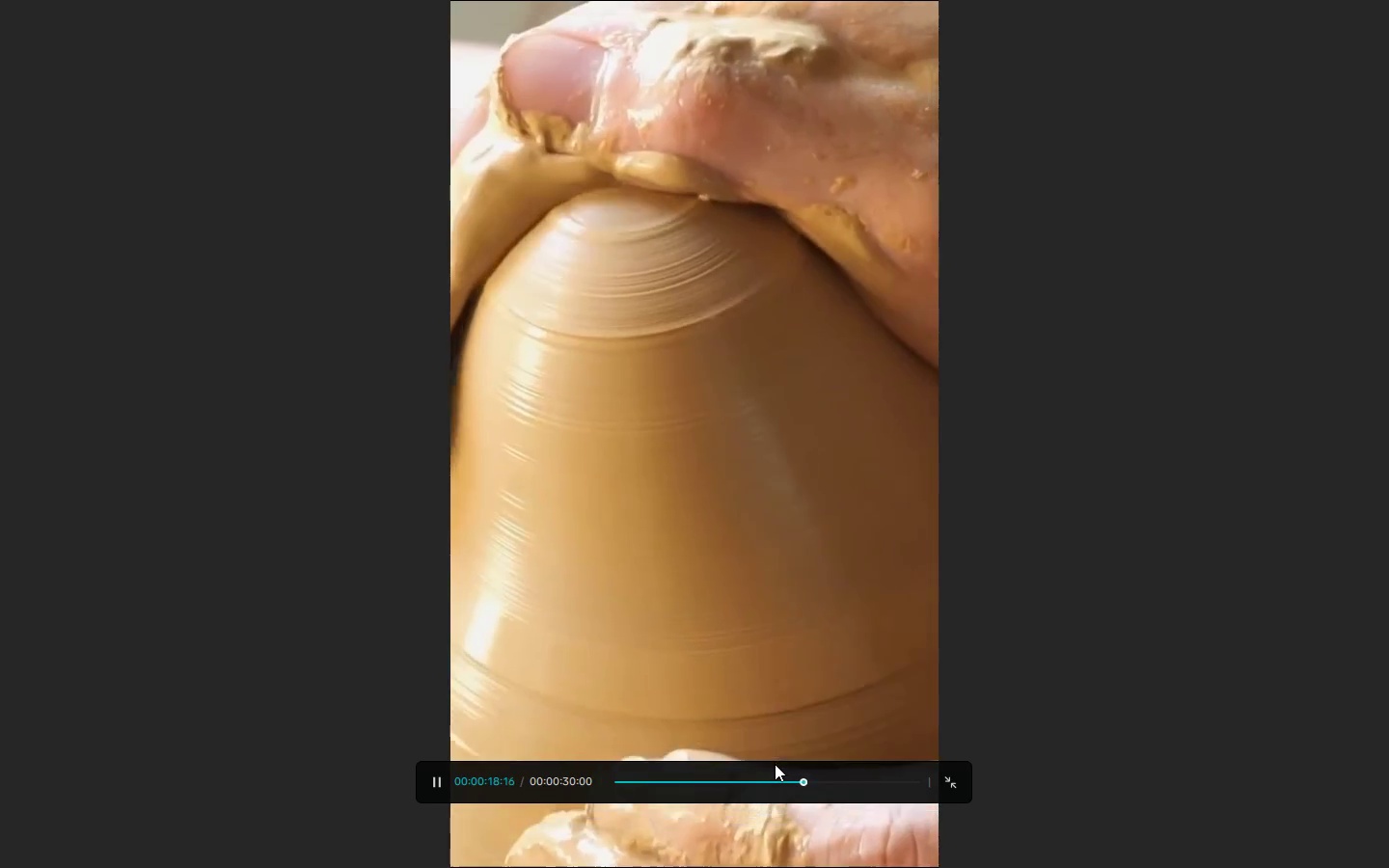 
key(Escape)
 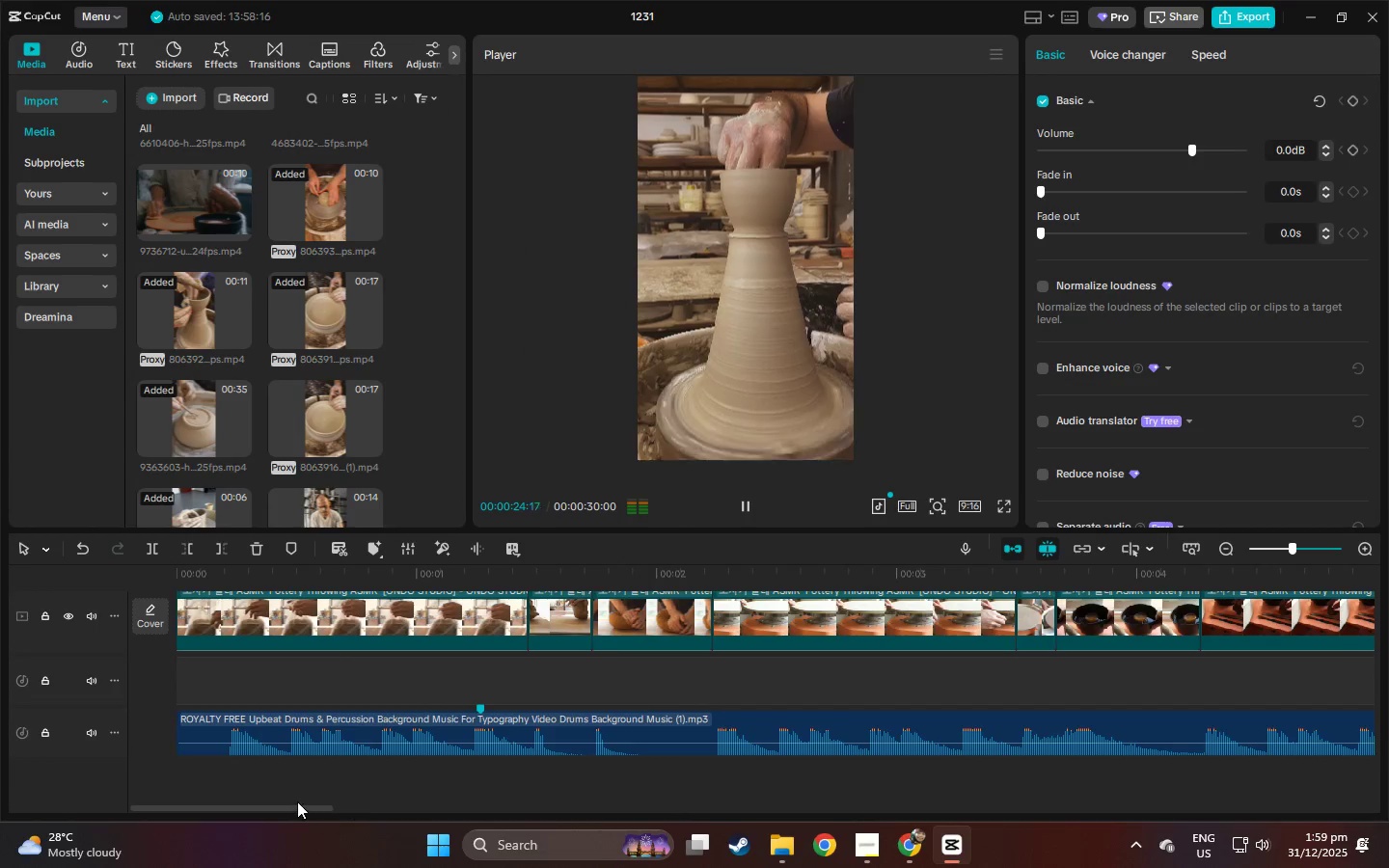 
left_click_drag(start_coordinate=[299, 806], to_coordinate=[1055, 822])
 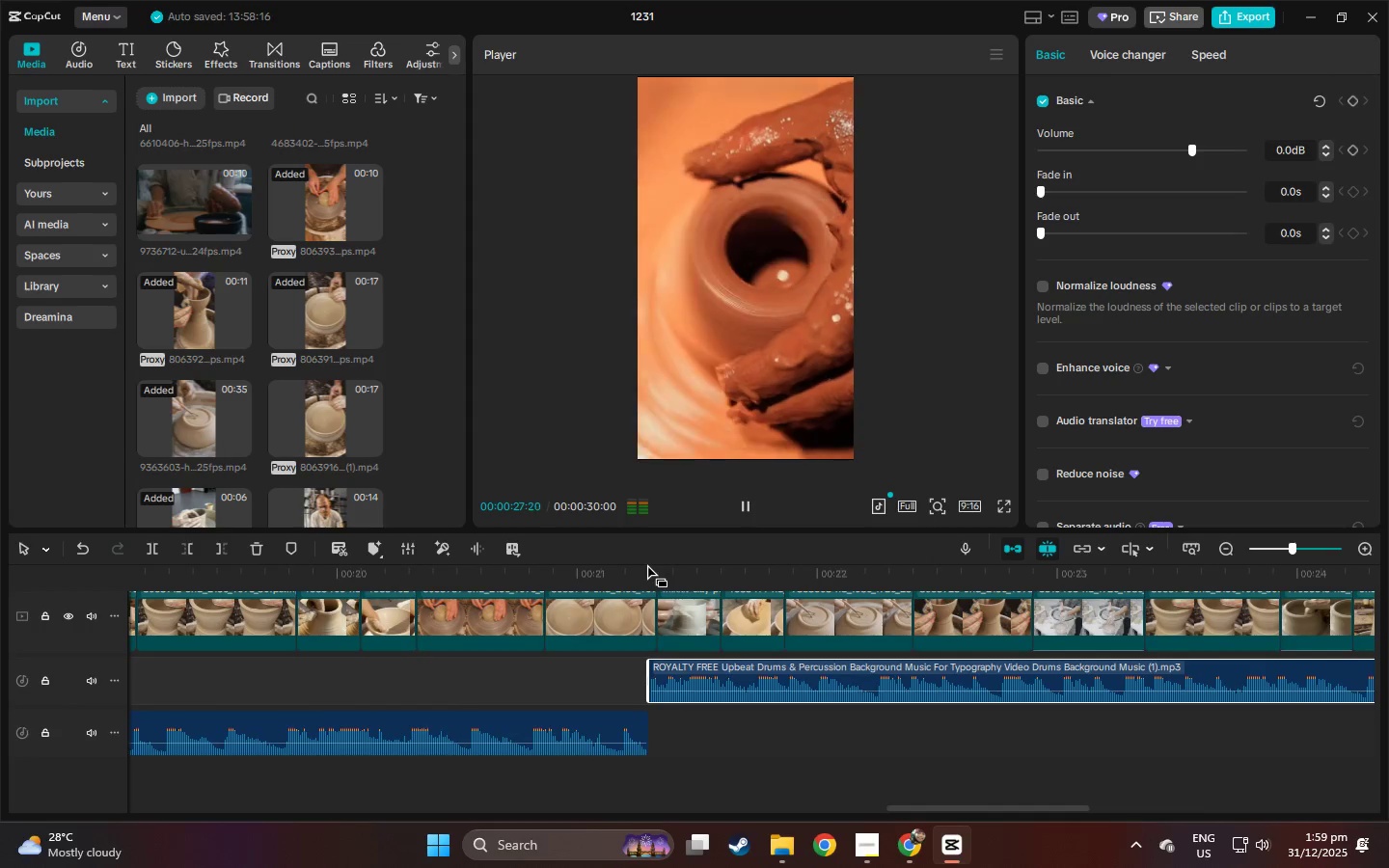 
left_click([637, 569])
 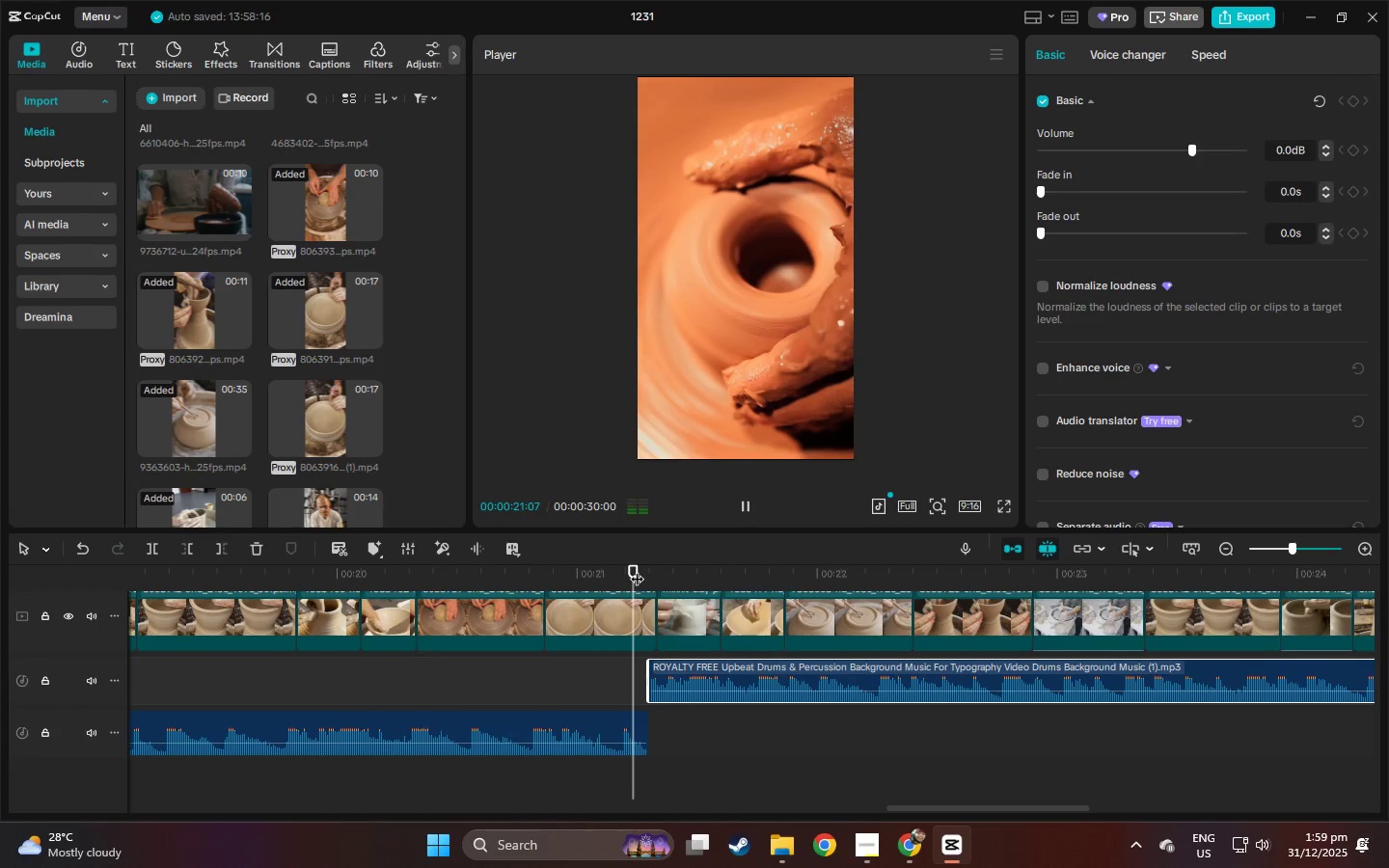 
key(Space)
 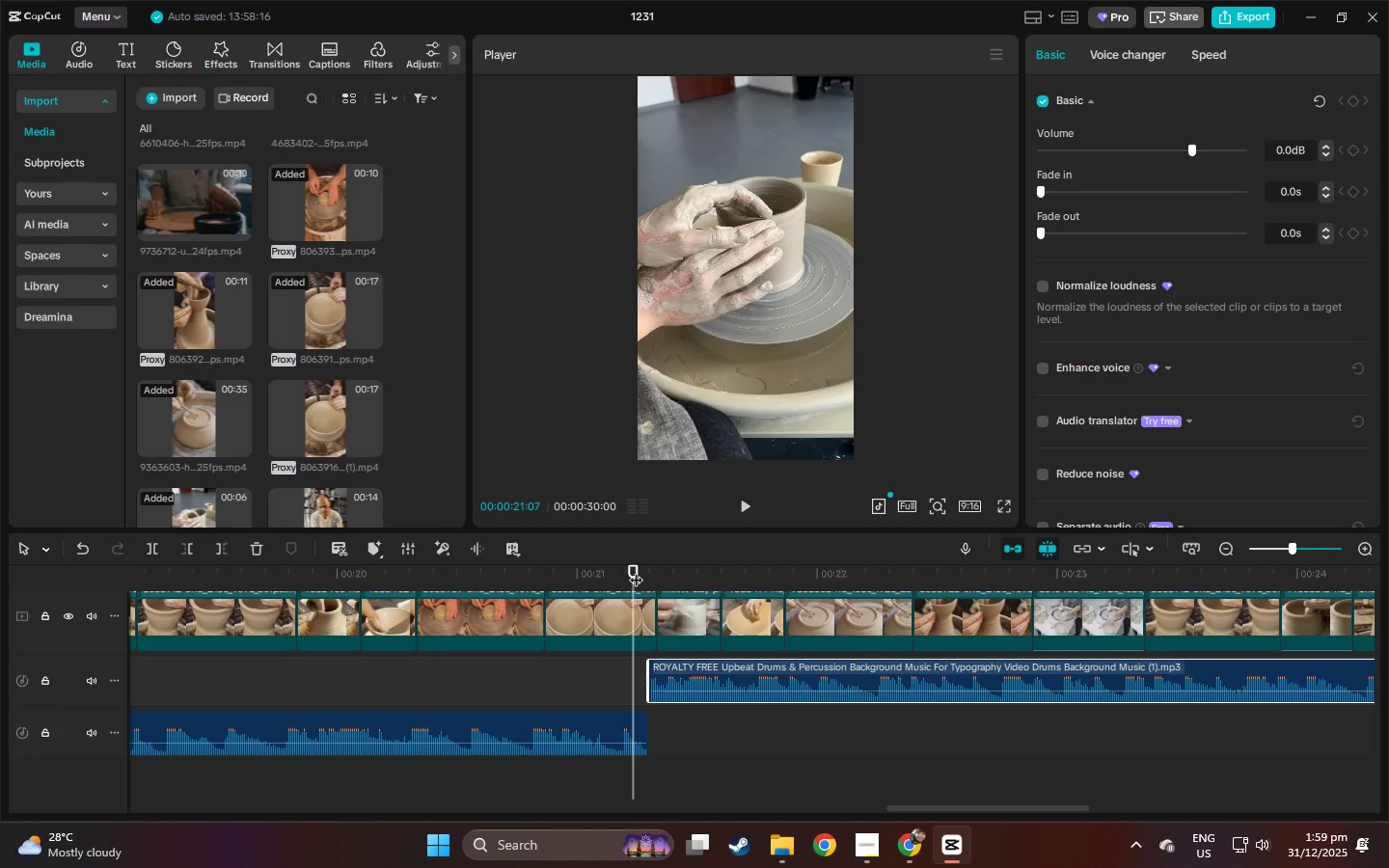 
key(Space)
 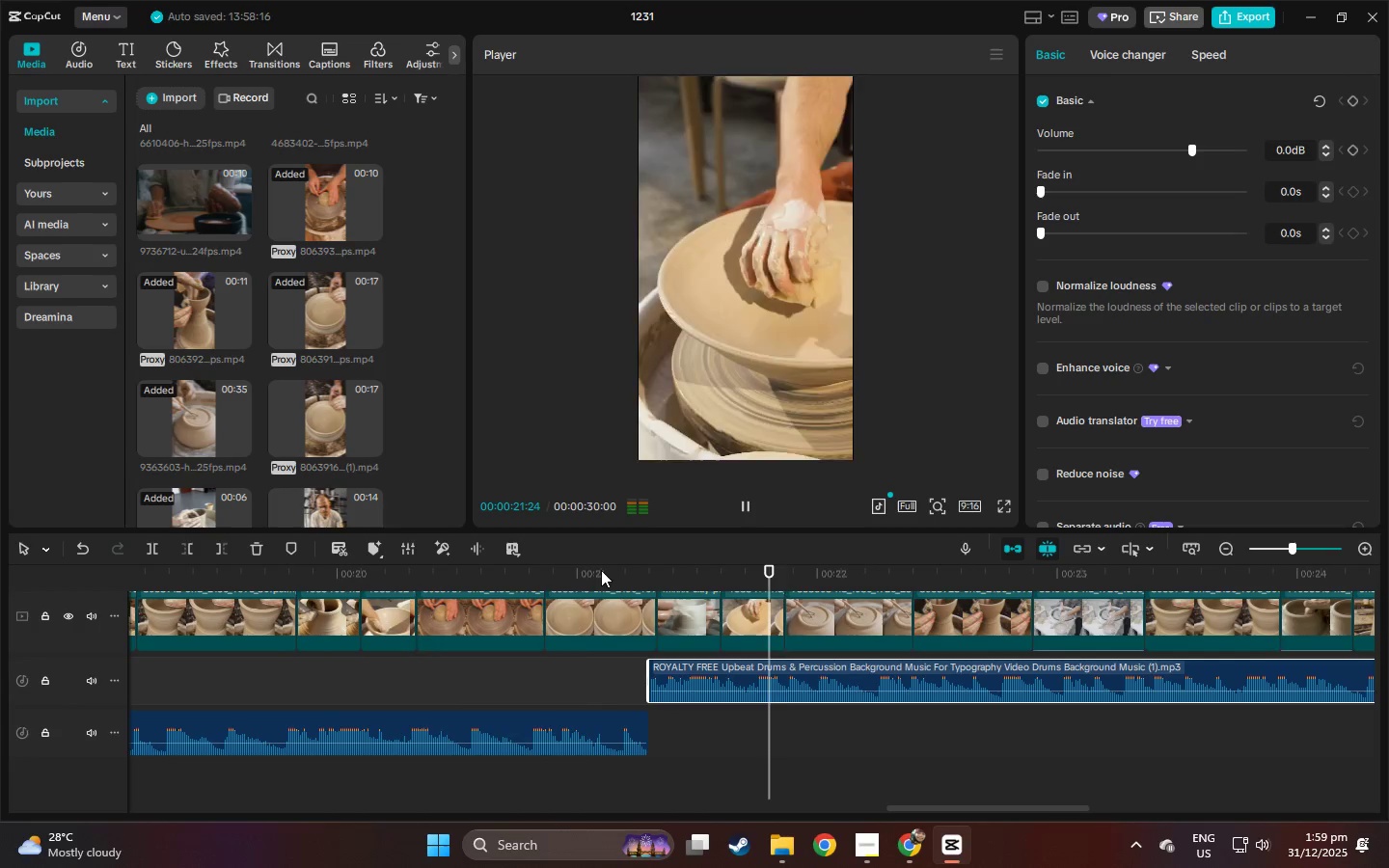 
left_click([587, 573])
 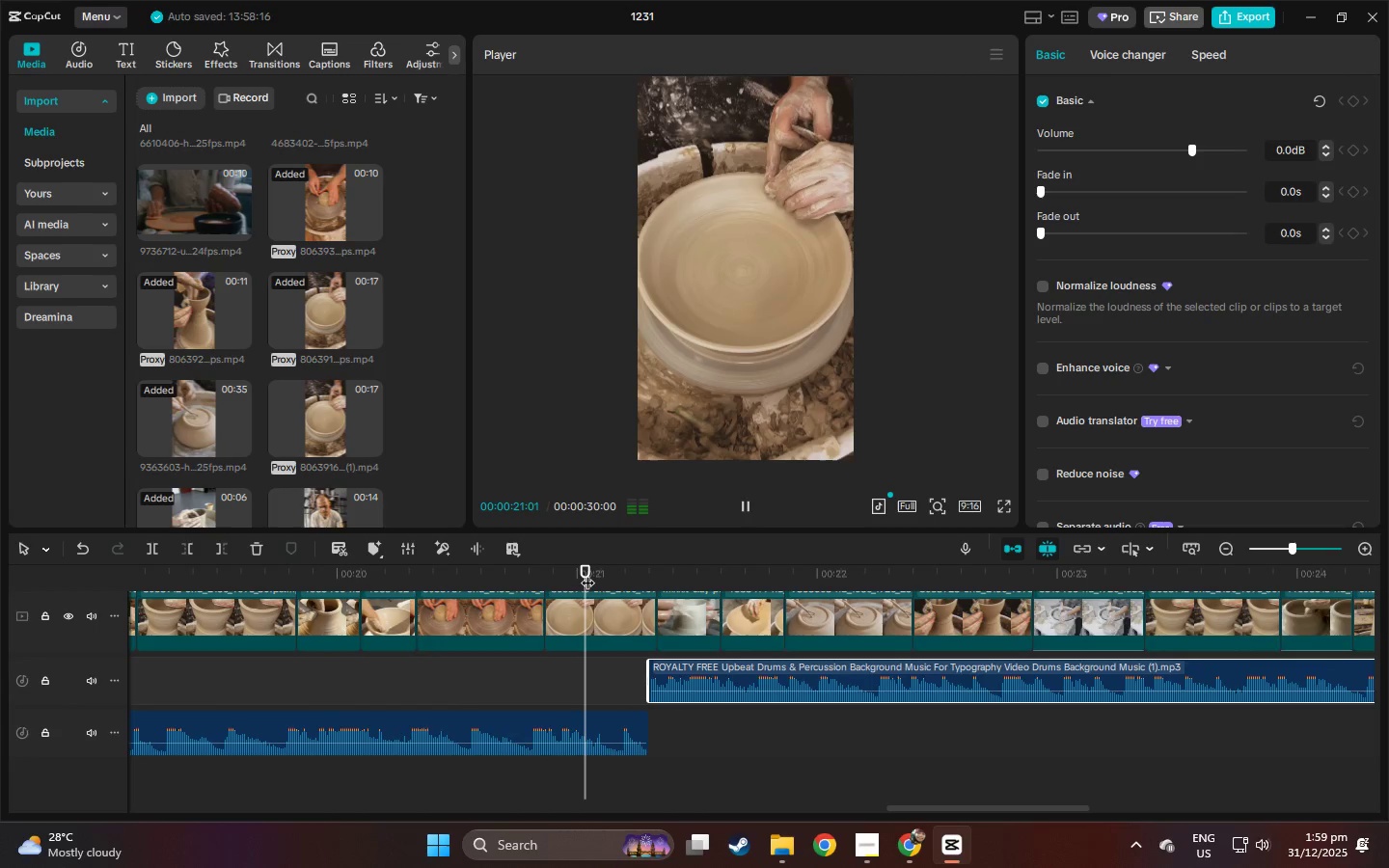 
key(Space)
 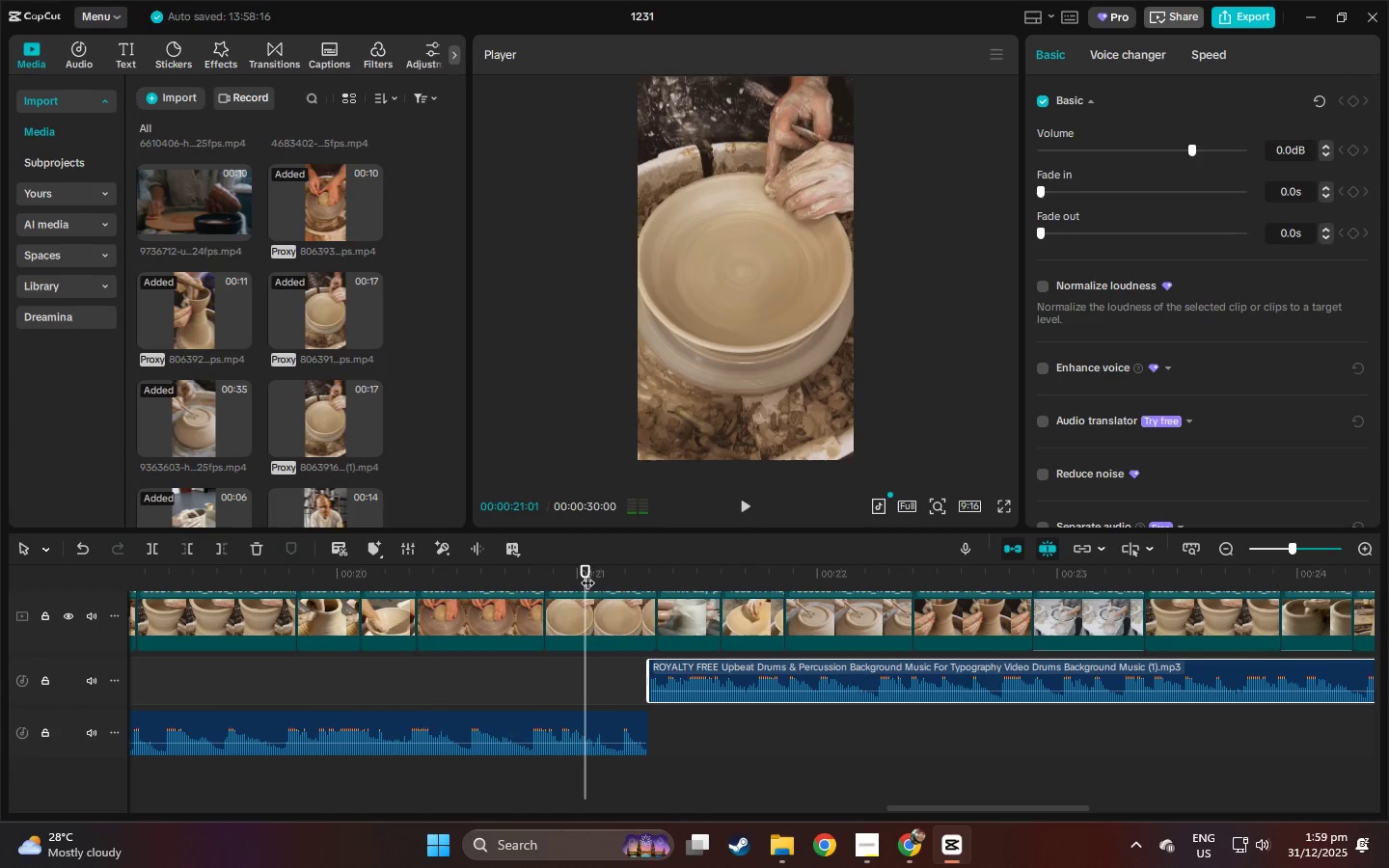 
key(Space)
 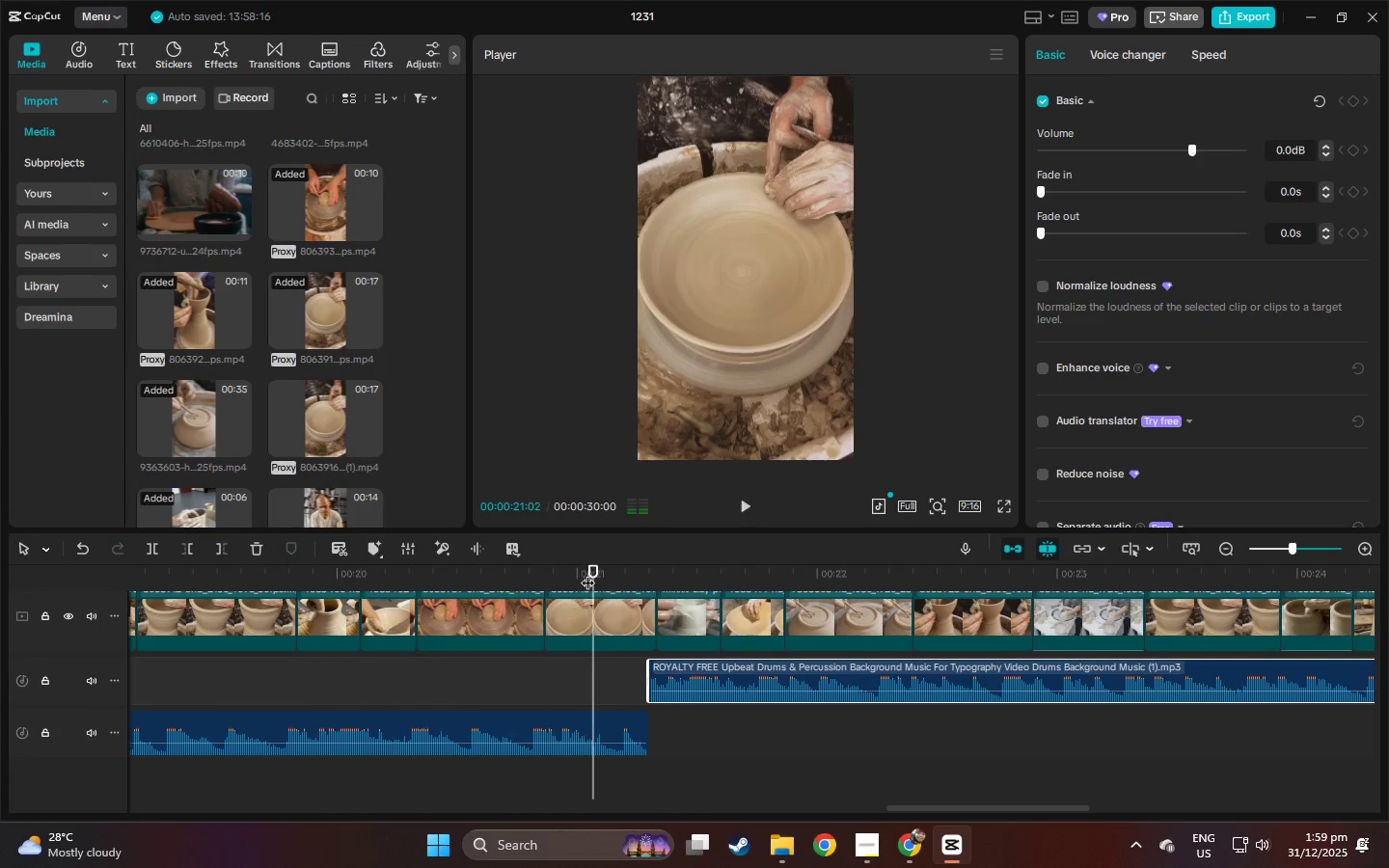 
key(Space)
 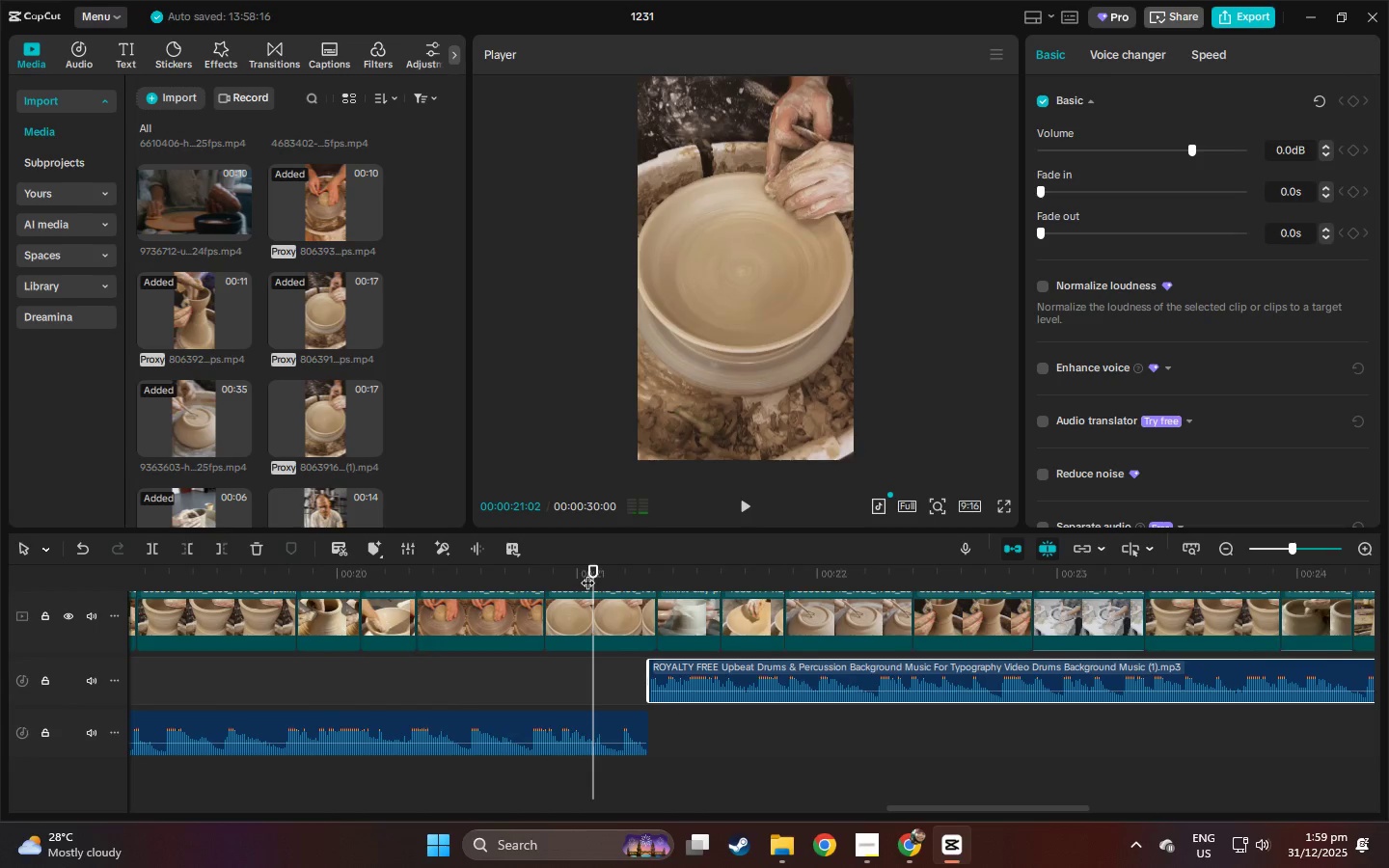 
key(Space)
 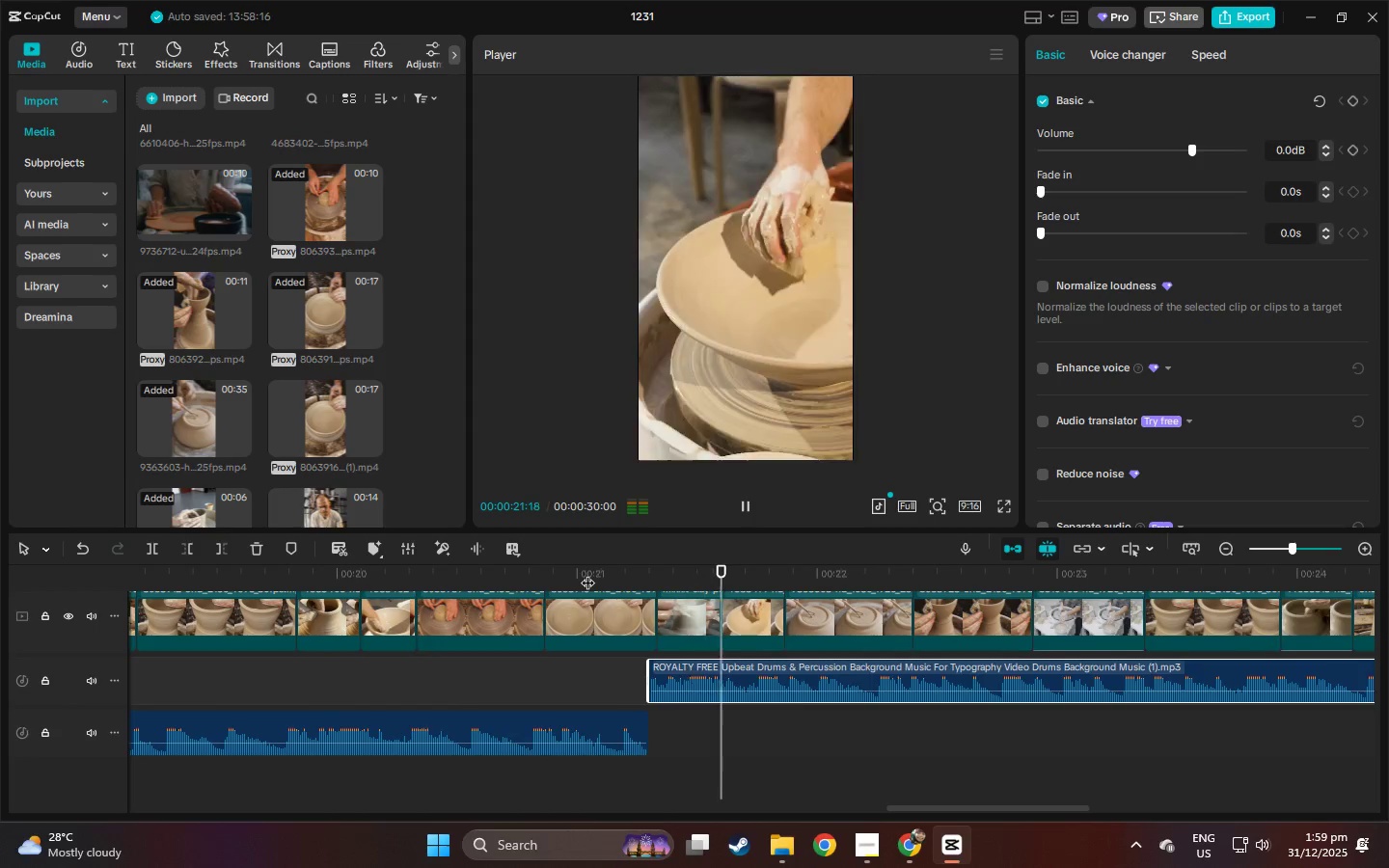 
left_click([587, 573])
 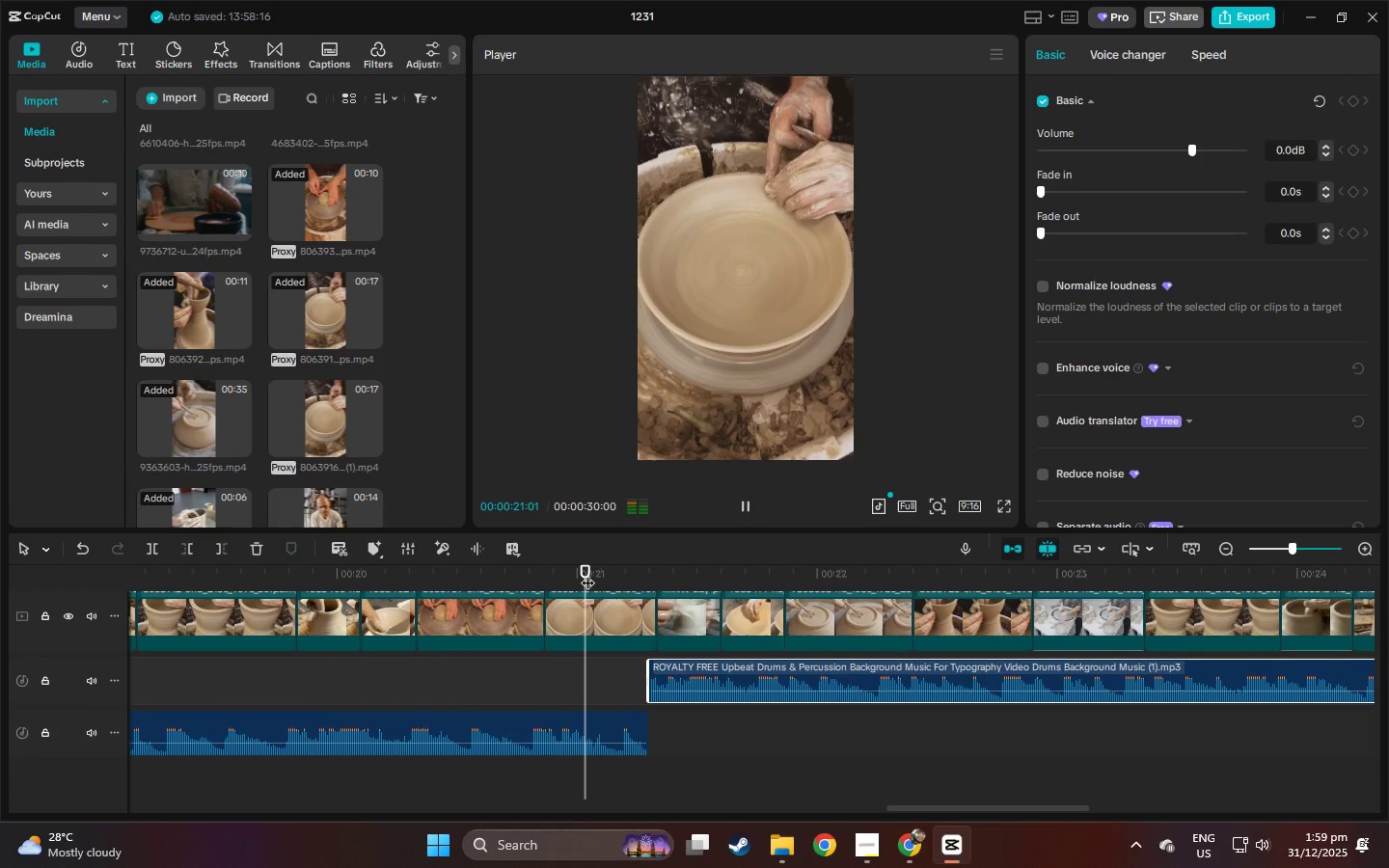 
key(Space)
 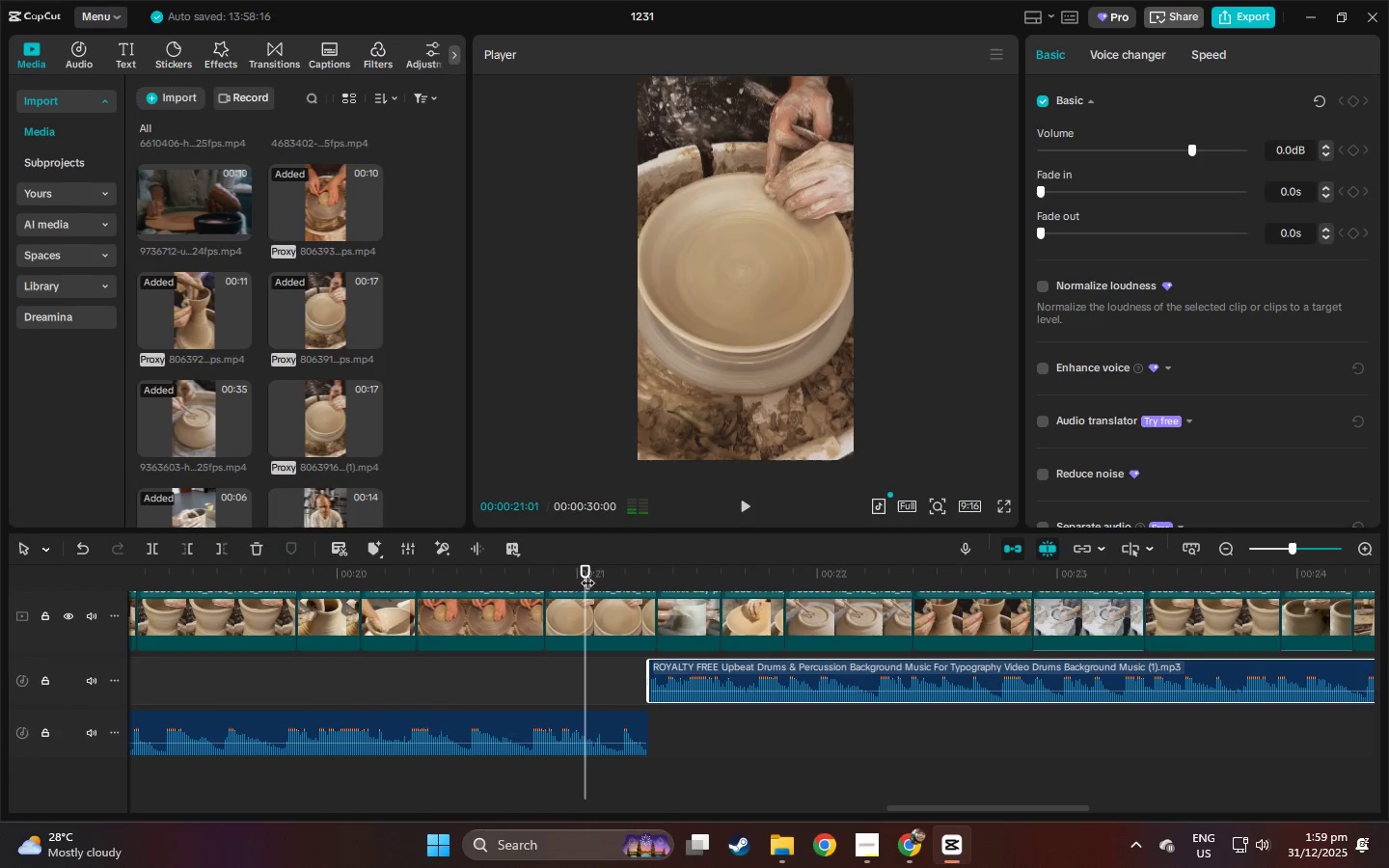 
key(Space)
 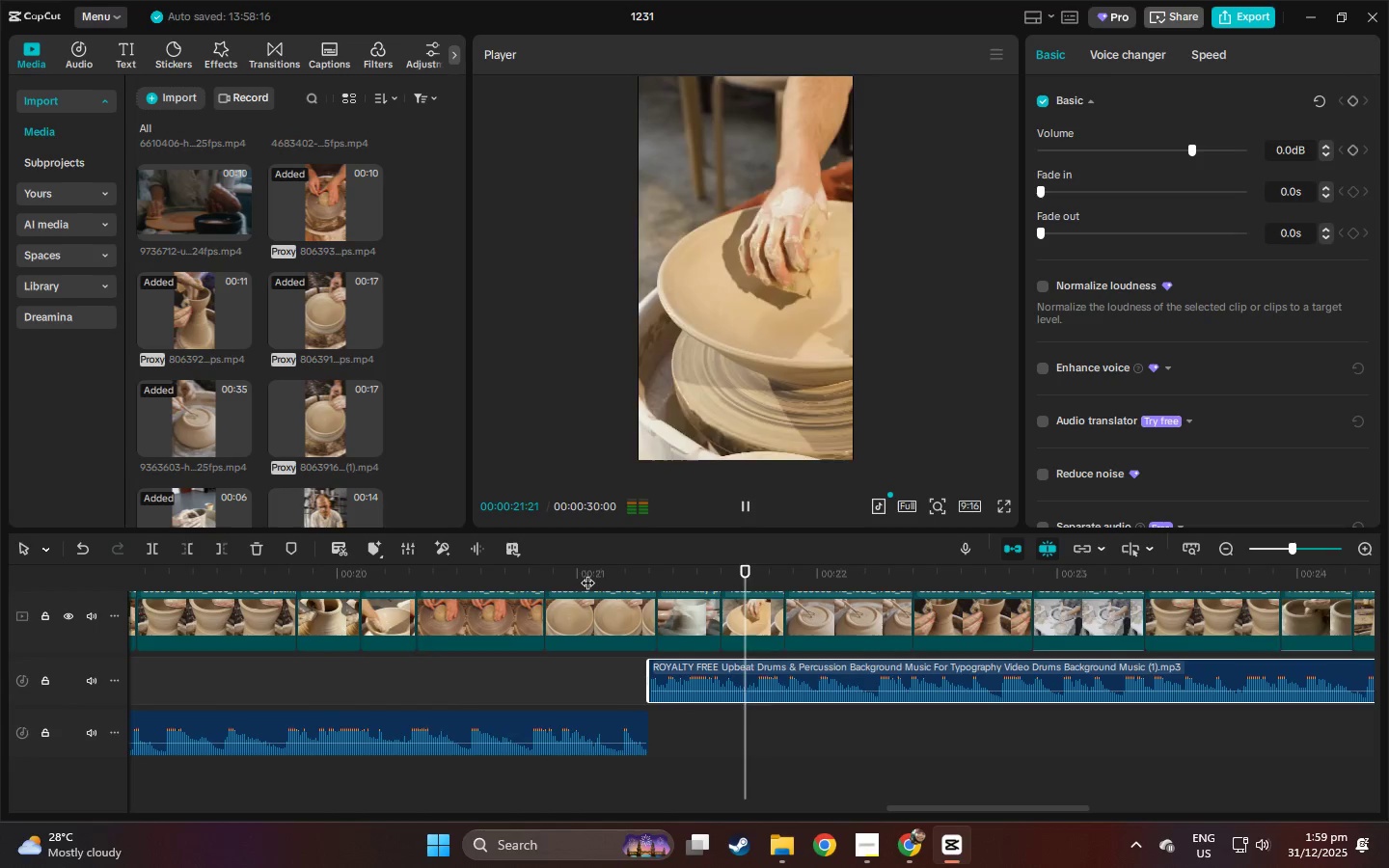 
left_click([587, 573])
 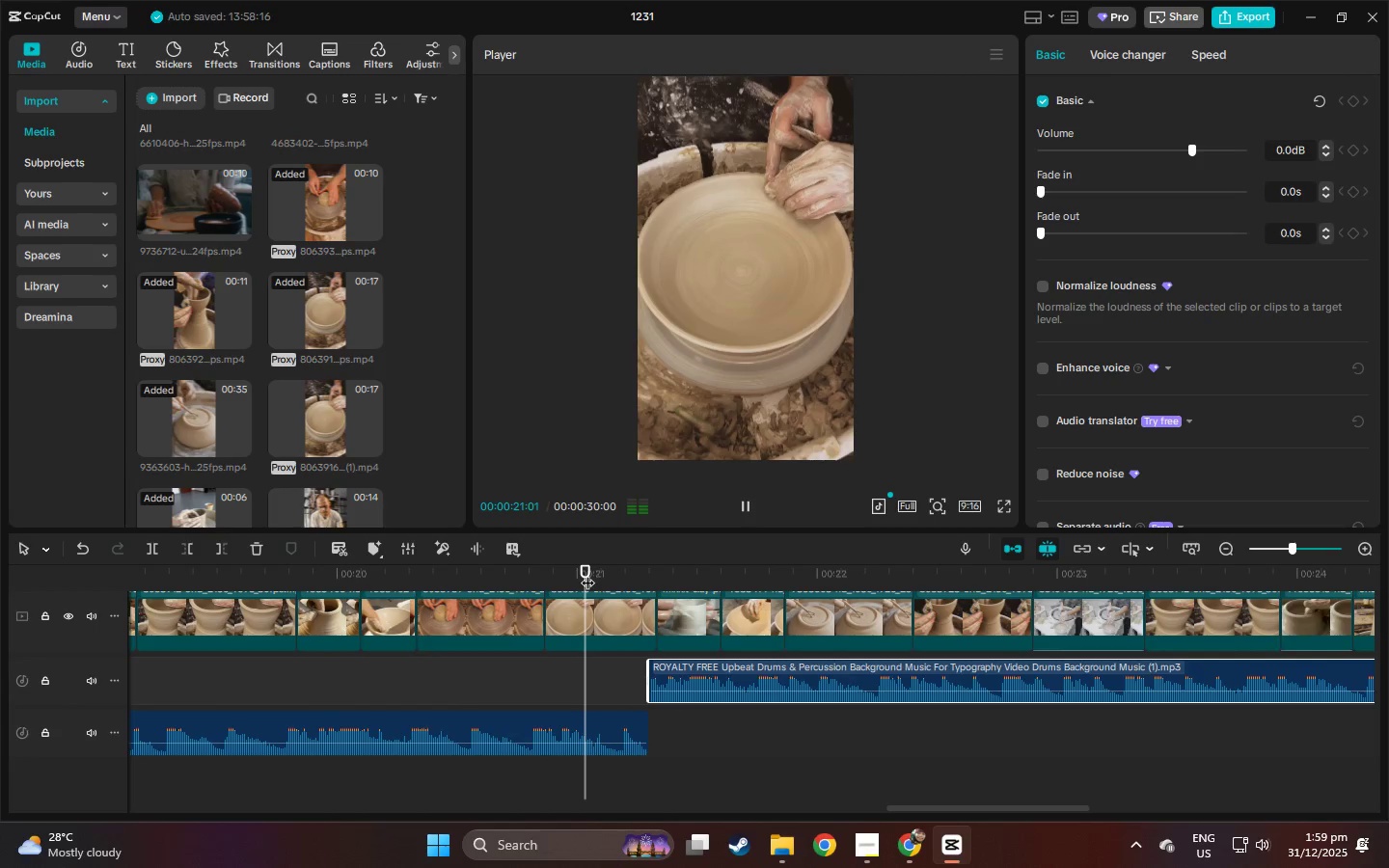 
key(Space)
 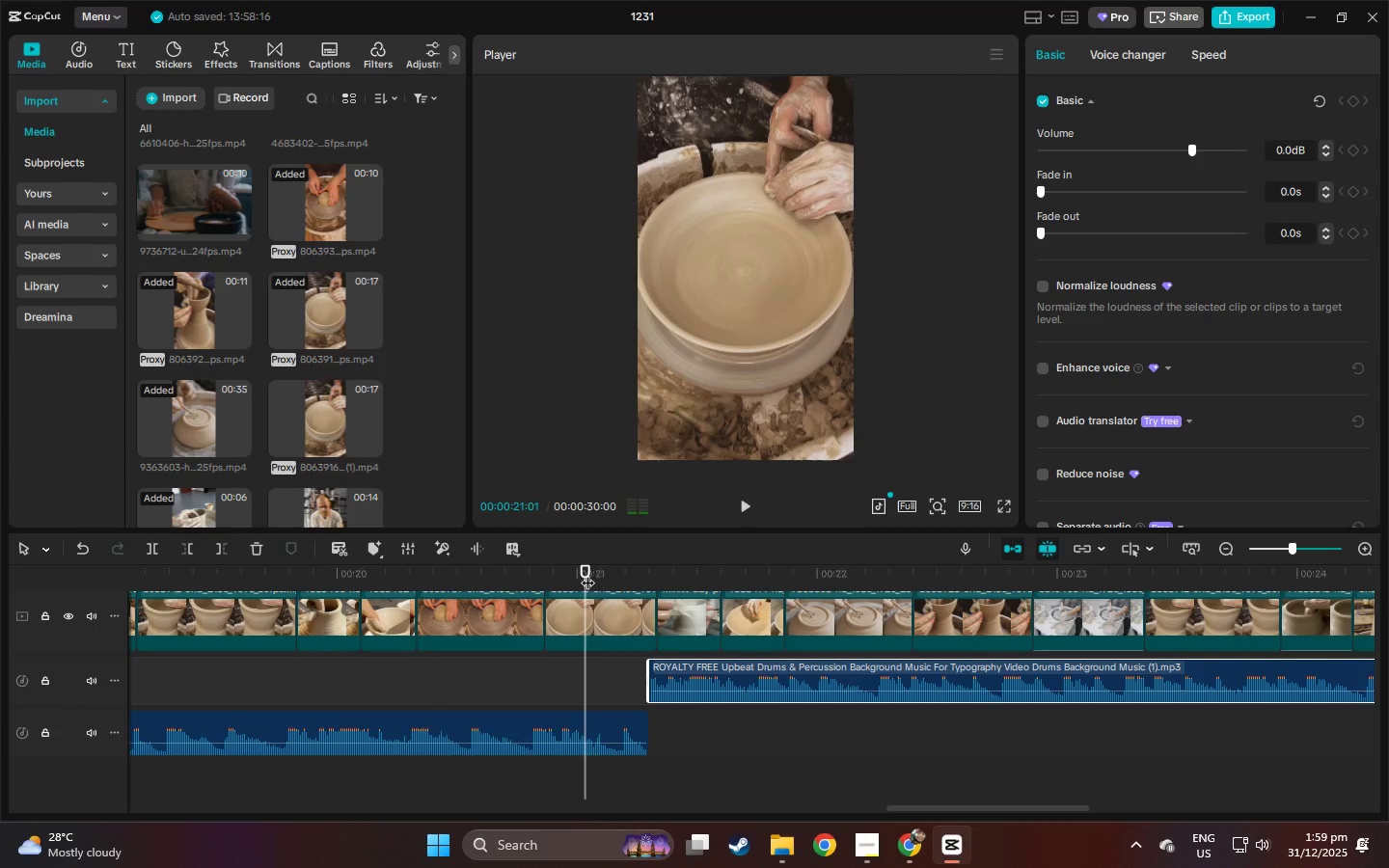 
key(Space)
 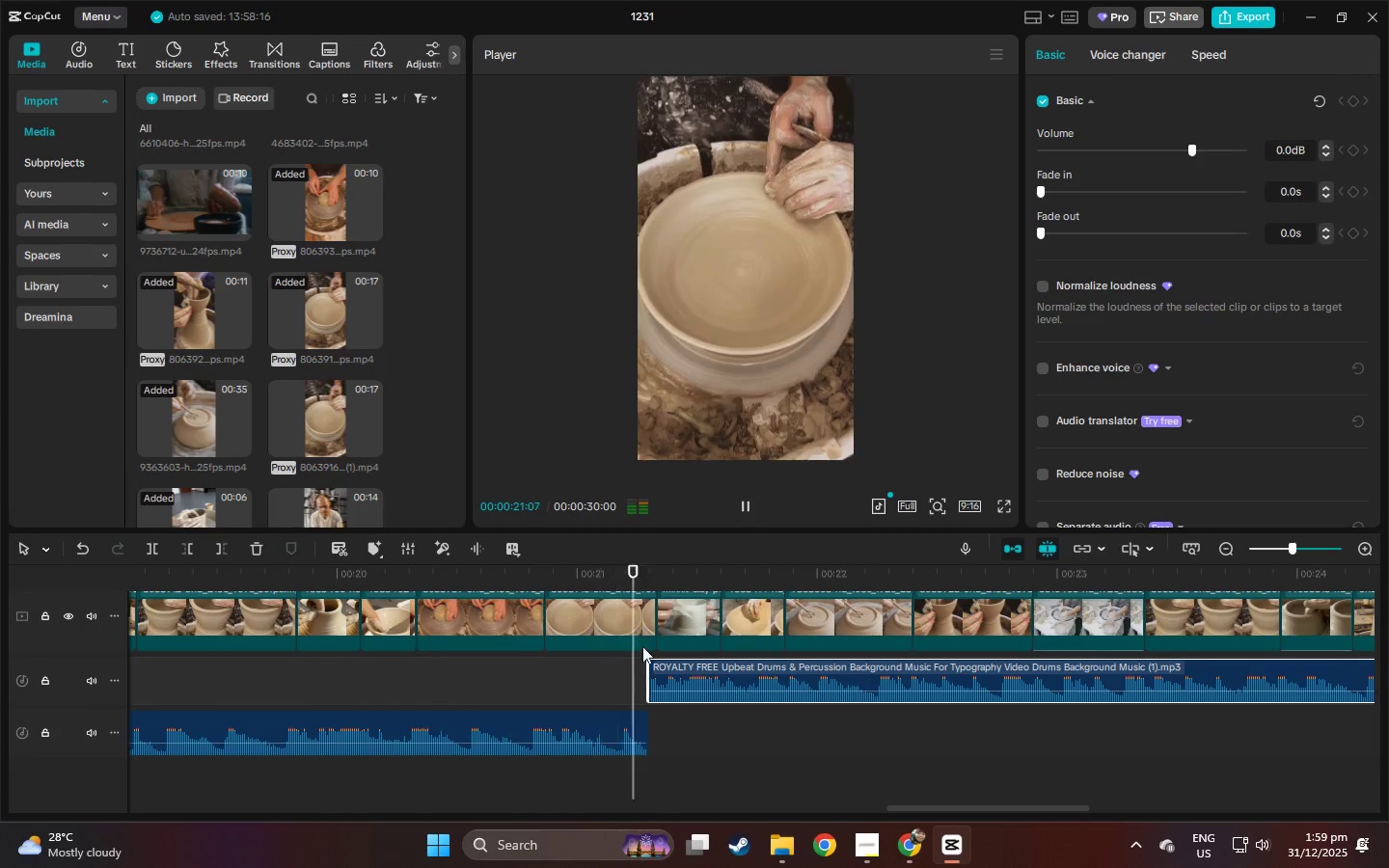 
key(Space)
 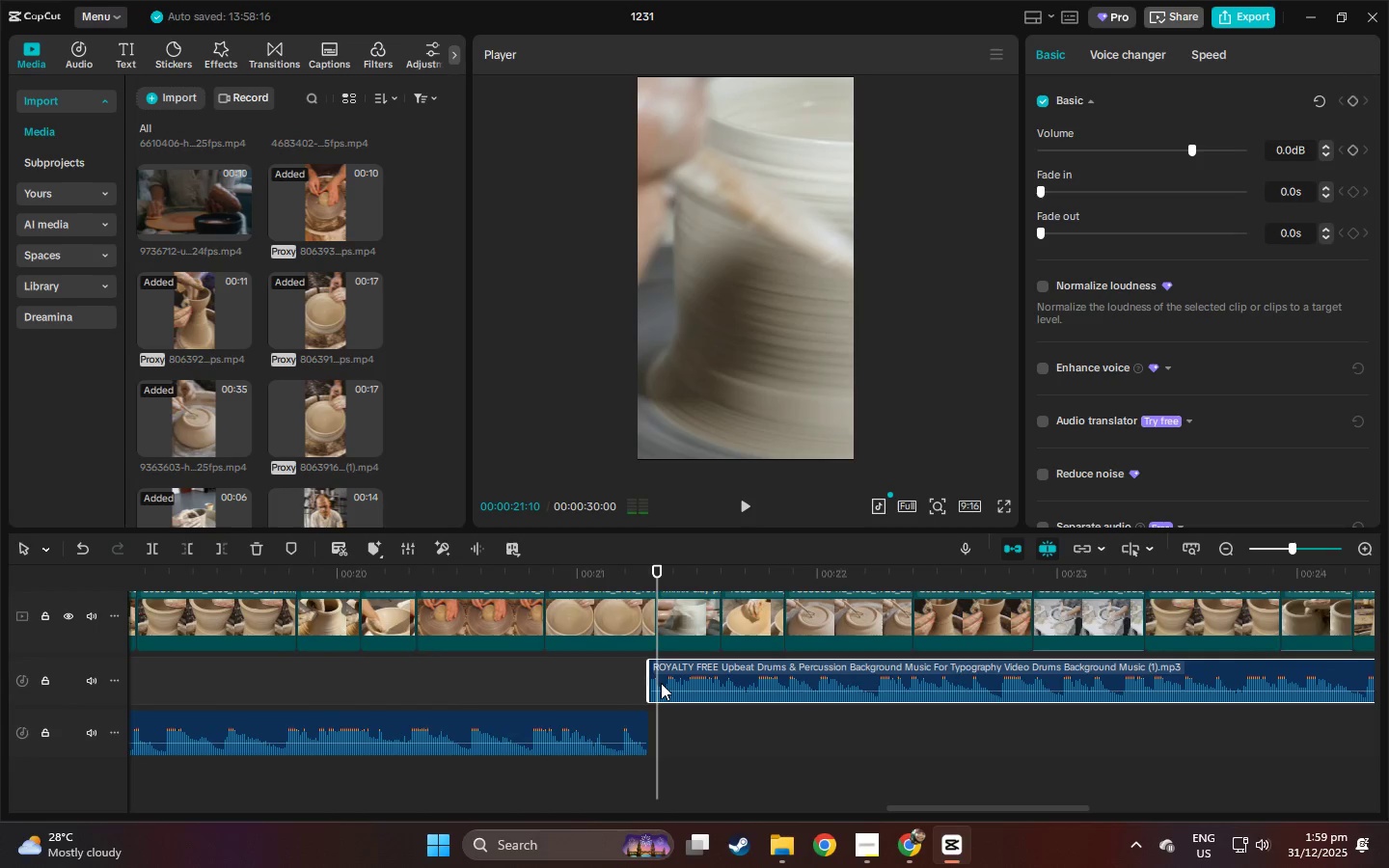 
left_click([661, 682])
 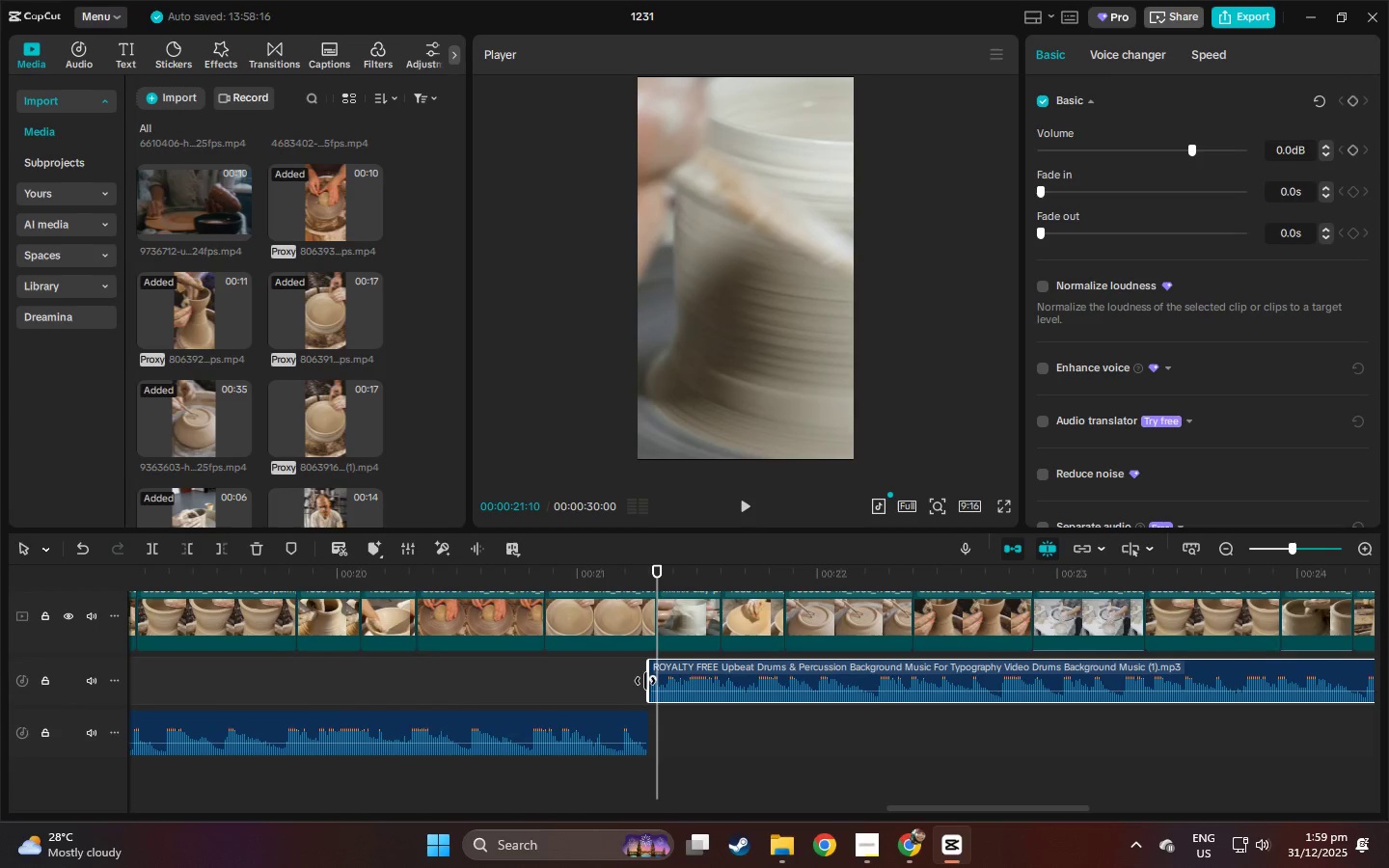 
left_click_drag(start_coordinate=[645, 681], to_coordinate=[542, 688])
 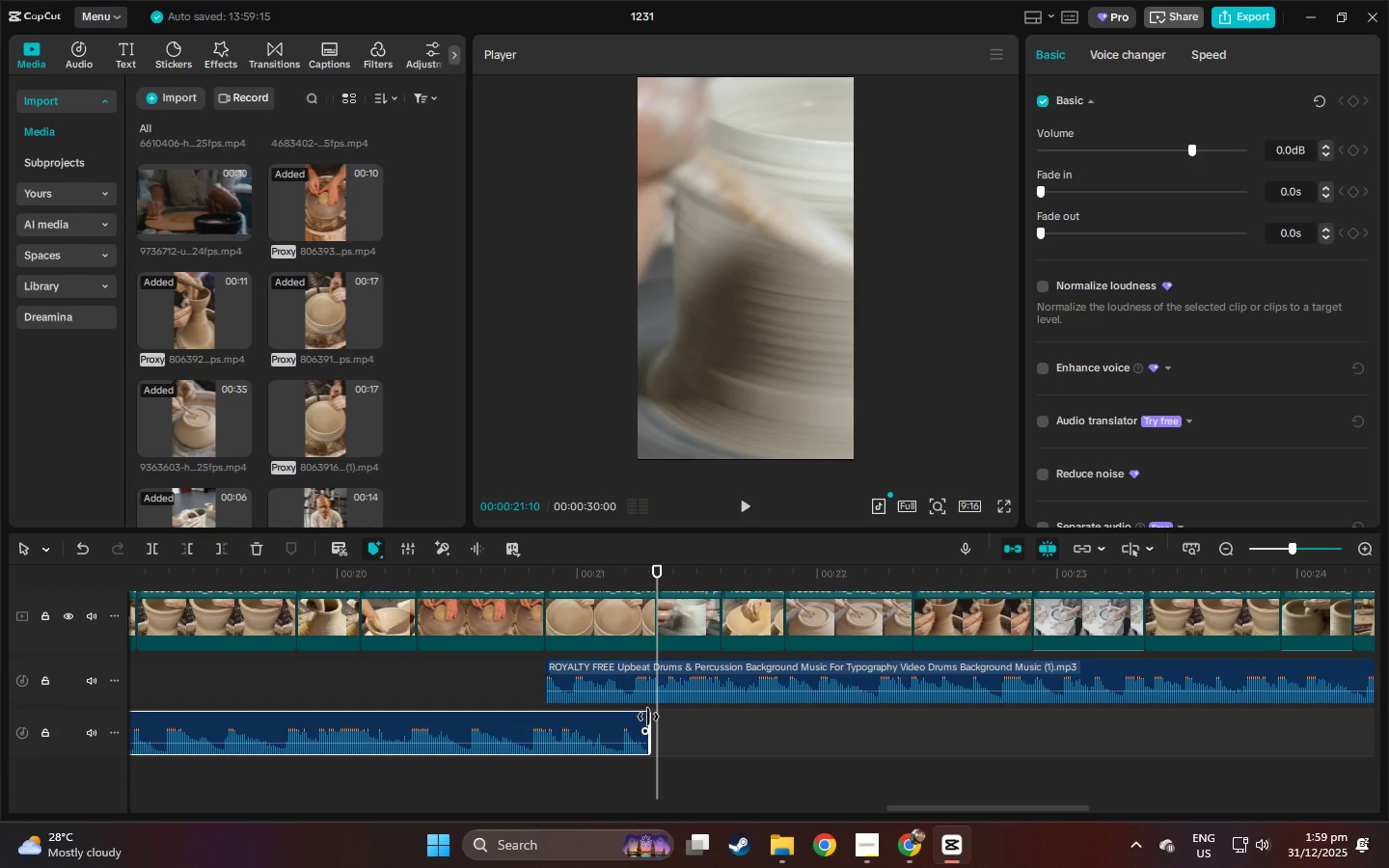 
left_click_drag(start_coordinate=[649, 717], to_coordinate=[542, 726])
 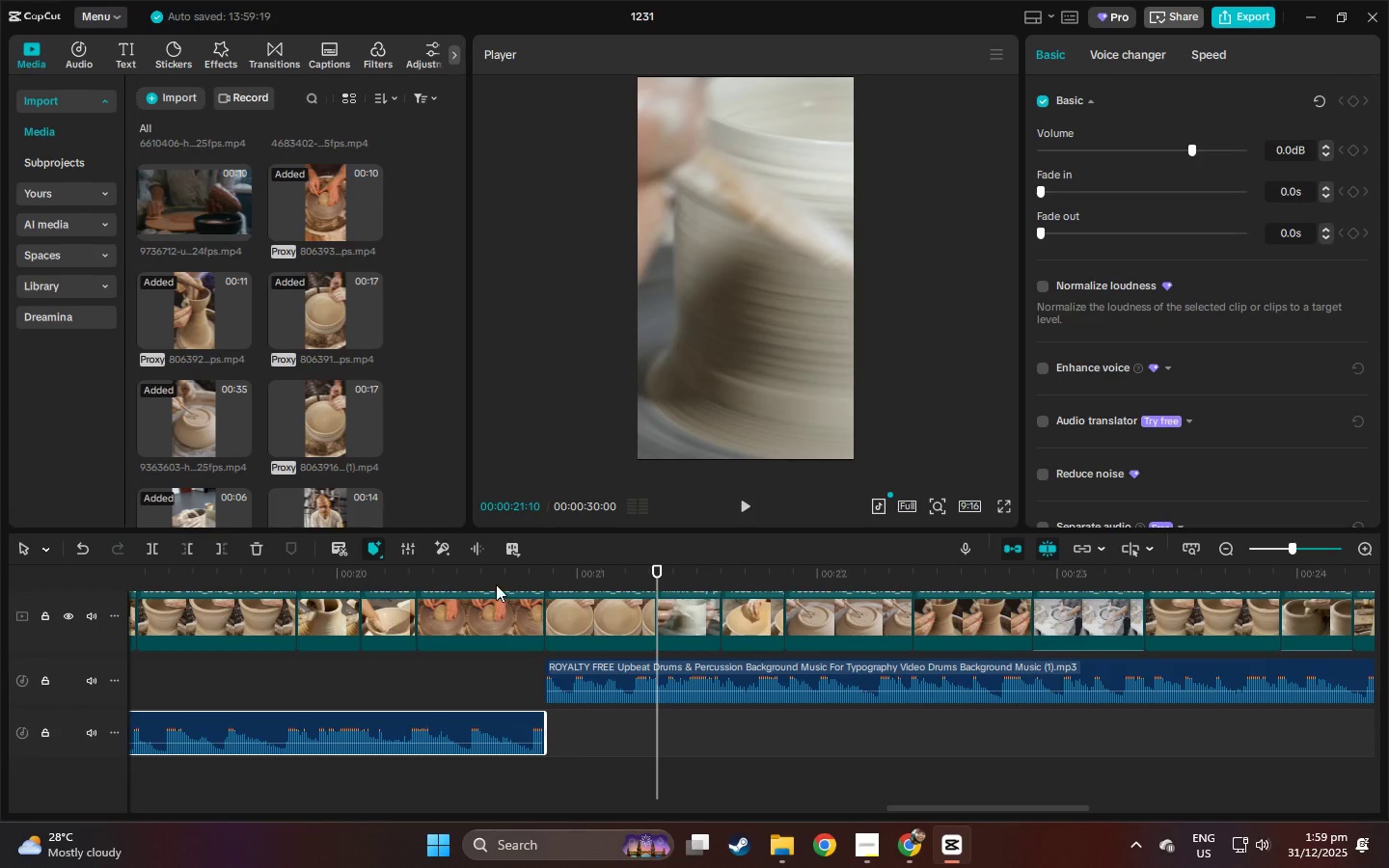 
left_click([496, 577])
 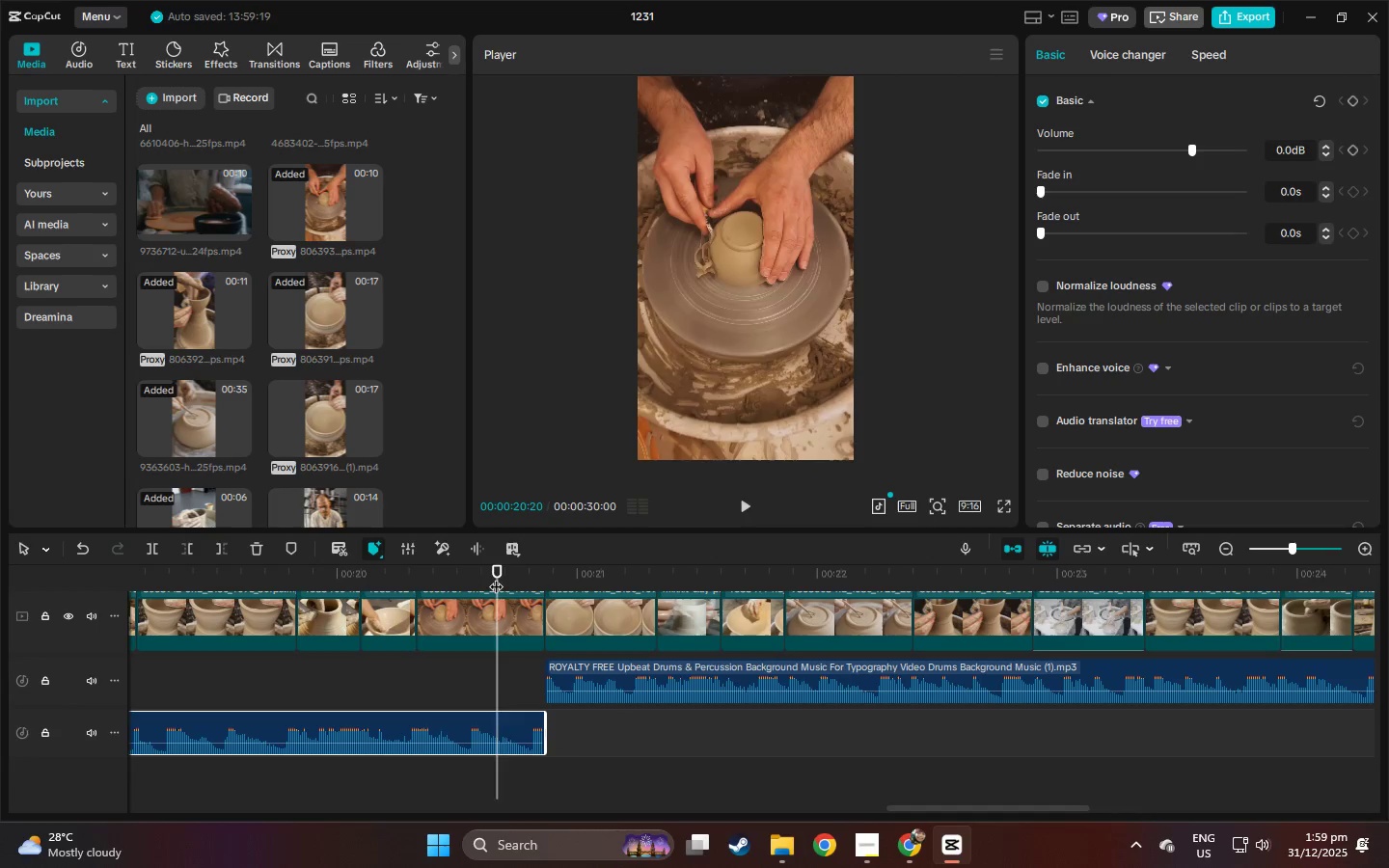 
key(Space)
 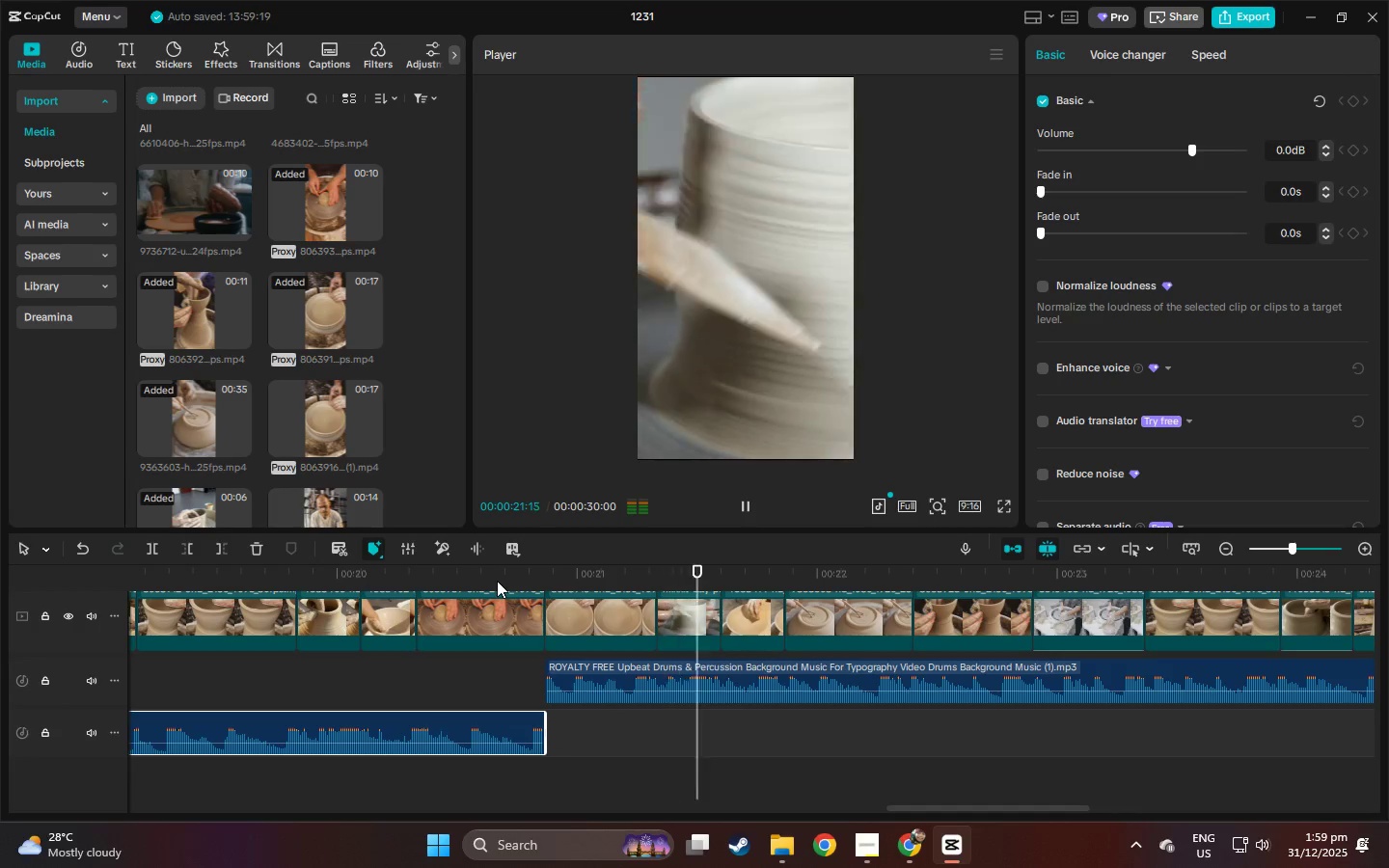 
left_click([497, 581])
 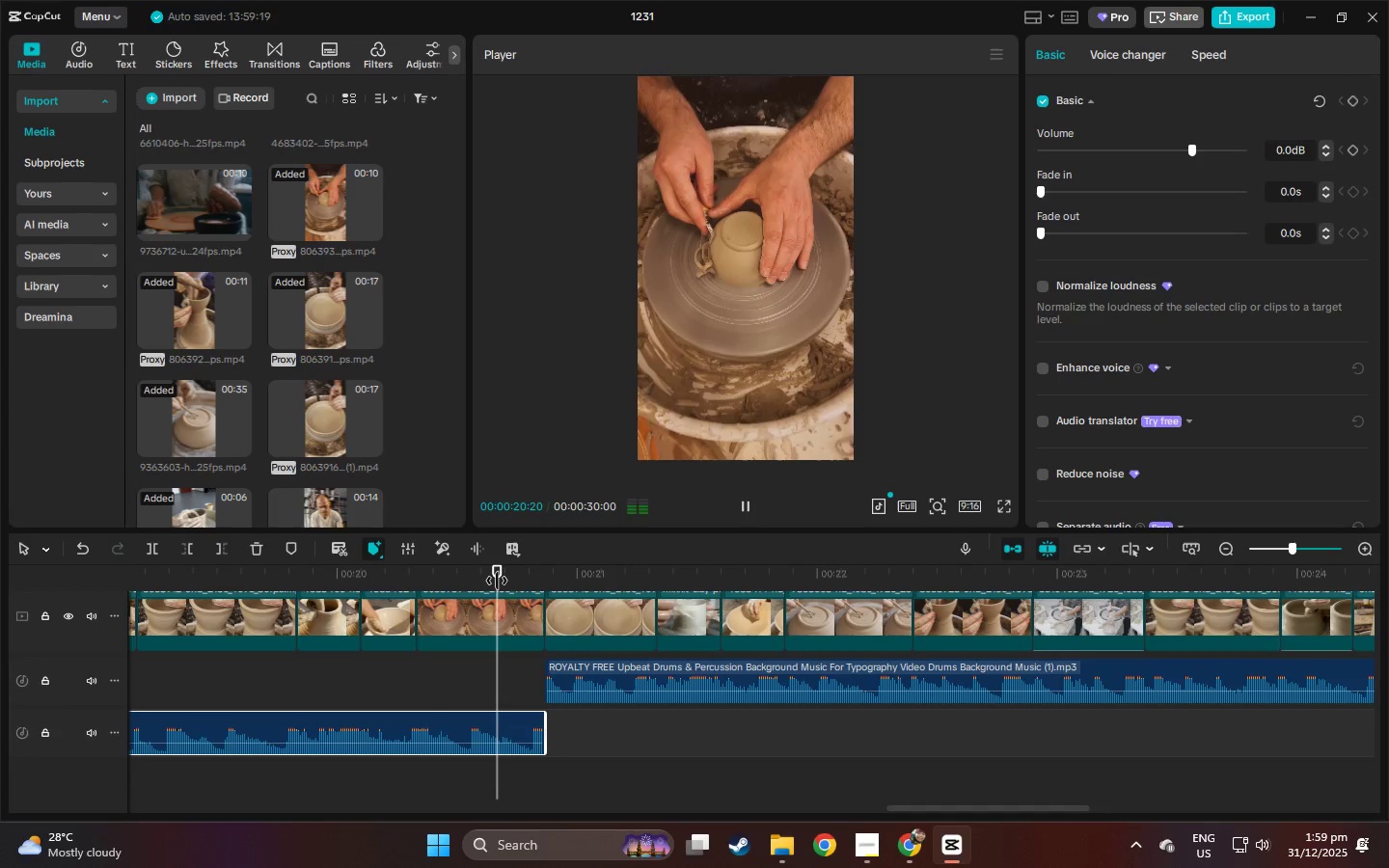 
key(Space)
 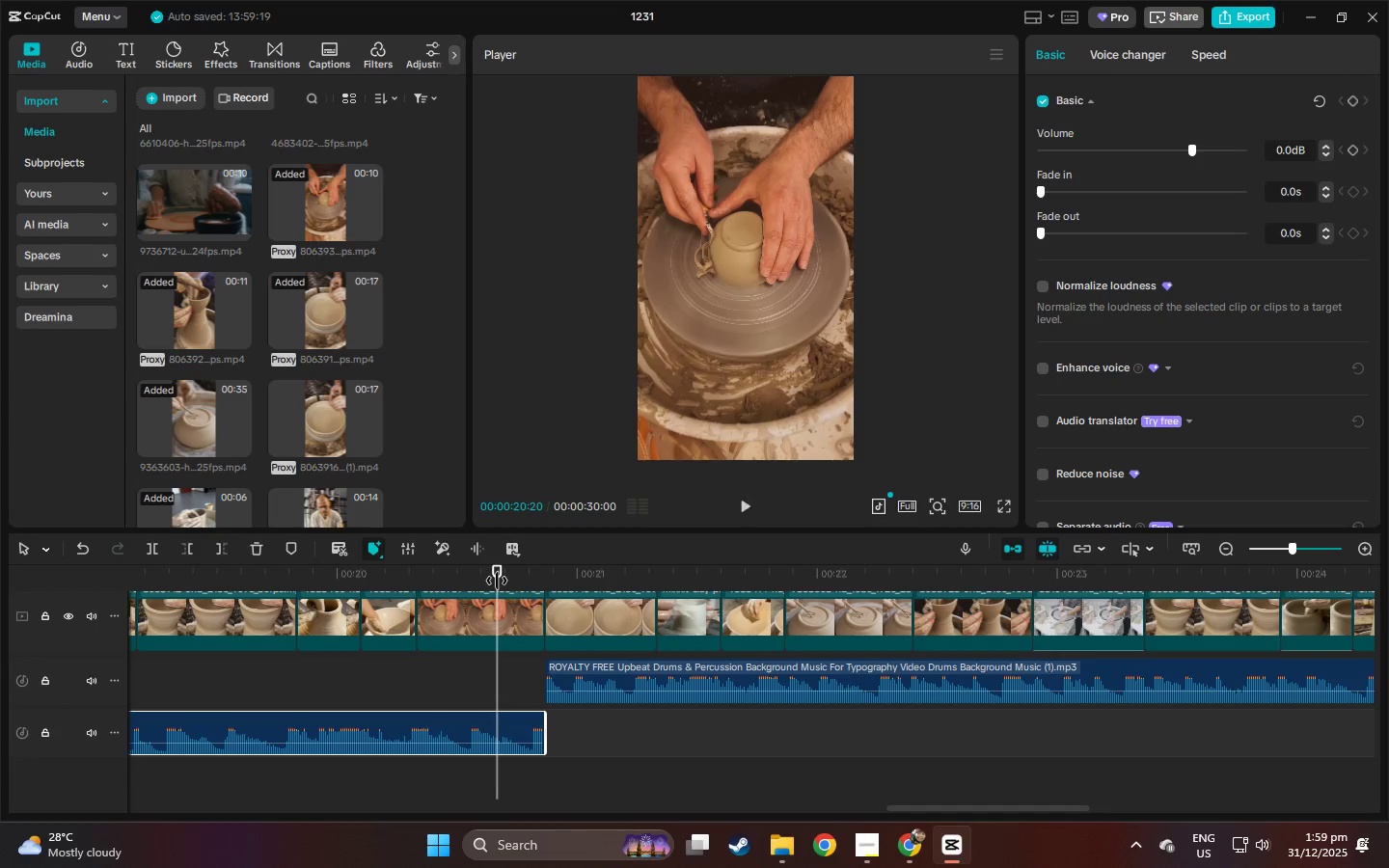 
key(Space)
 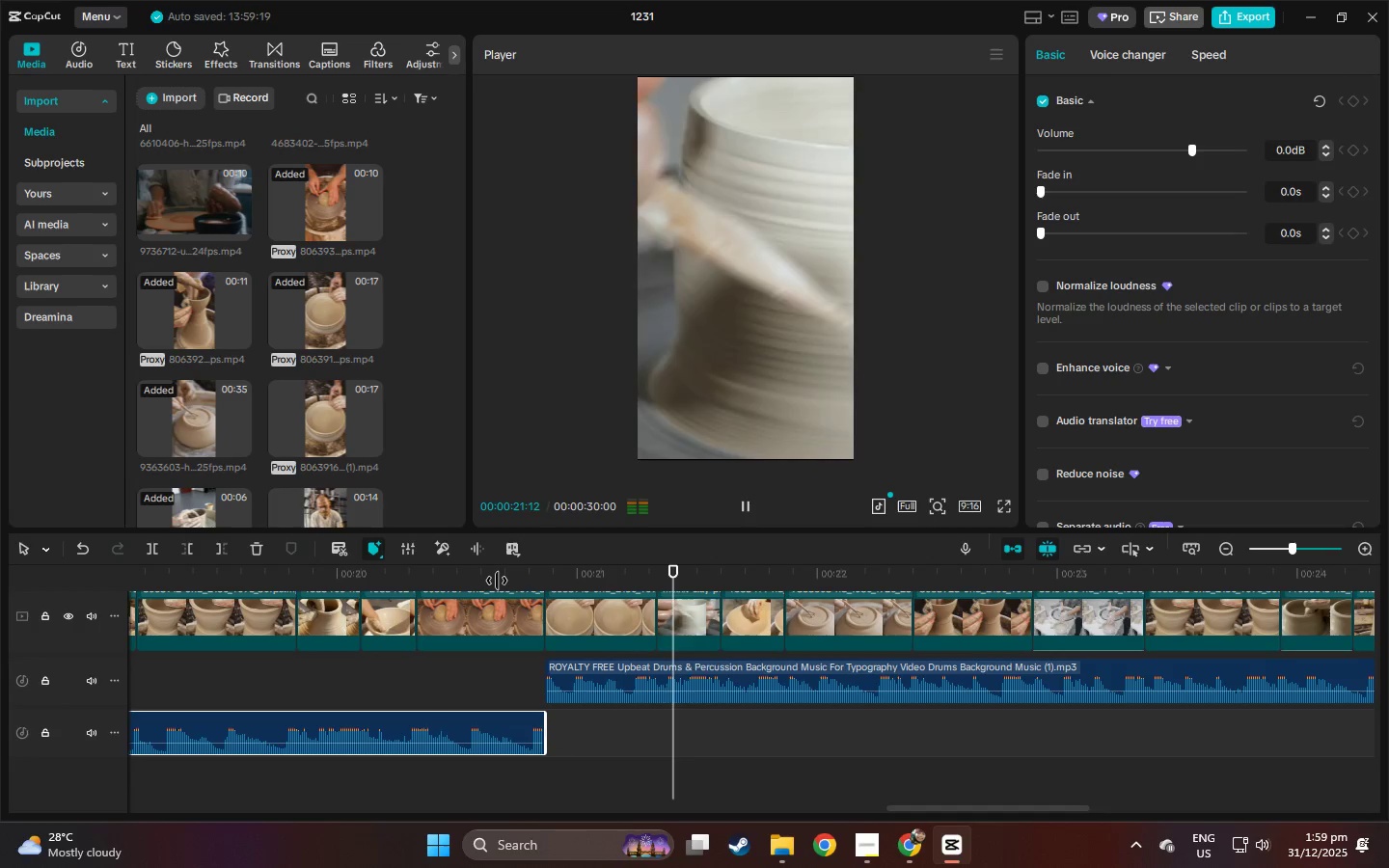 
left_click([497, 581])
 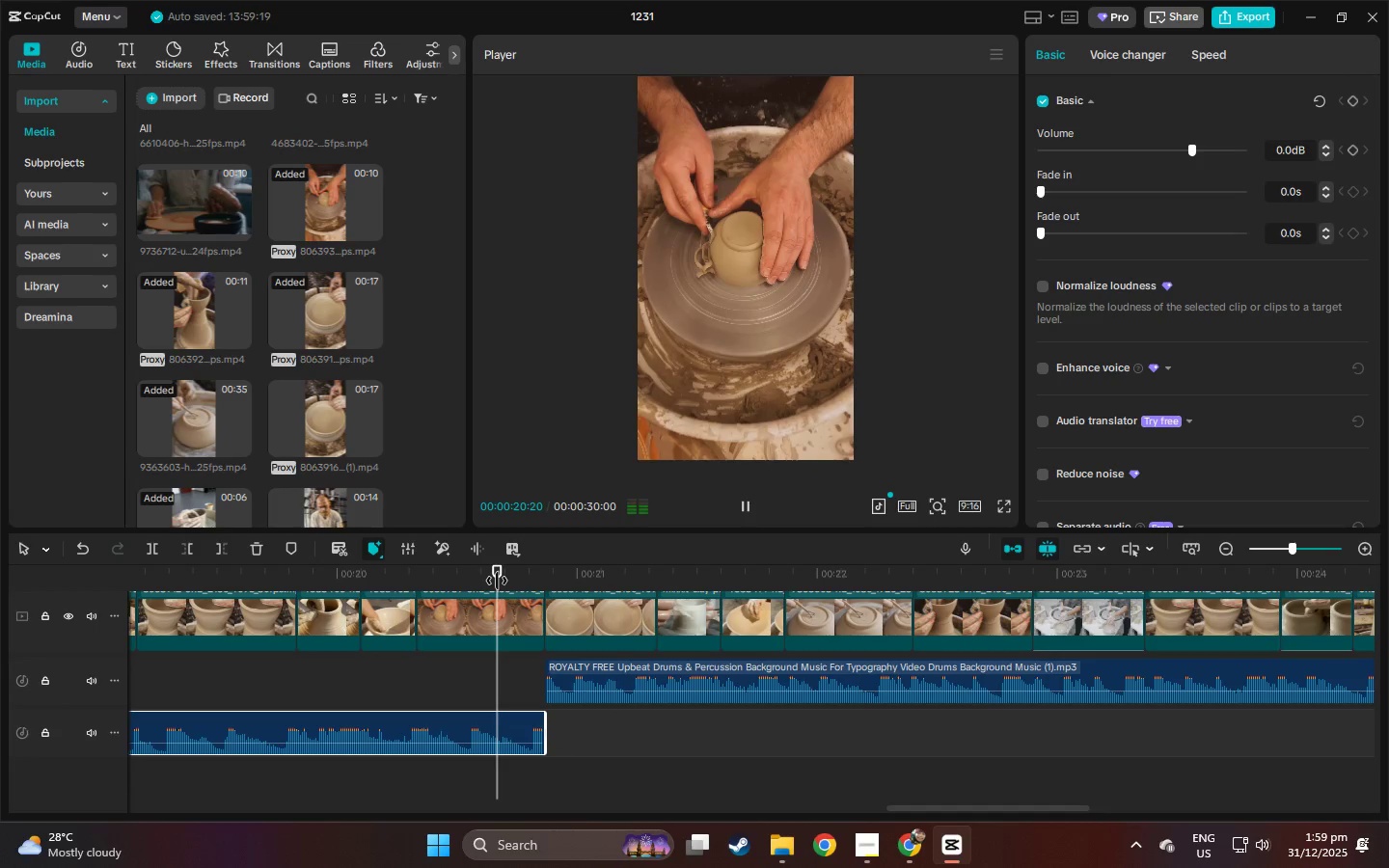 
key(Space)
 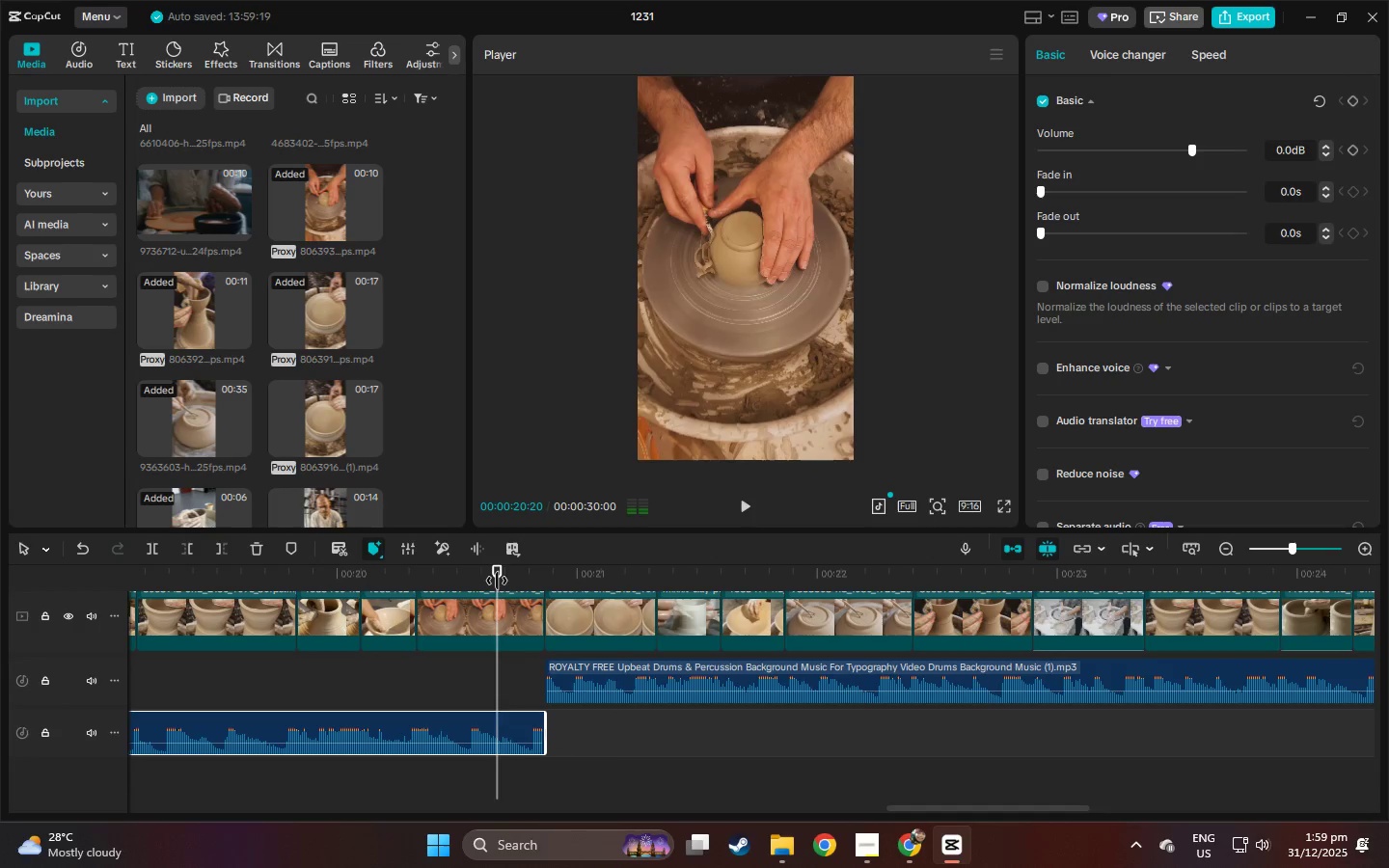 
key(Space)
 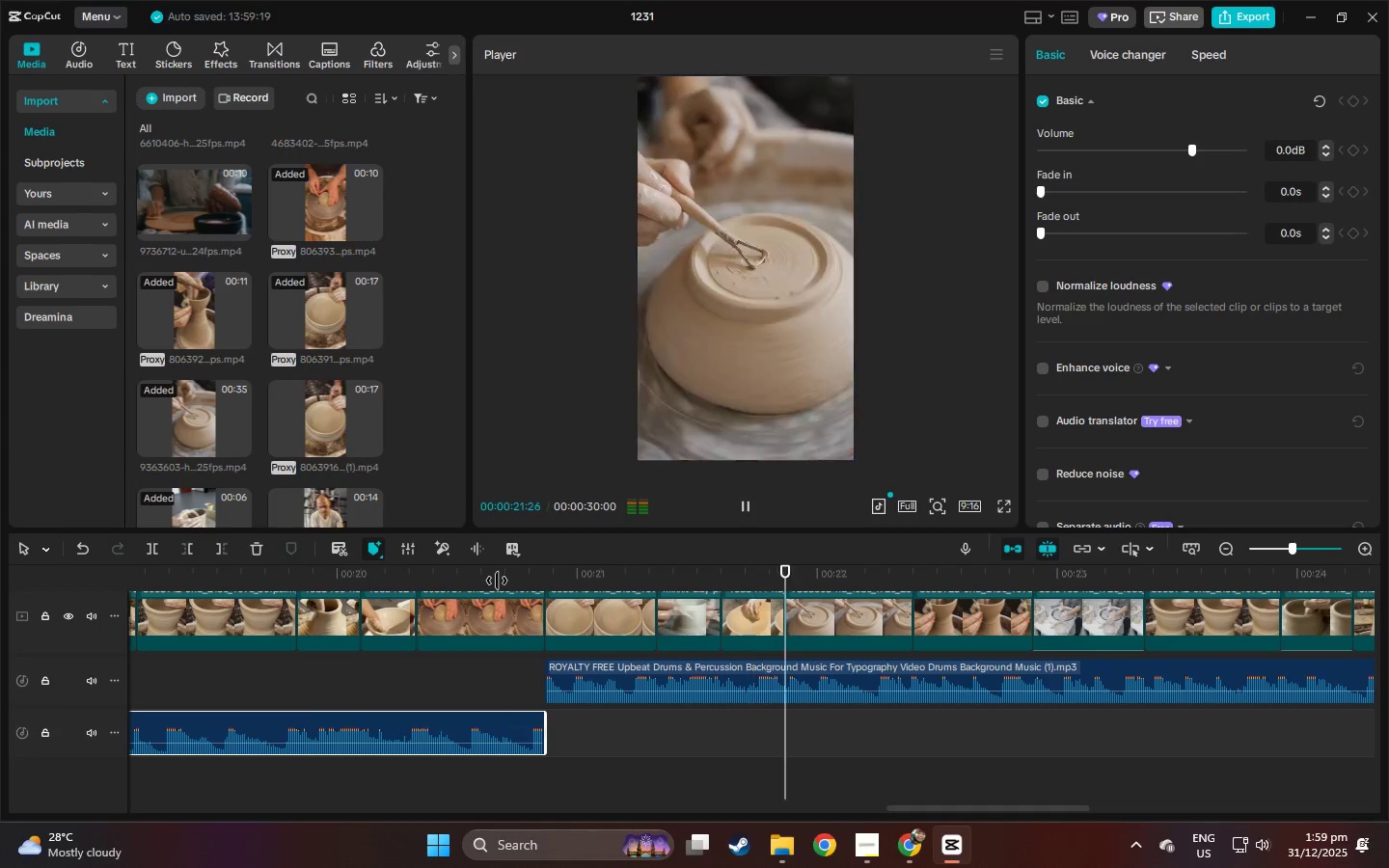 
left_click([276, 573])
 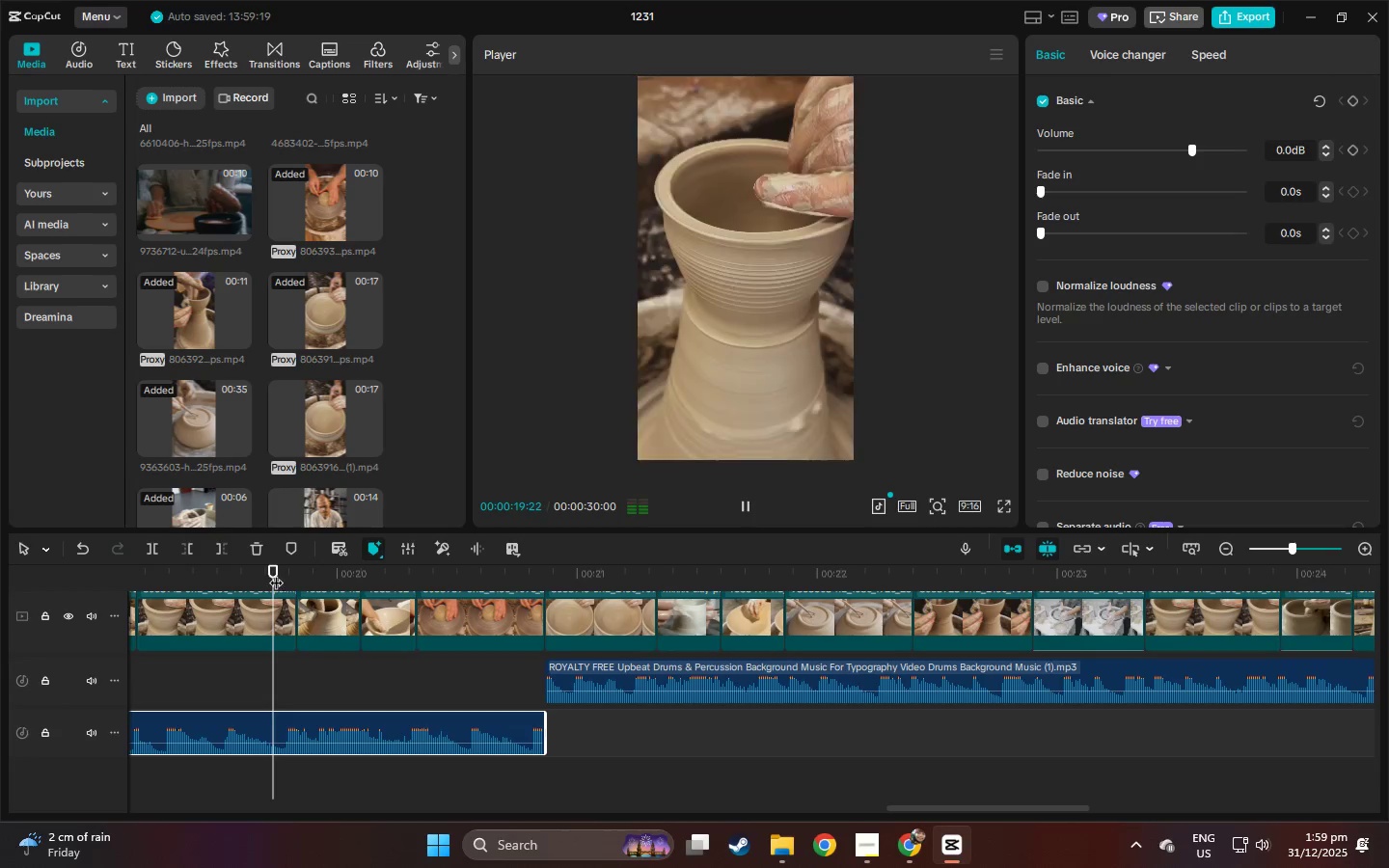 
key(Space)
 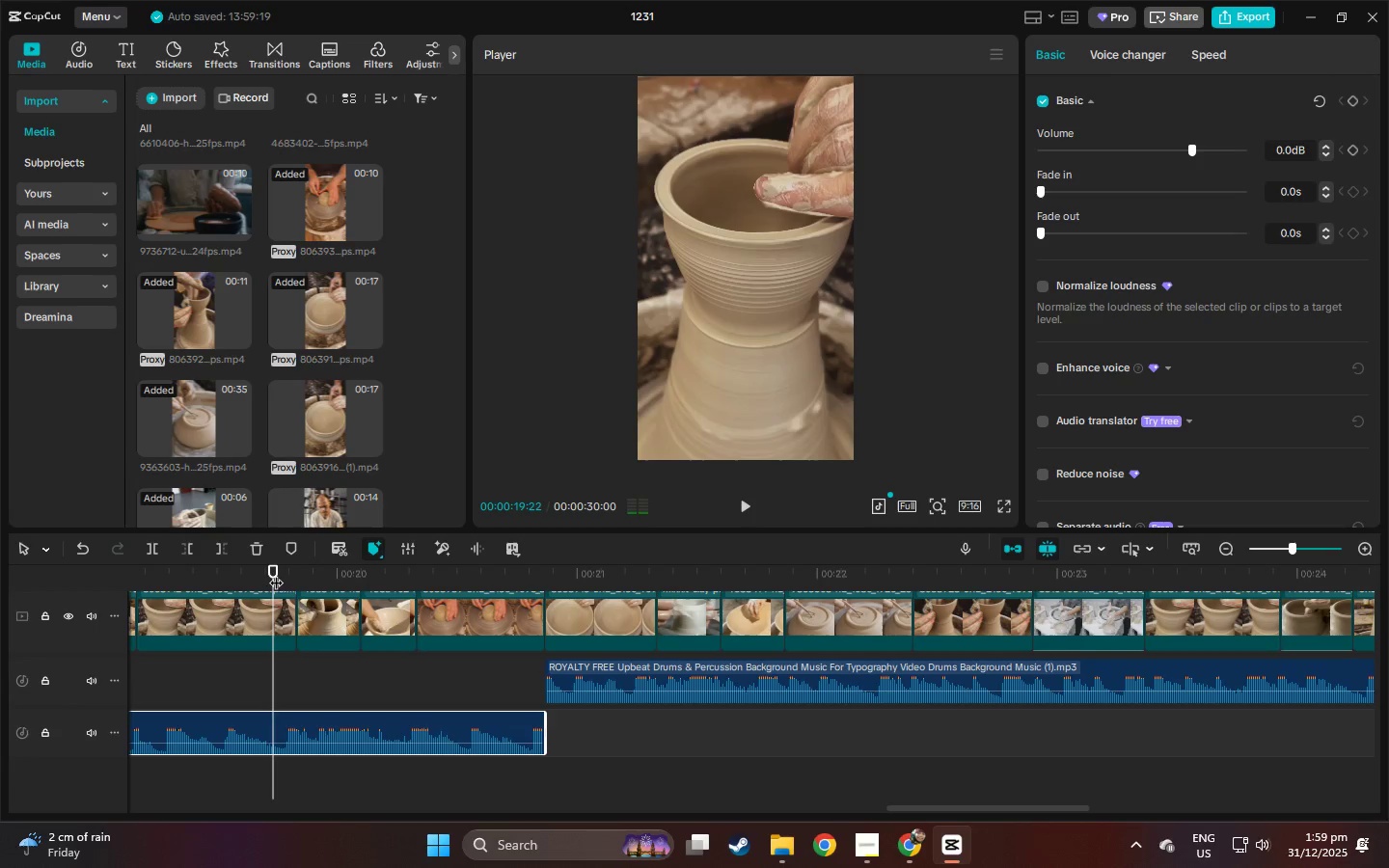 
key(Space)
 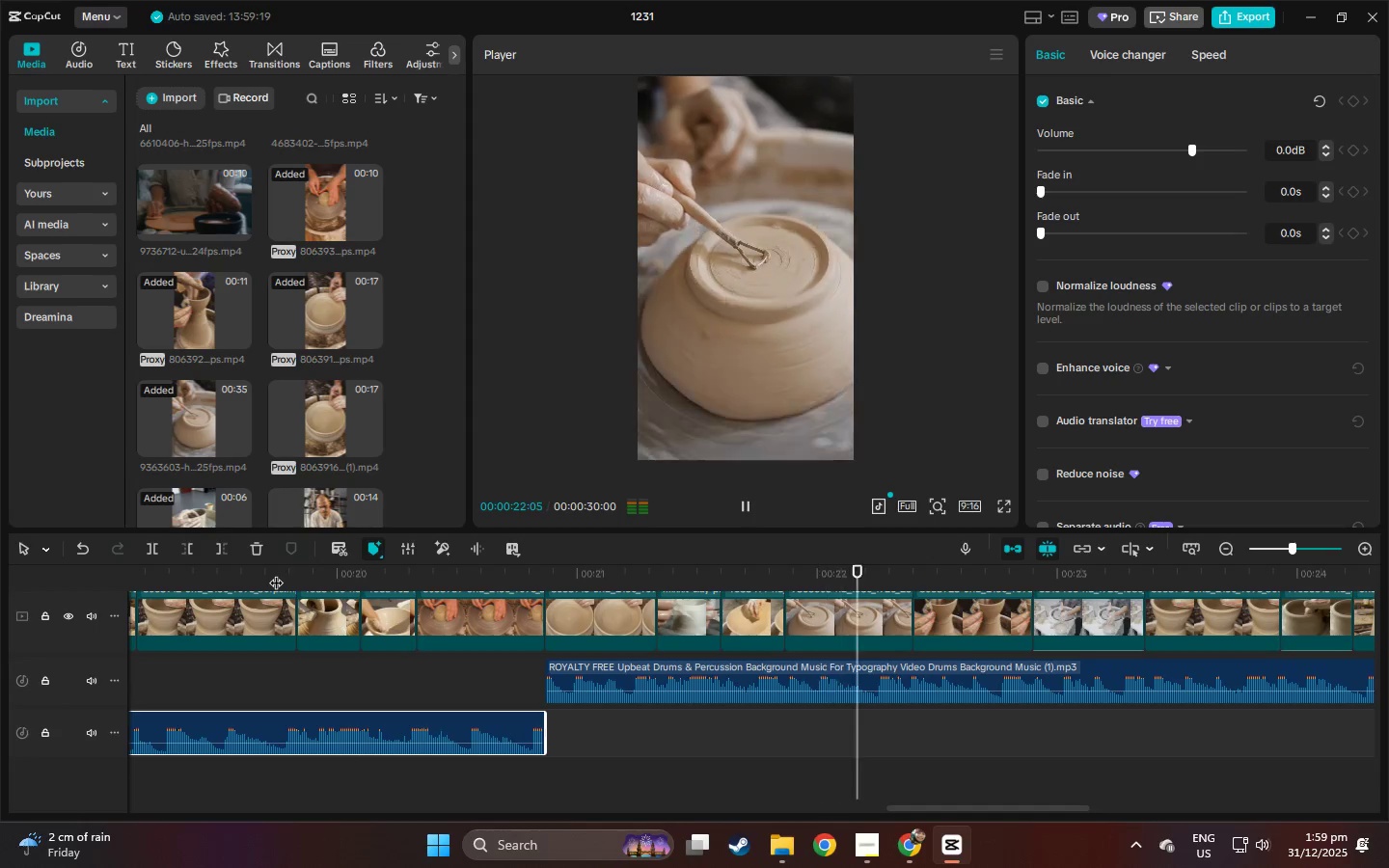 
left_click([276, 573])
 